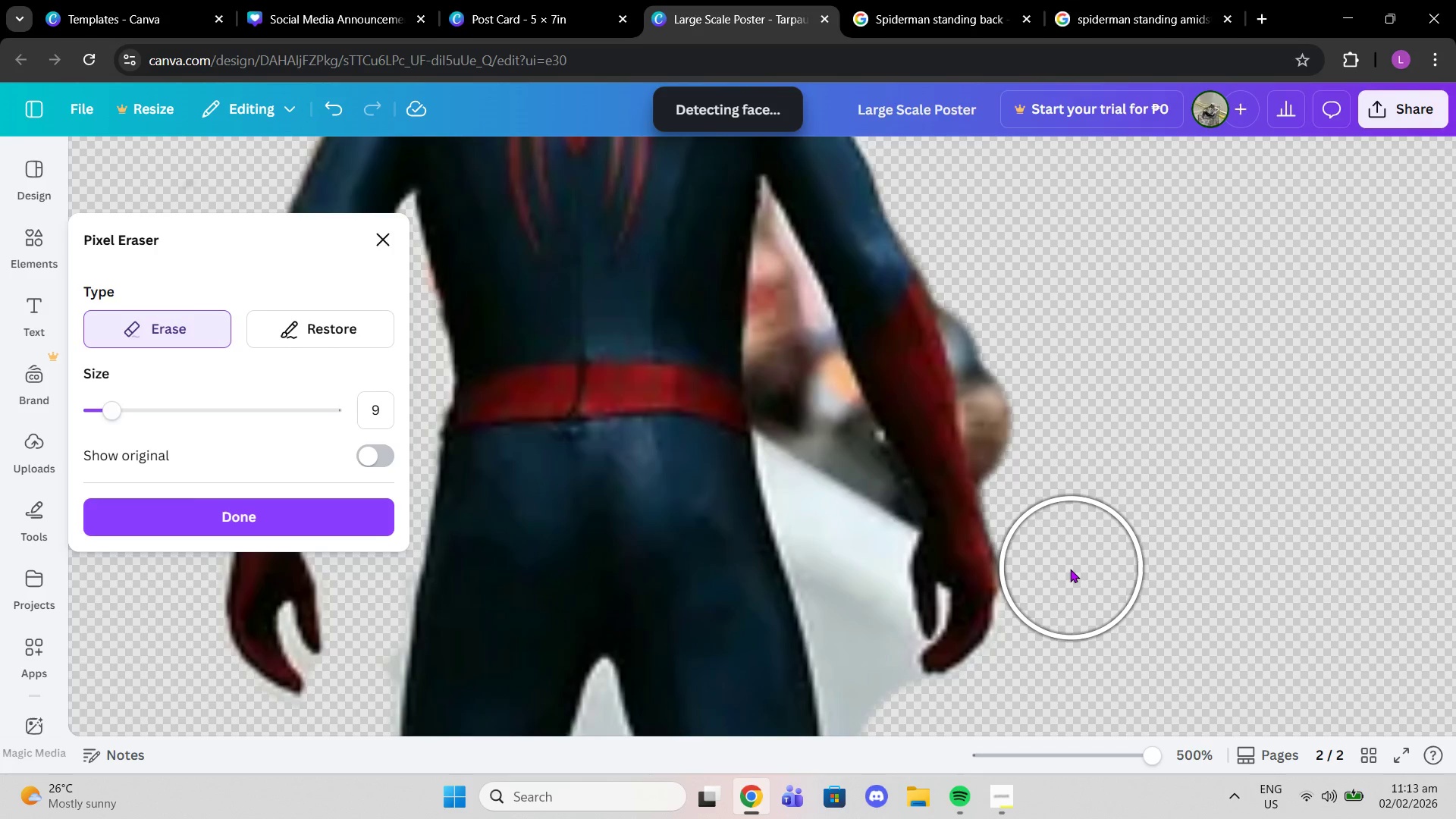 
left_click([1069, 569])
 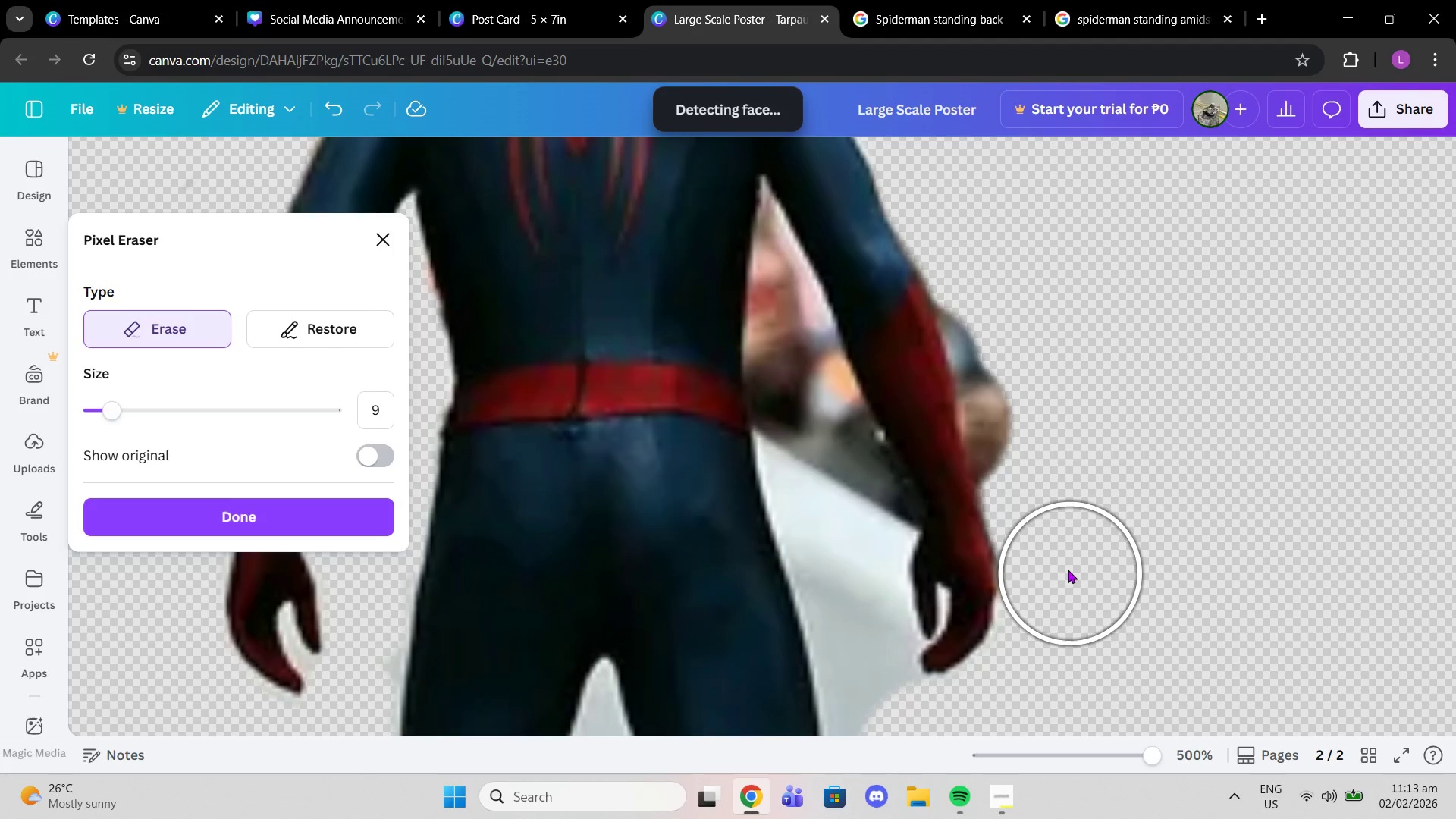 
left_click([1065, 563])
 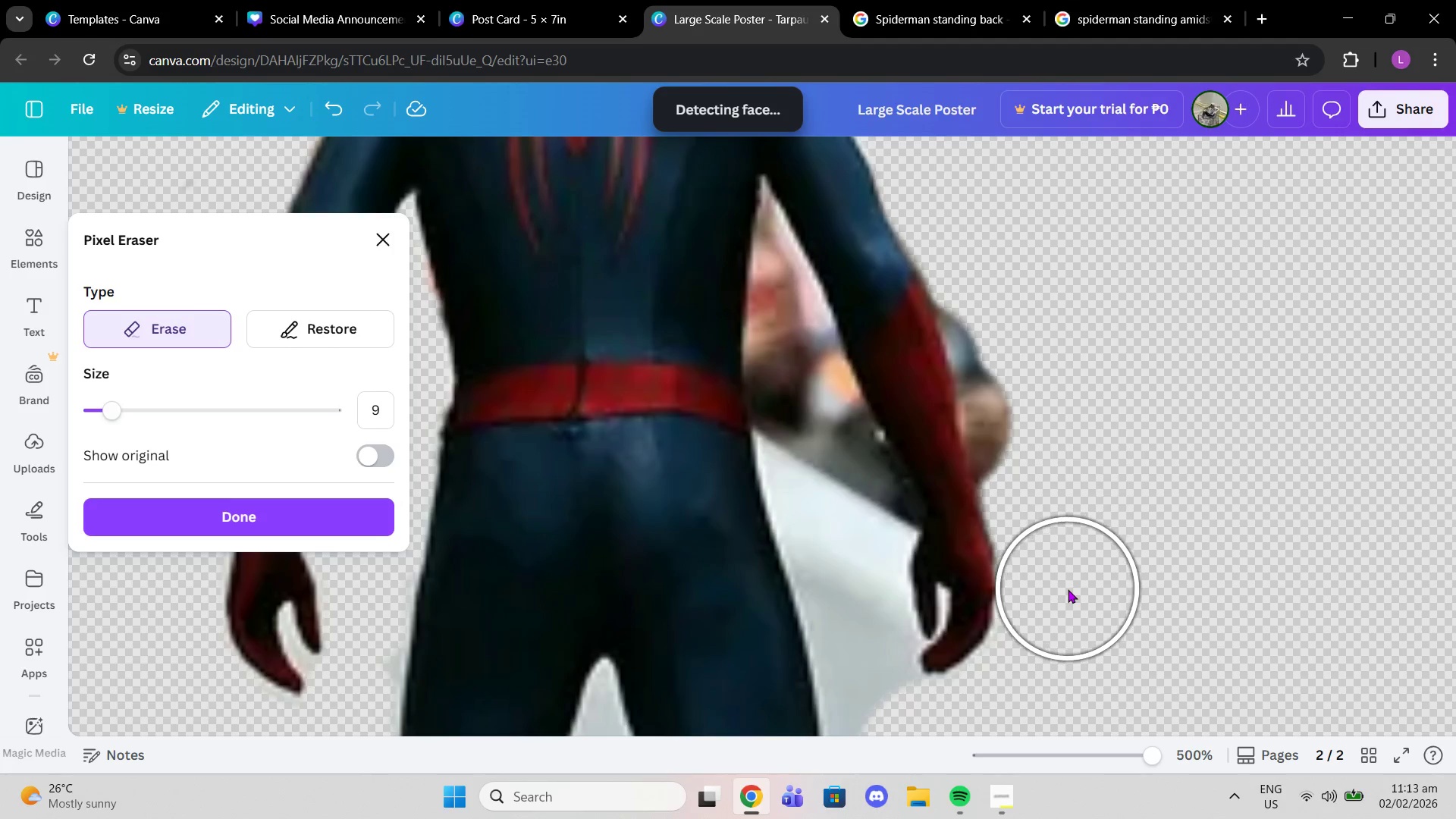 
left_click([1067, 589])
 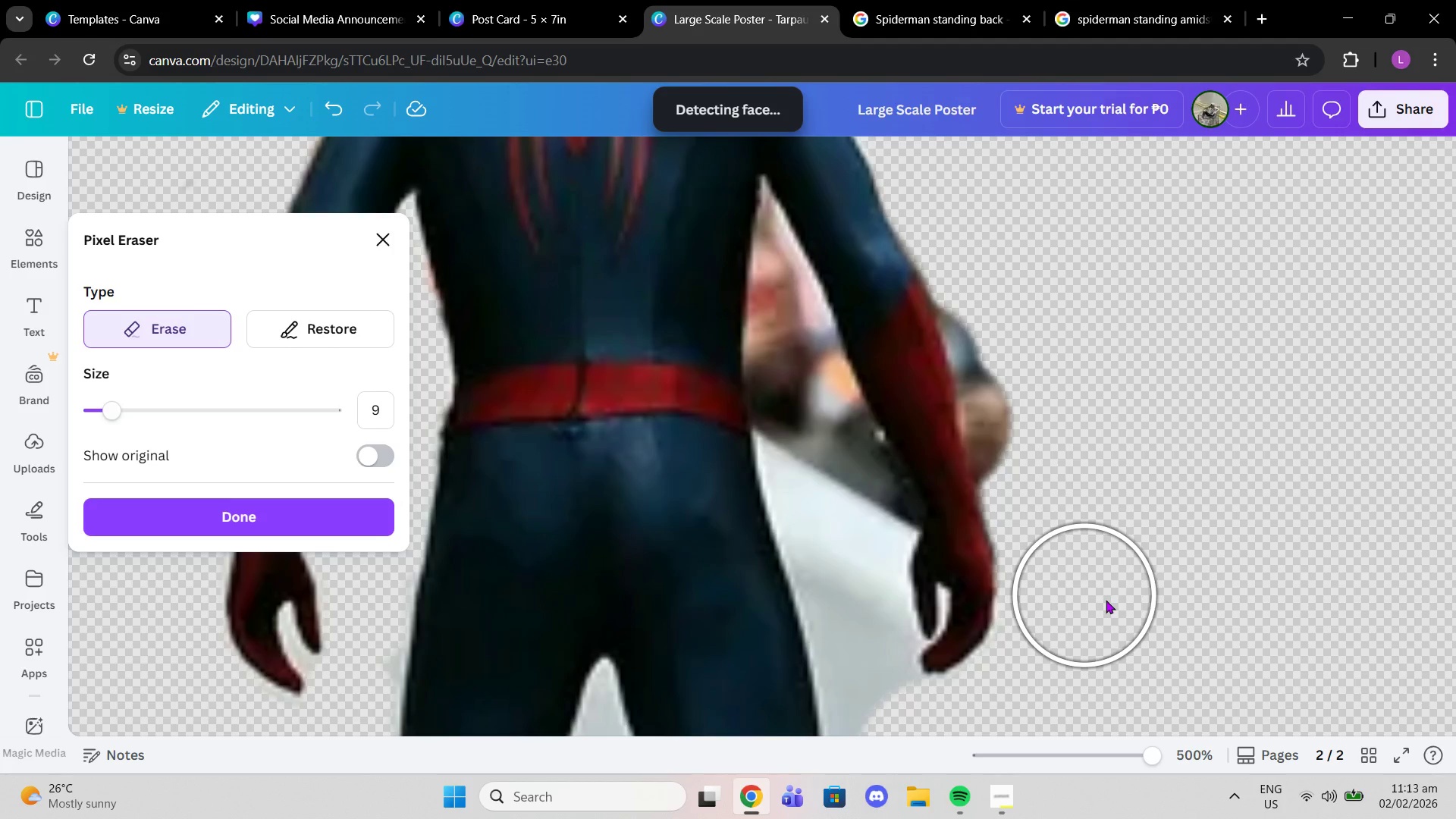 
scroll: coordinate [1048, 460], scroll_direction: up, amount: 1.0
 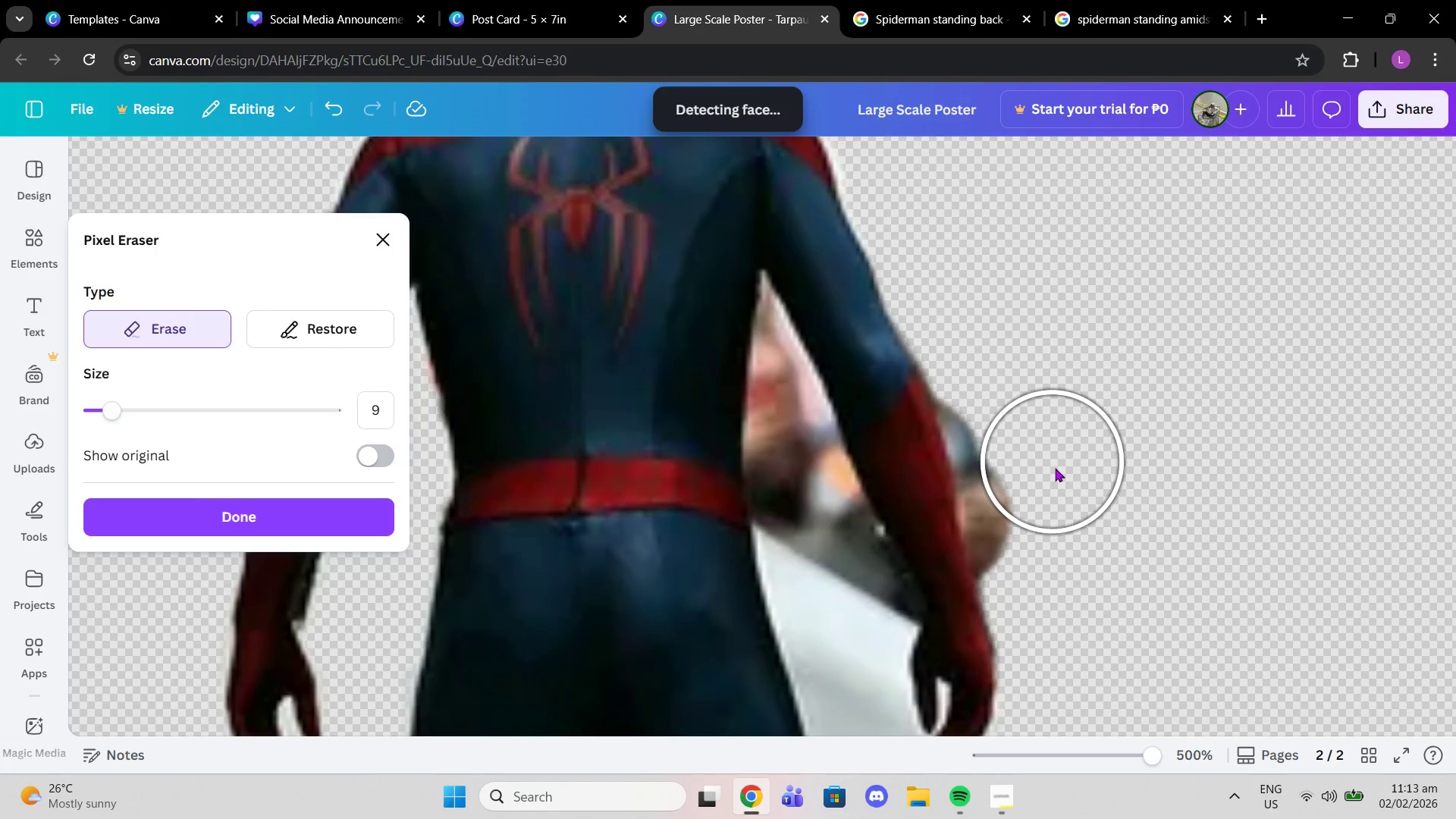 
left_click([1042, 496])
 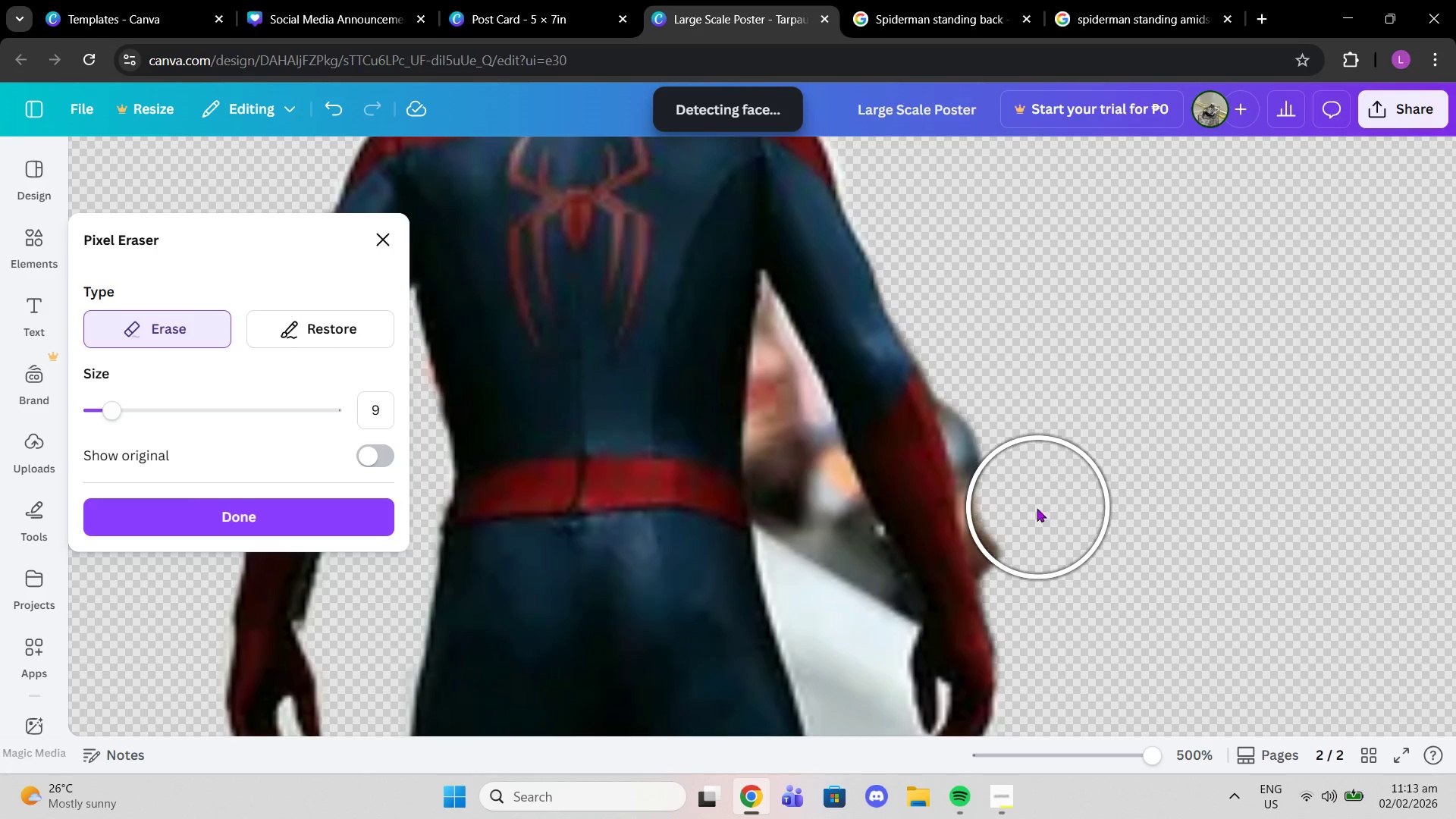 
left_click([1034, 509])
 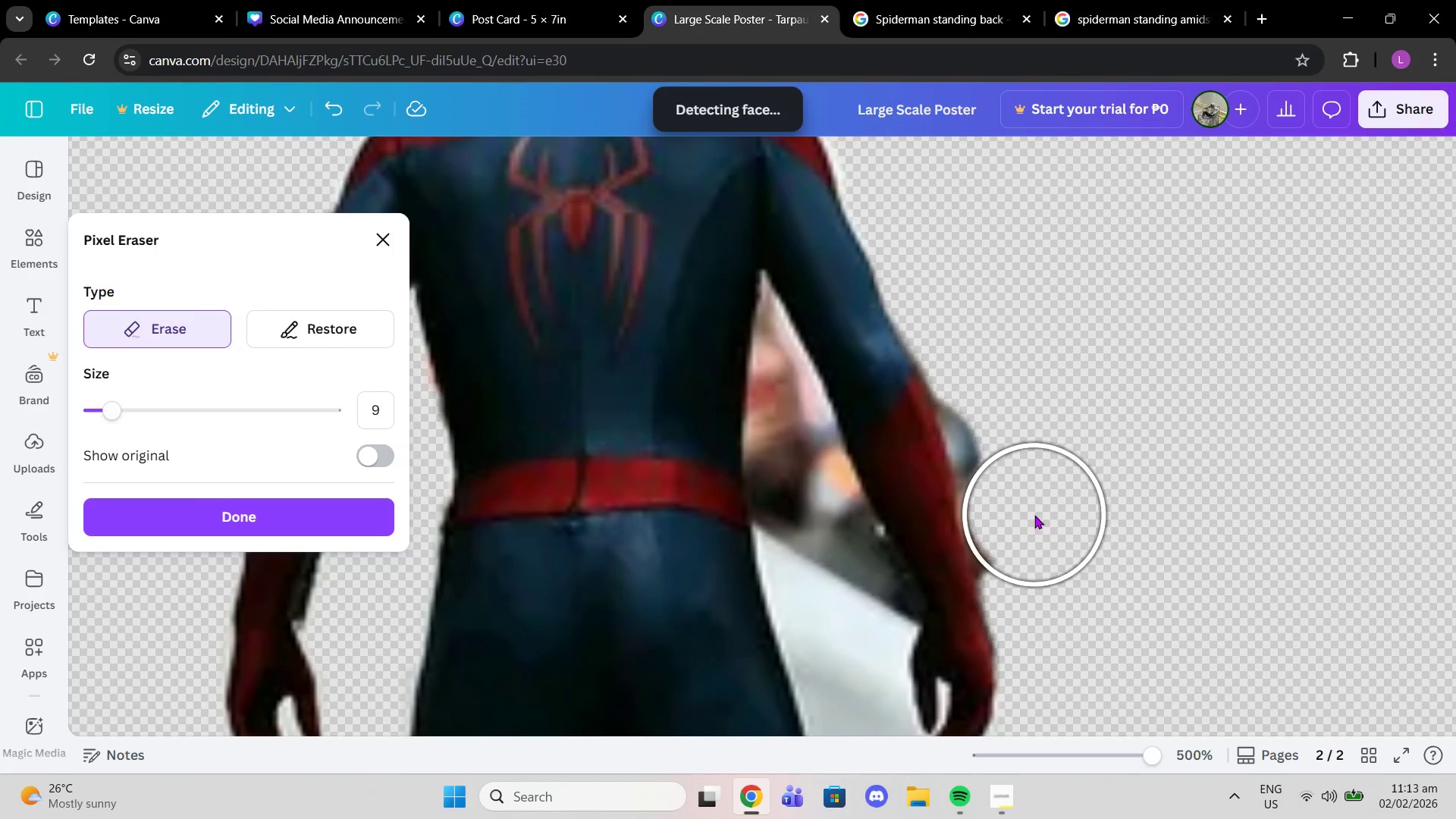 
left_click([1034, 515])
 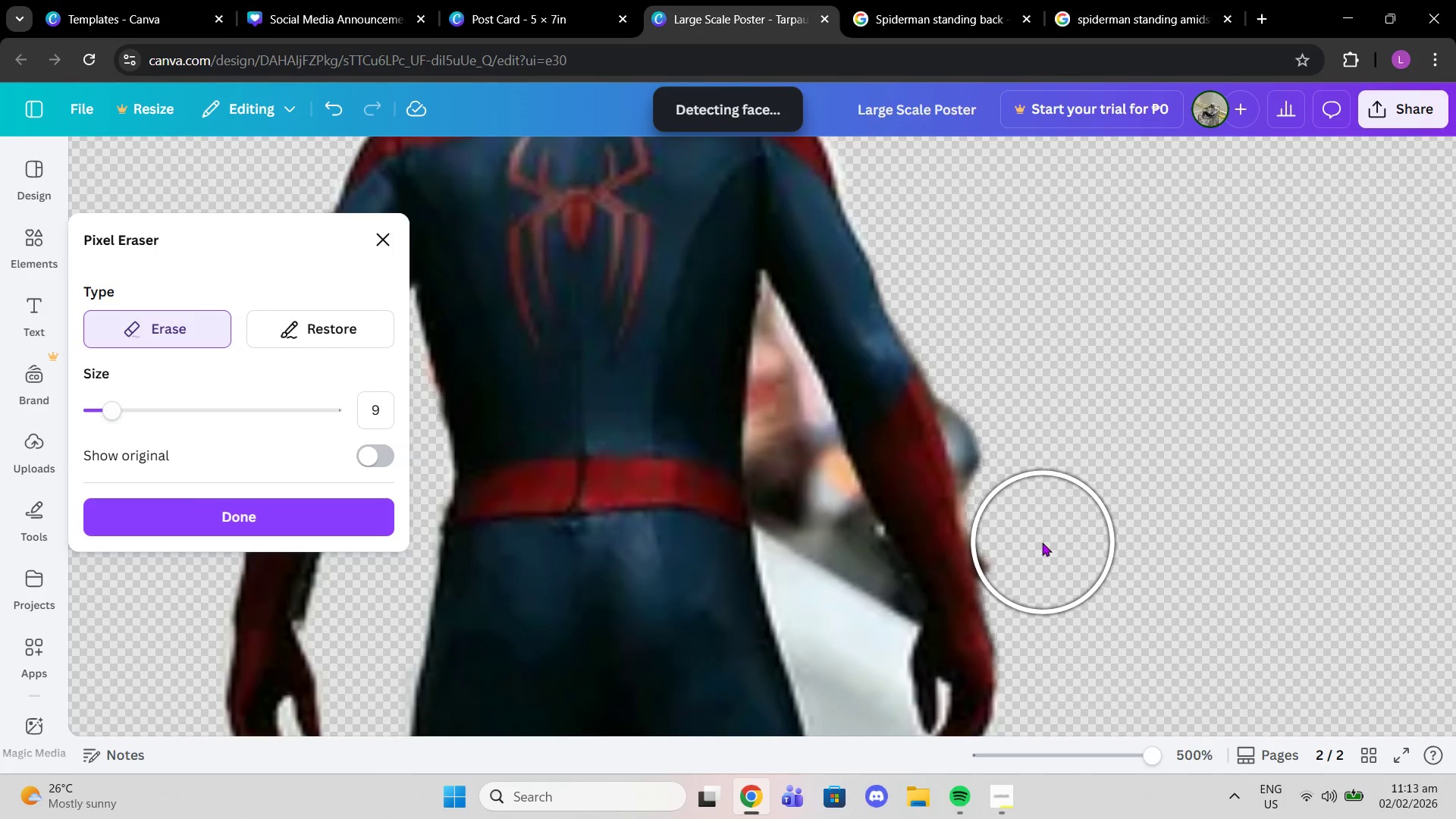 
left_click([1041, 542])
 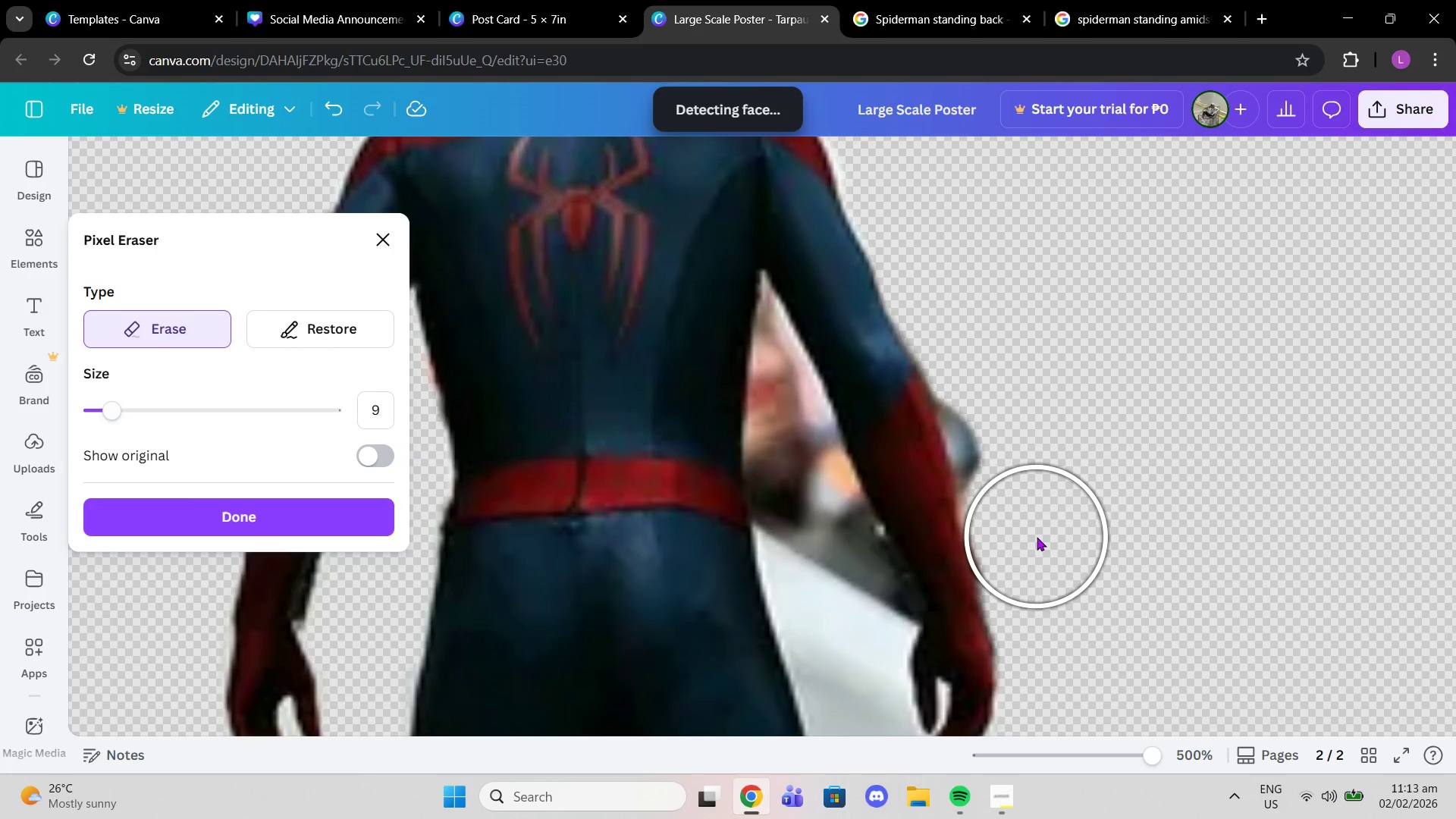 
left_click([1037, 536])
 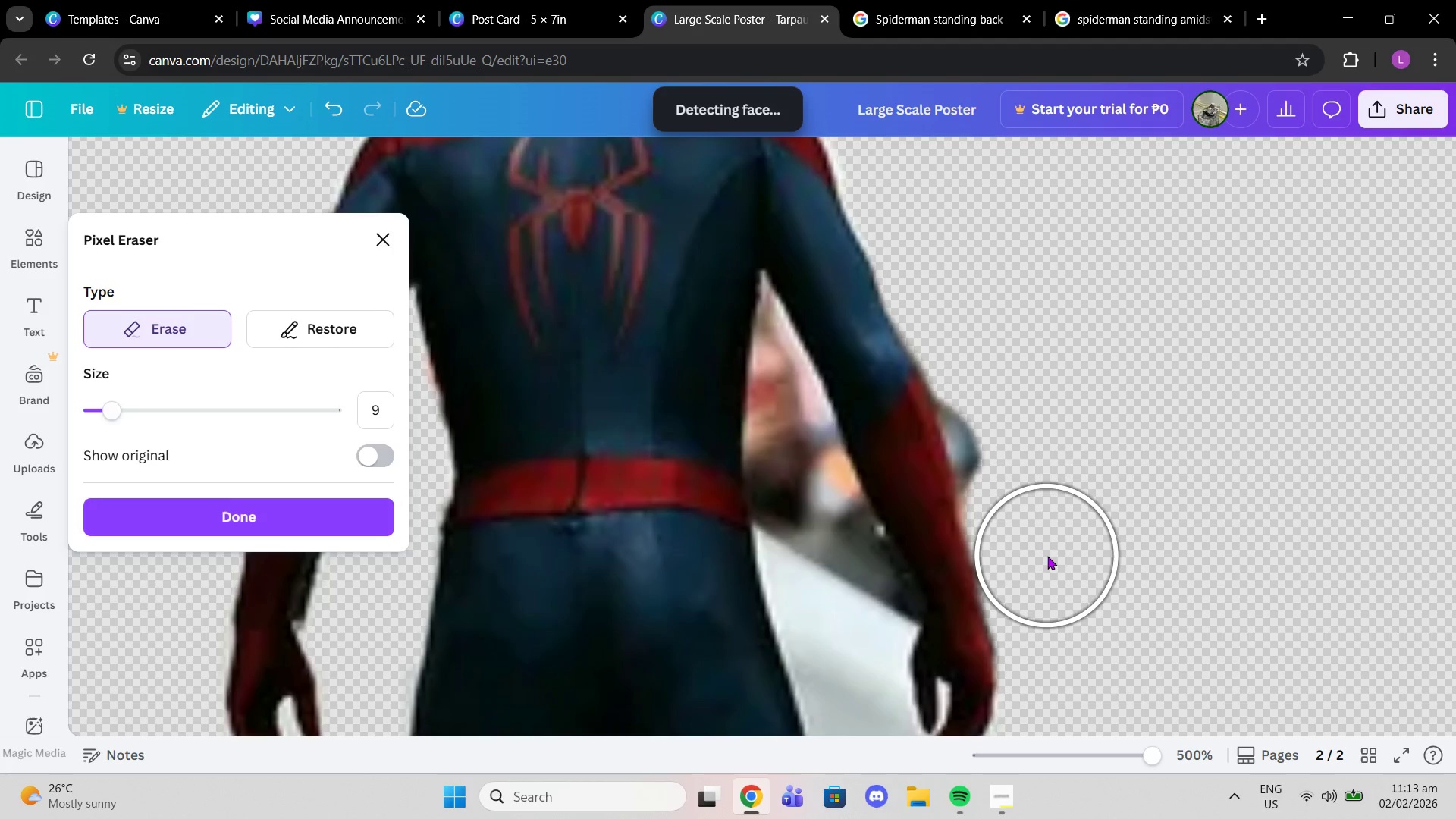 
left_click([1043, 555])
 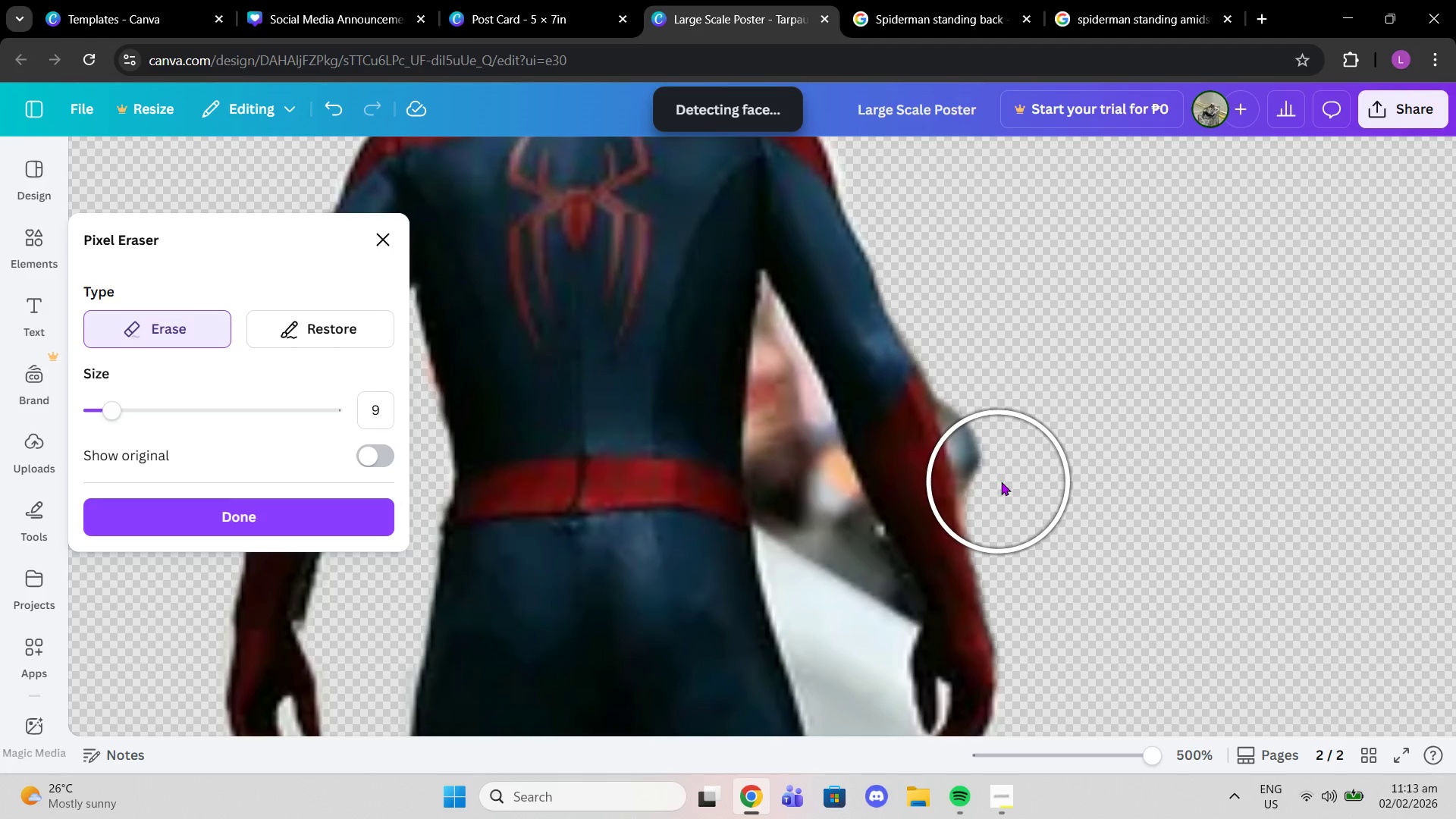 
wait(6.44)
 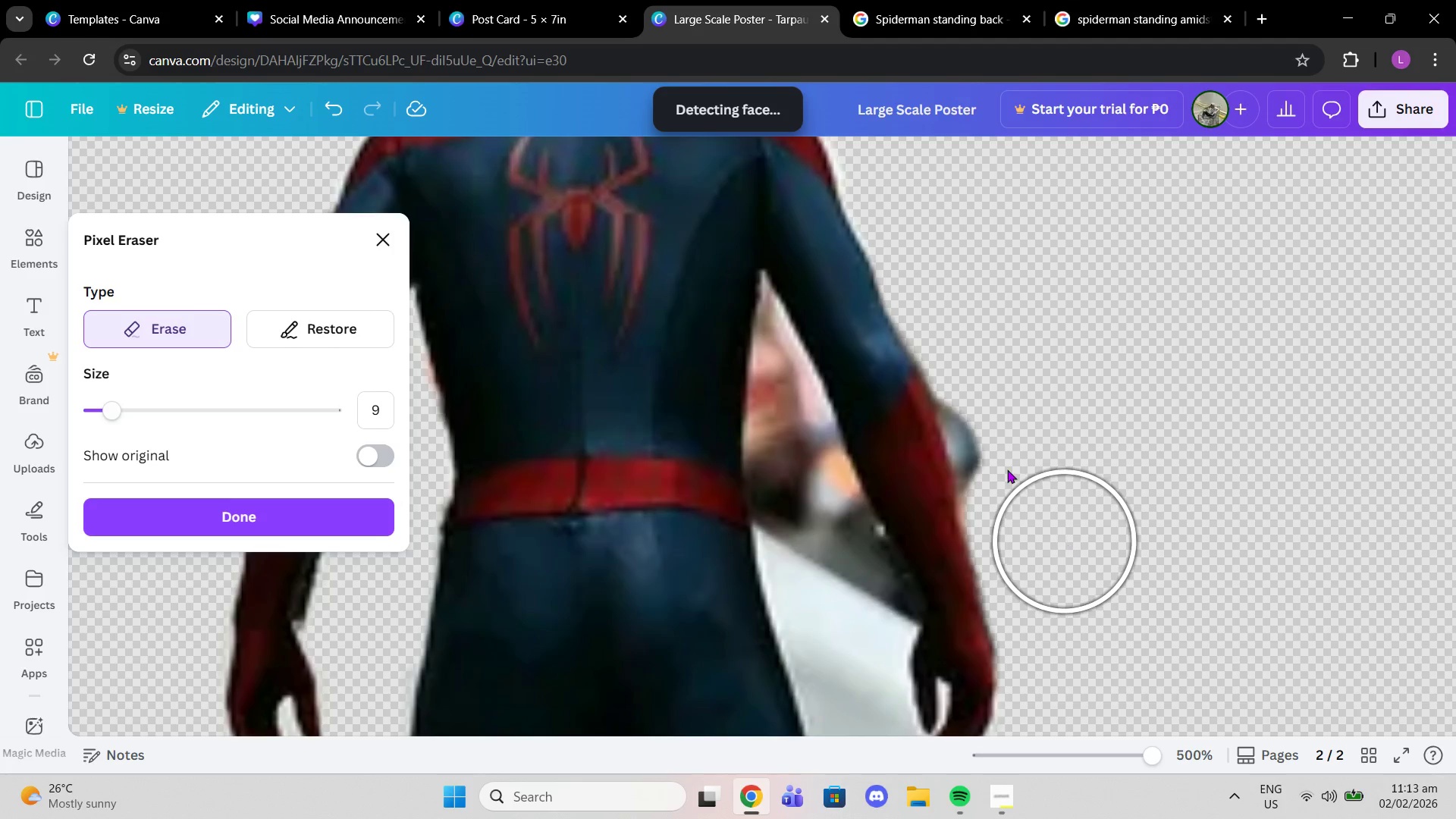 
left_click([1023, 422])
 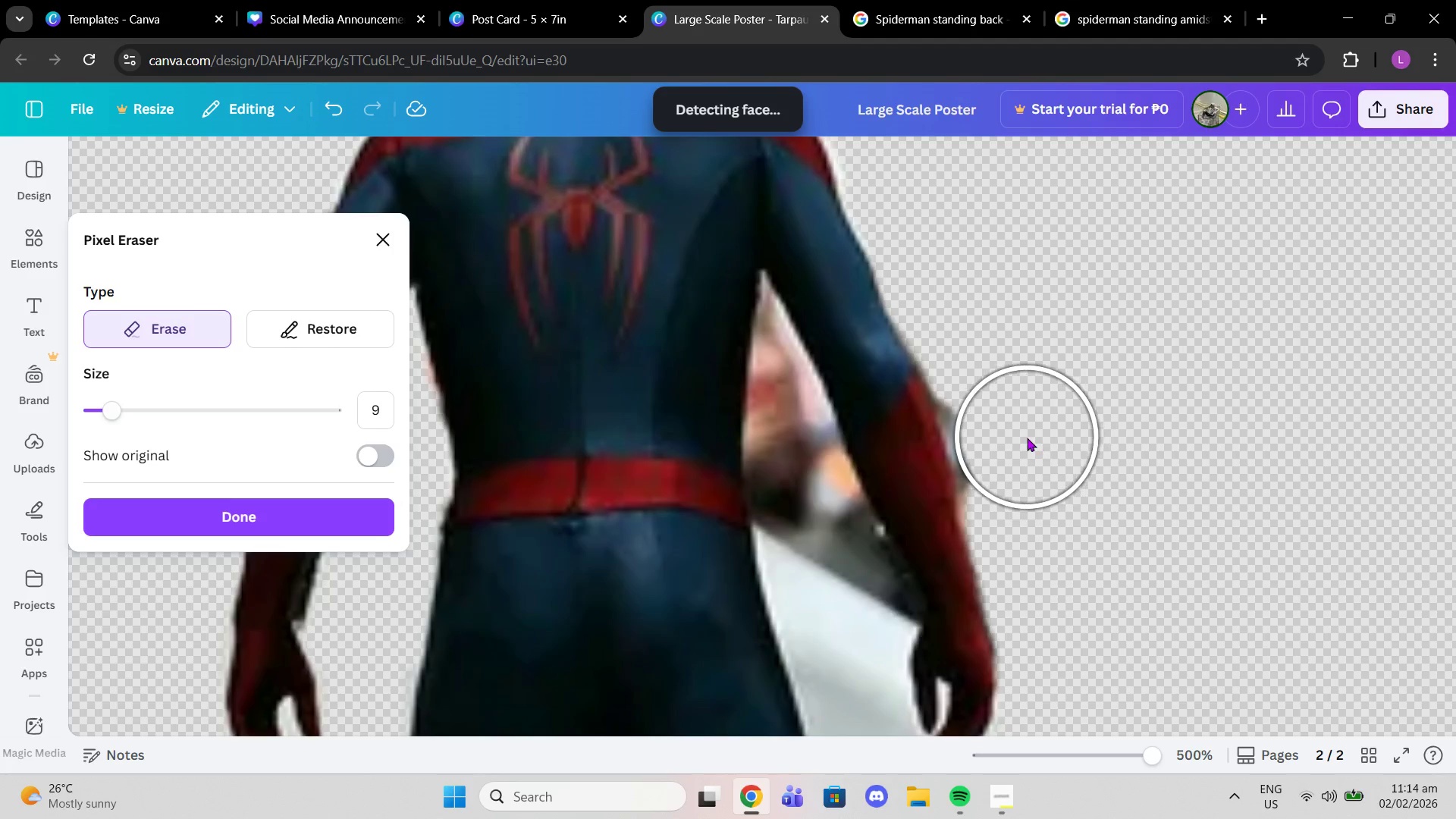 
wait(10.98)
 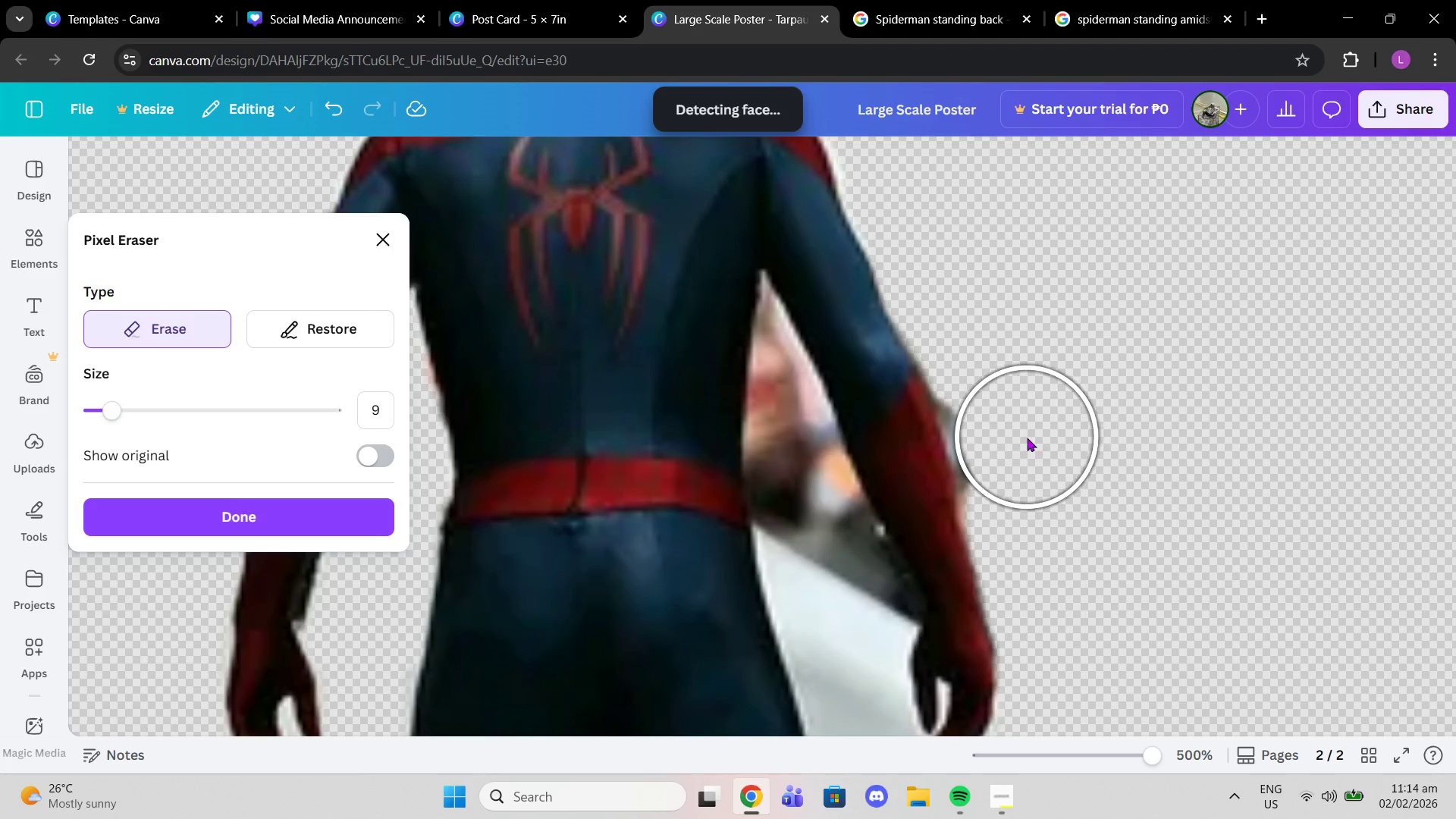 
left_click([1012, 406])
 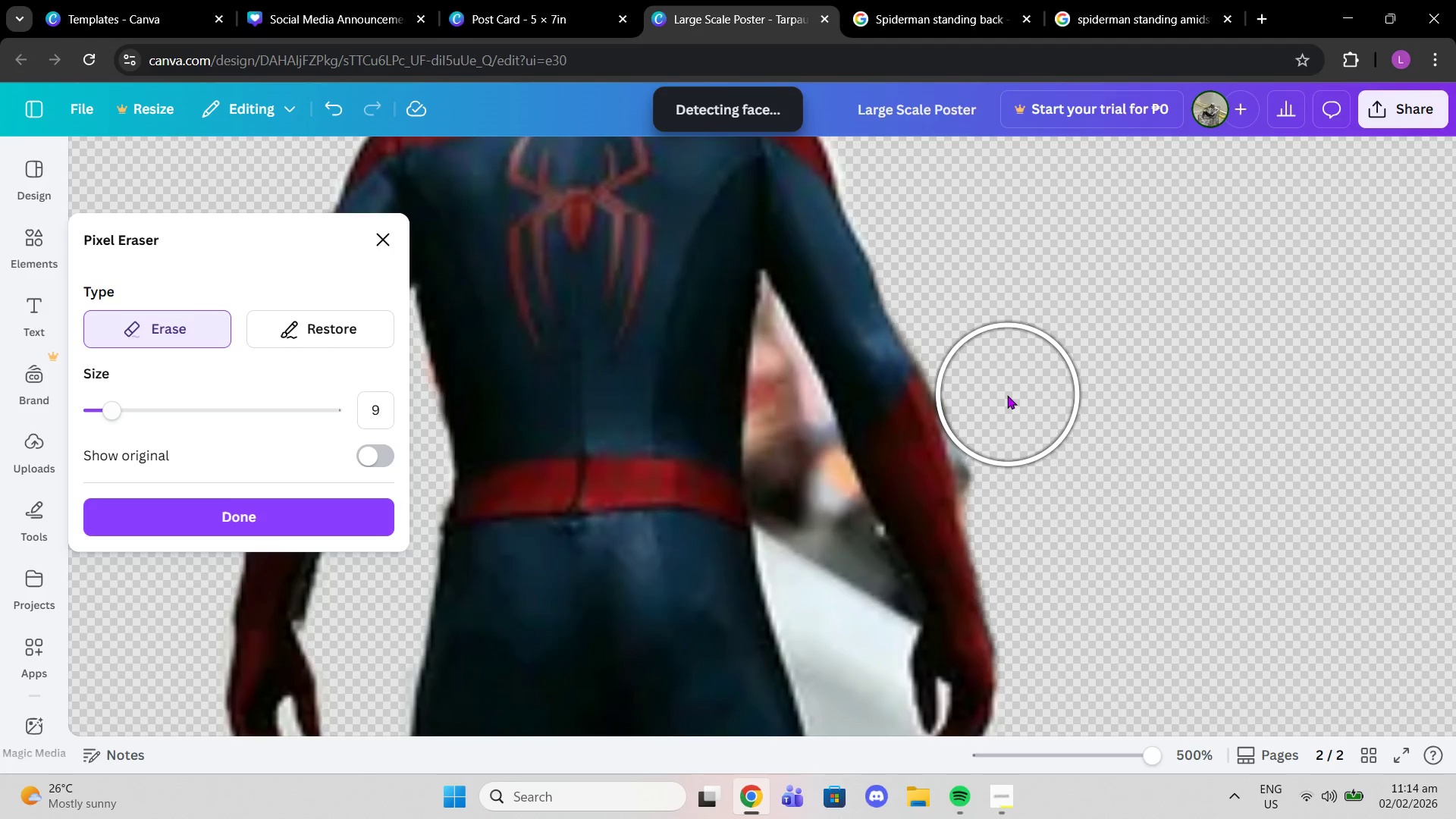 
left_click([1006, 394])
 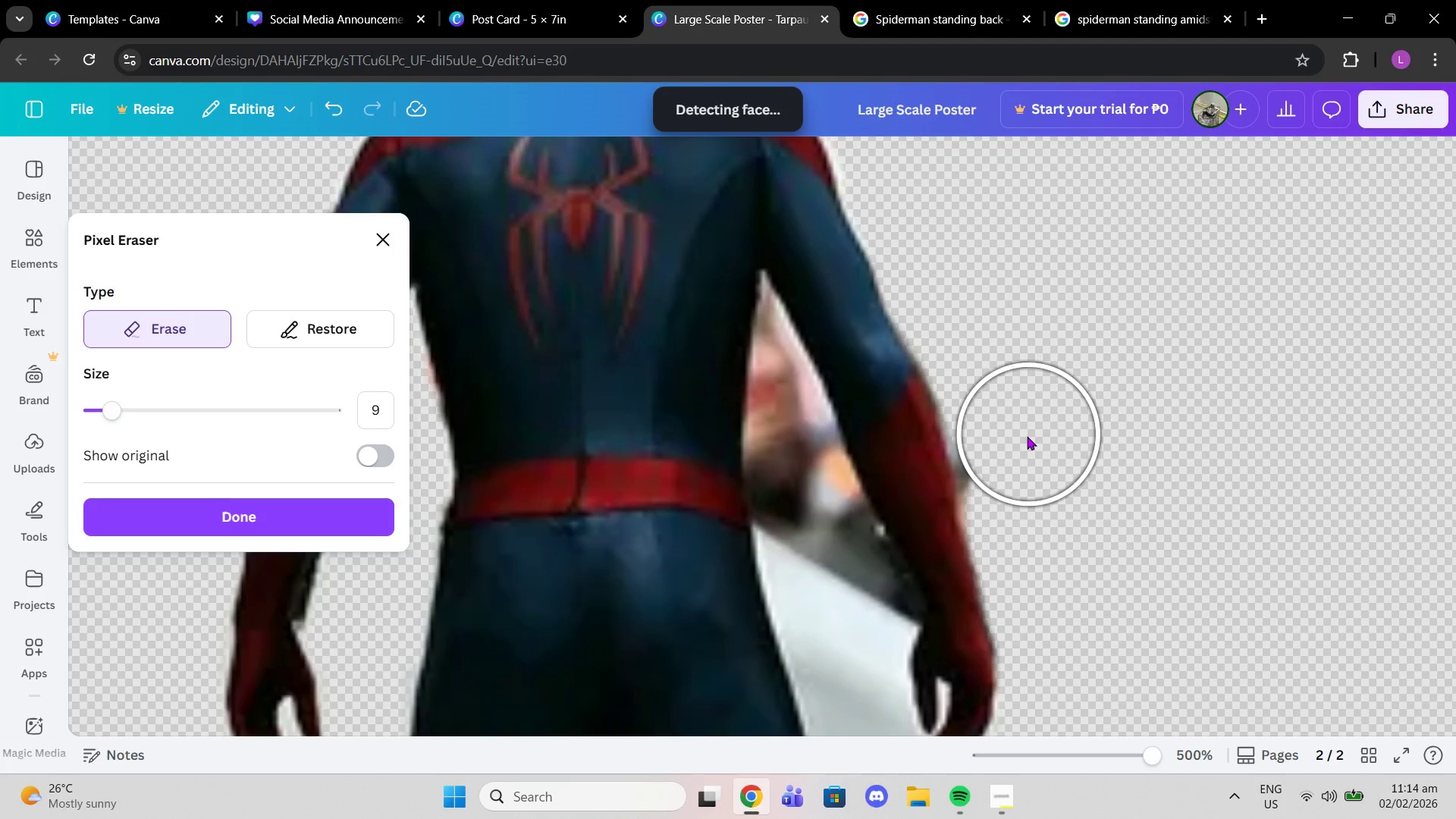 
left_click([1019, 435])
 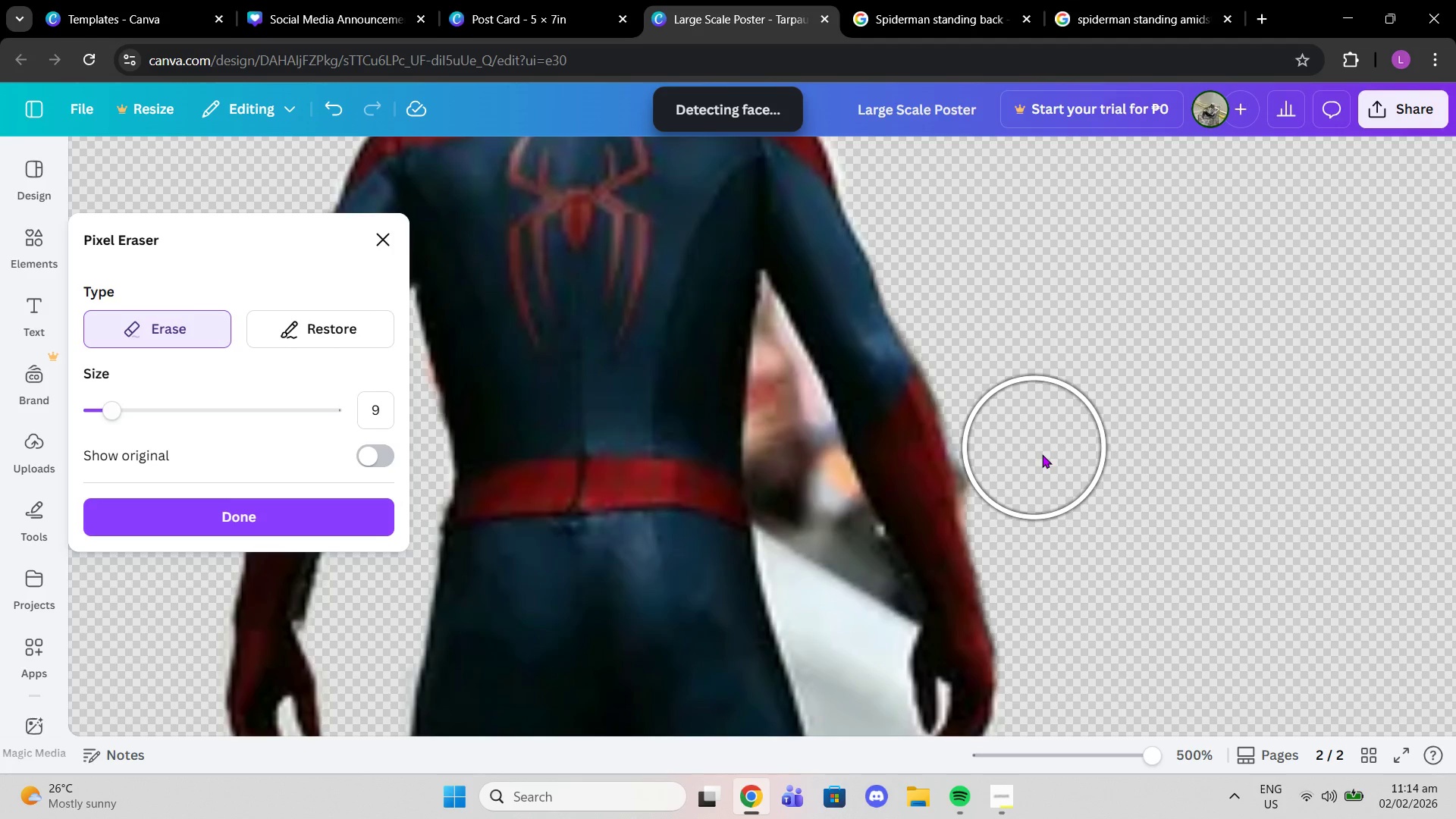 
left_click([1024, 464])
 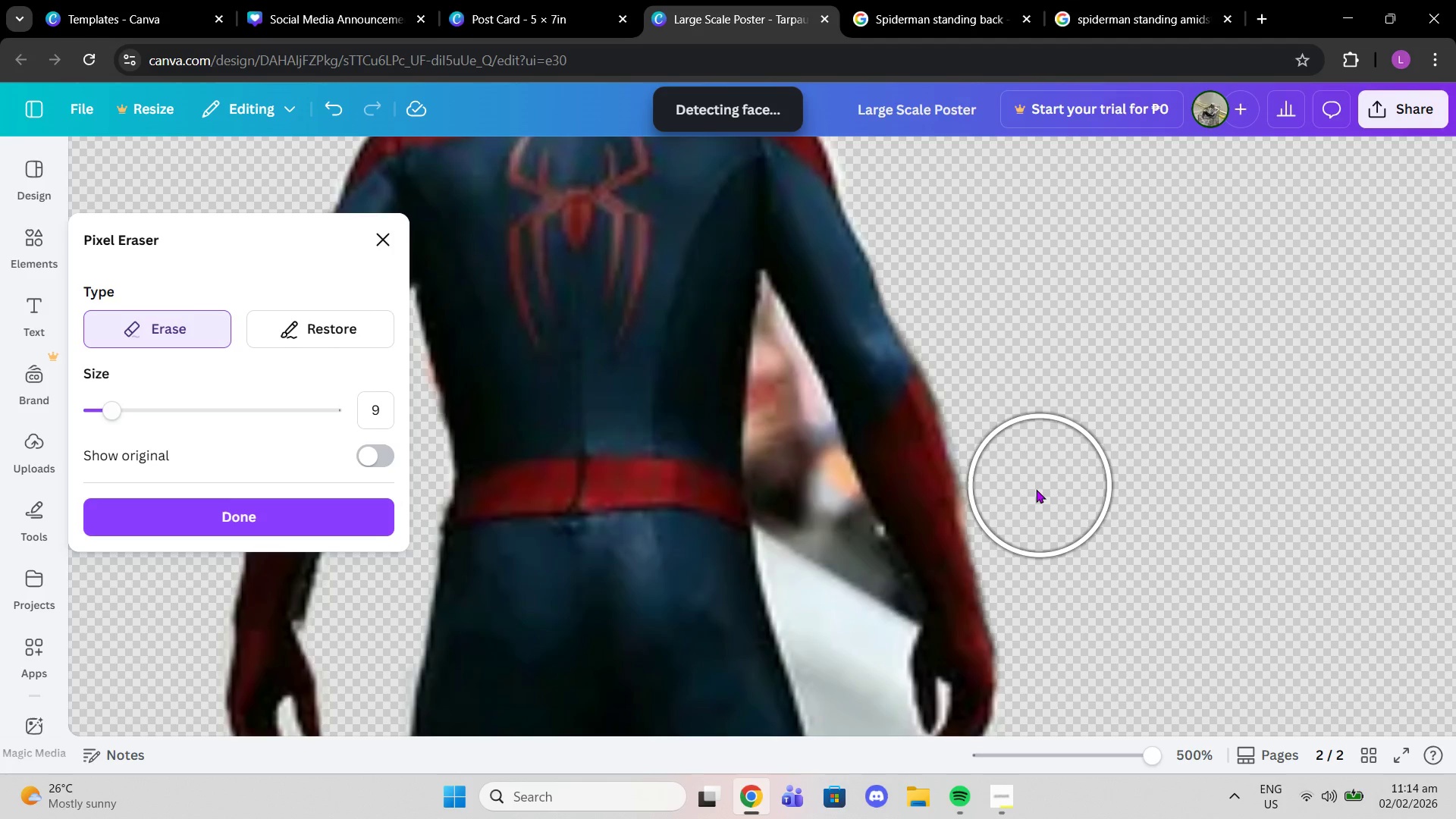 
left_click([1025, 488])
 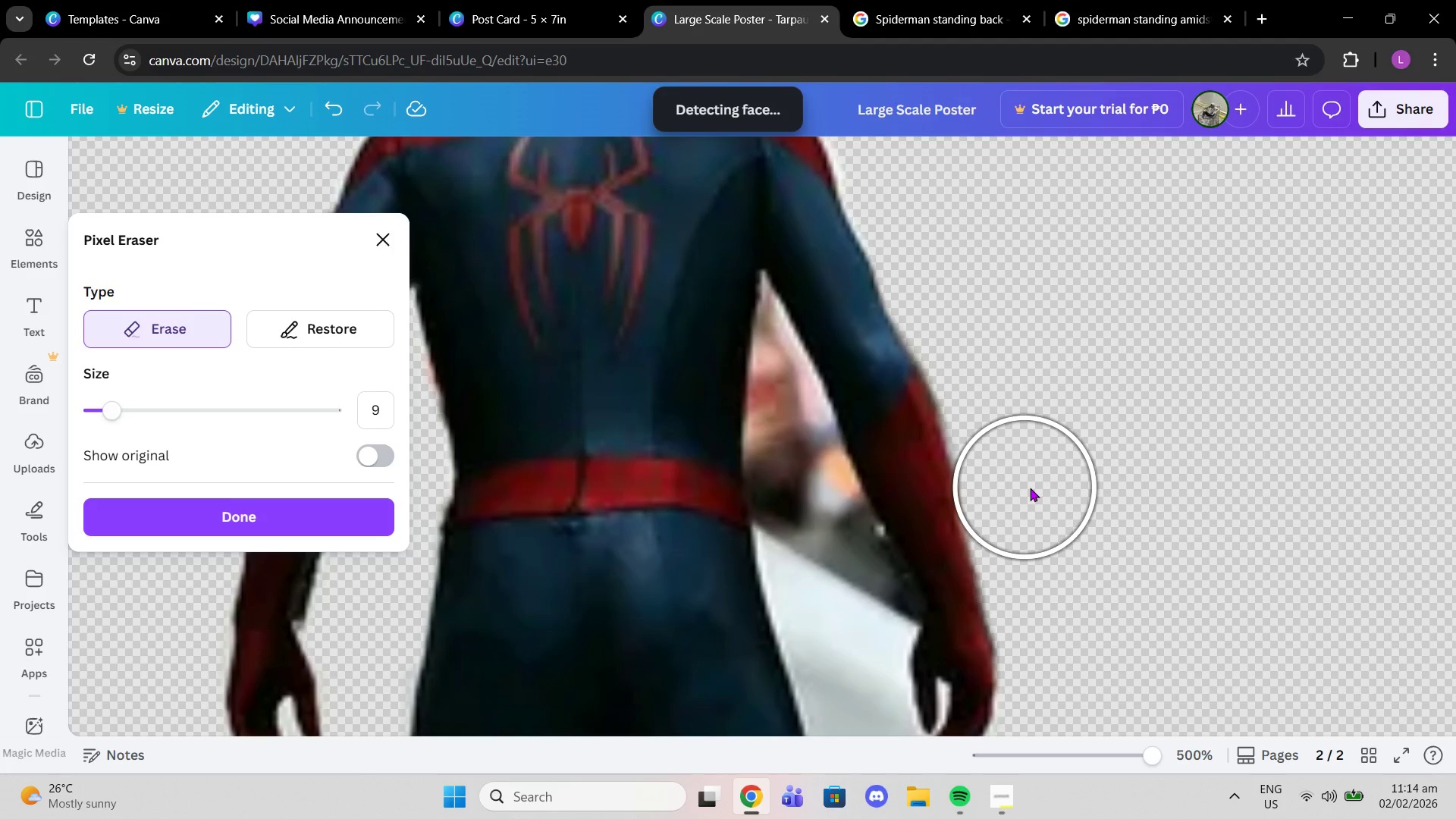 
scroll: coordinate [1092, 502], scroll_direction: up, amount: 1.0
 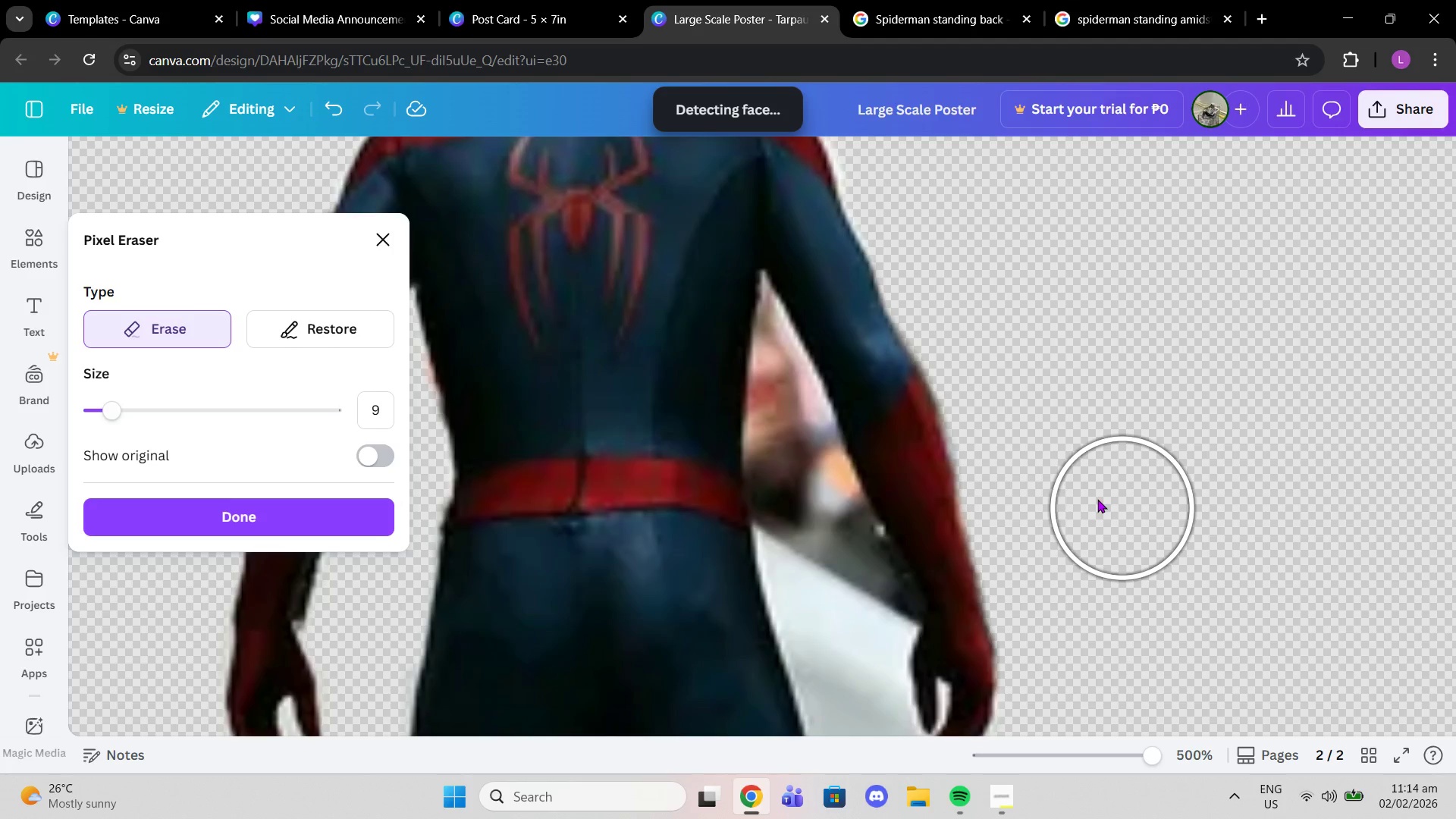 
scroll: coordinate [1073, 473], scroll_direction: down, amount: 1.0
 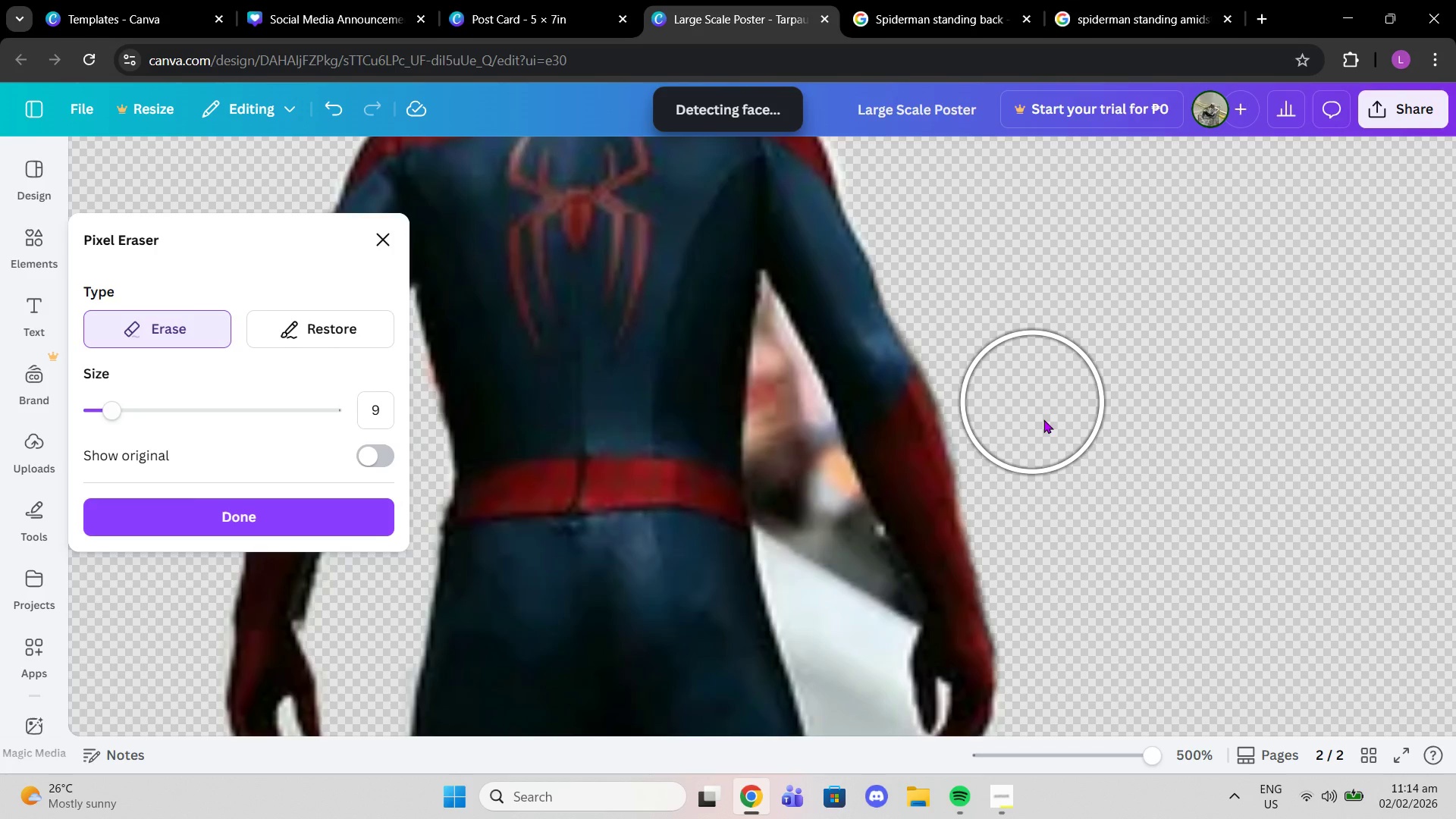 
left_click([1011, 403])
 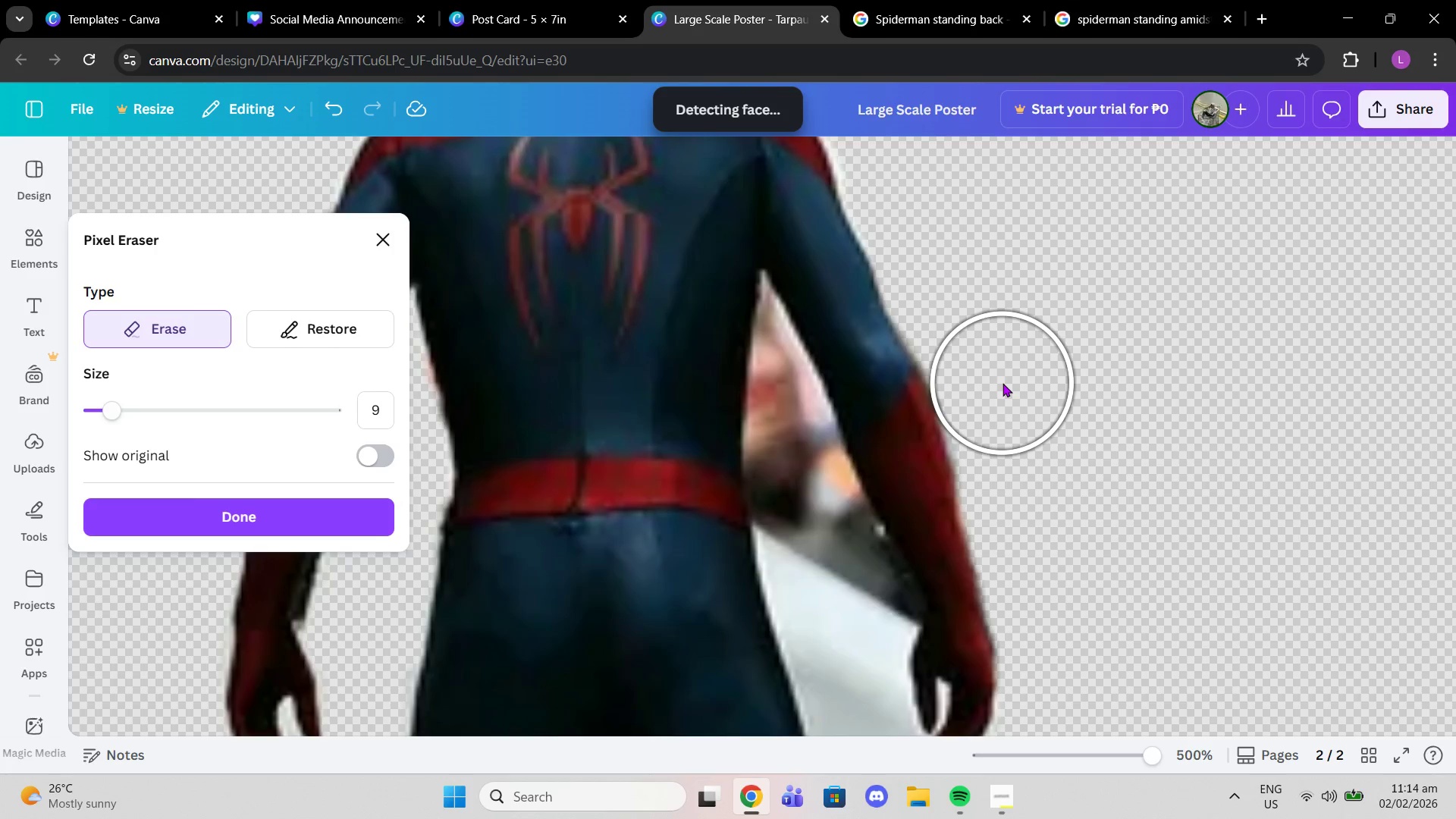 
left_click([1003, 383])
 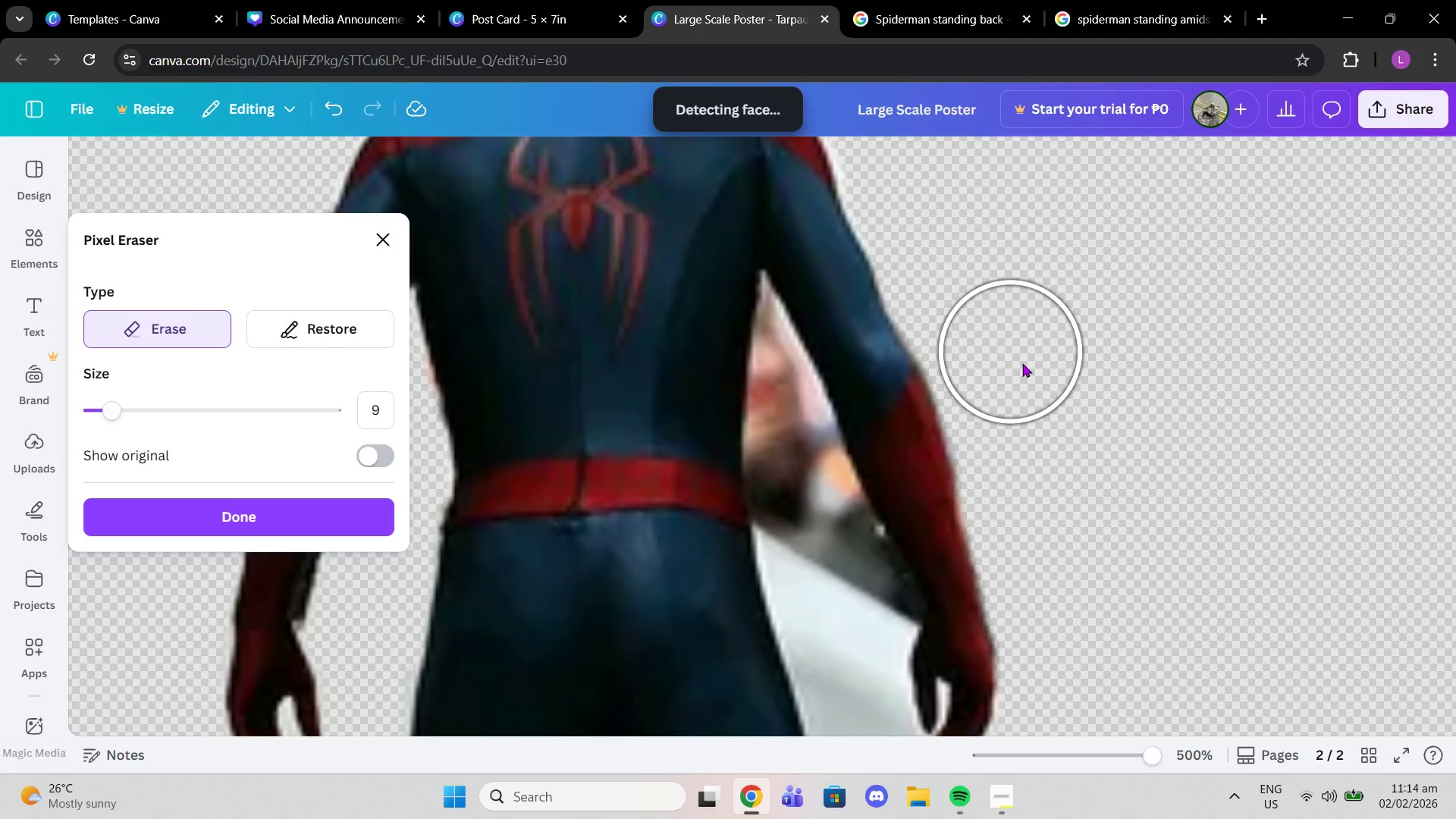 
left_click([1018, 421])
 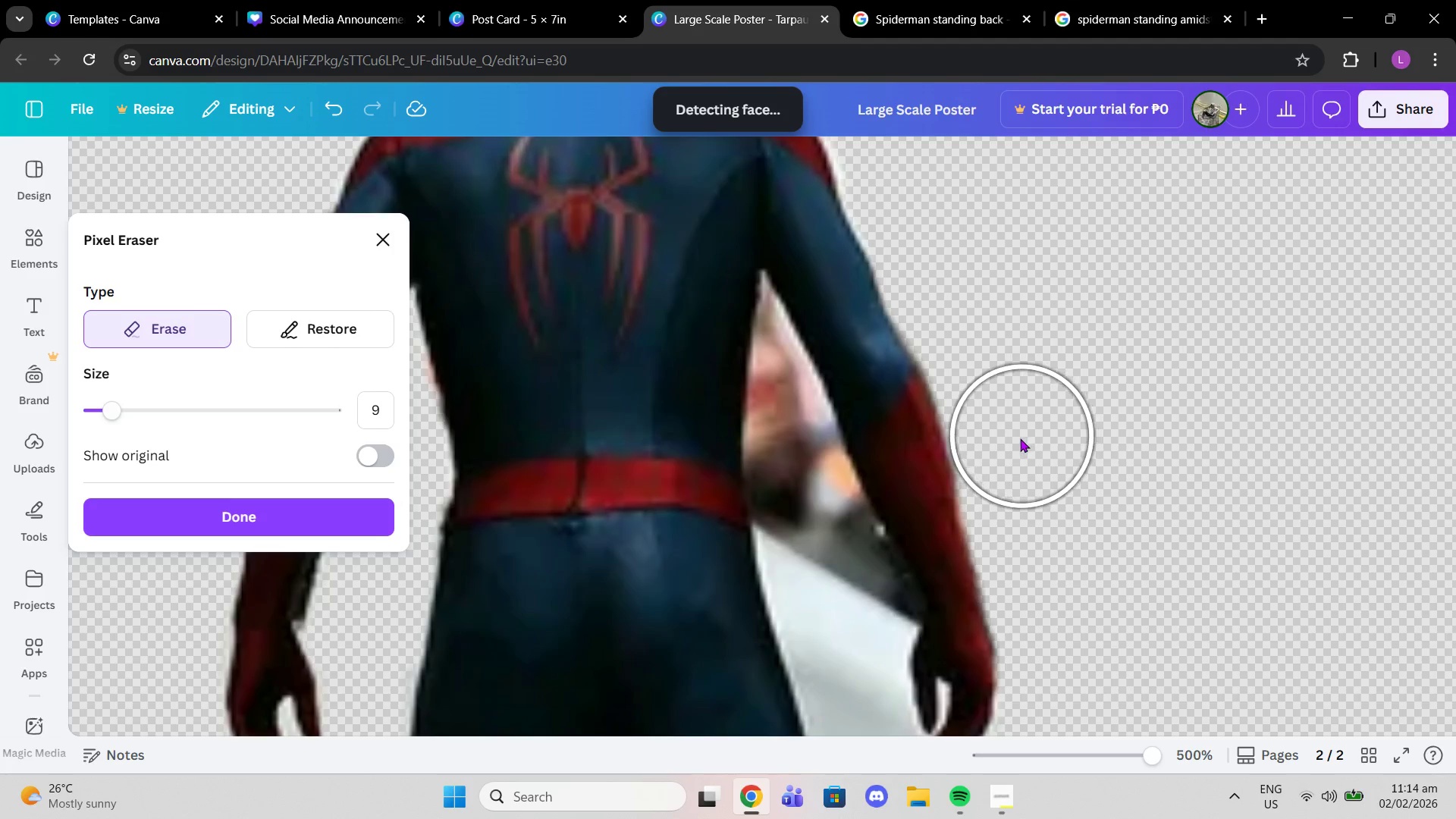 
left_click([1020, 438])
 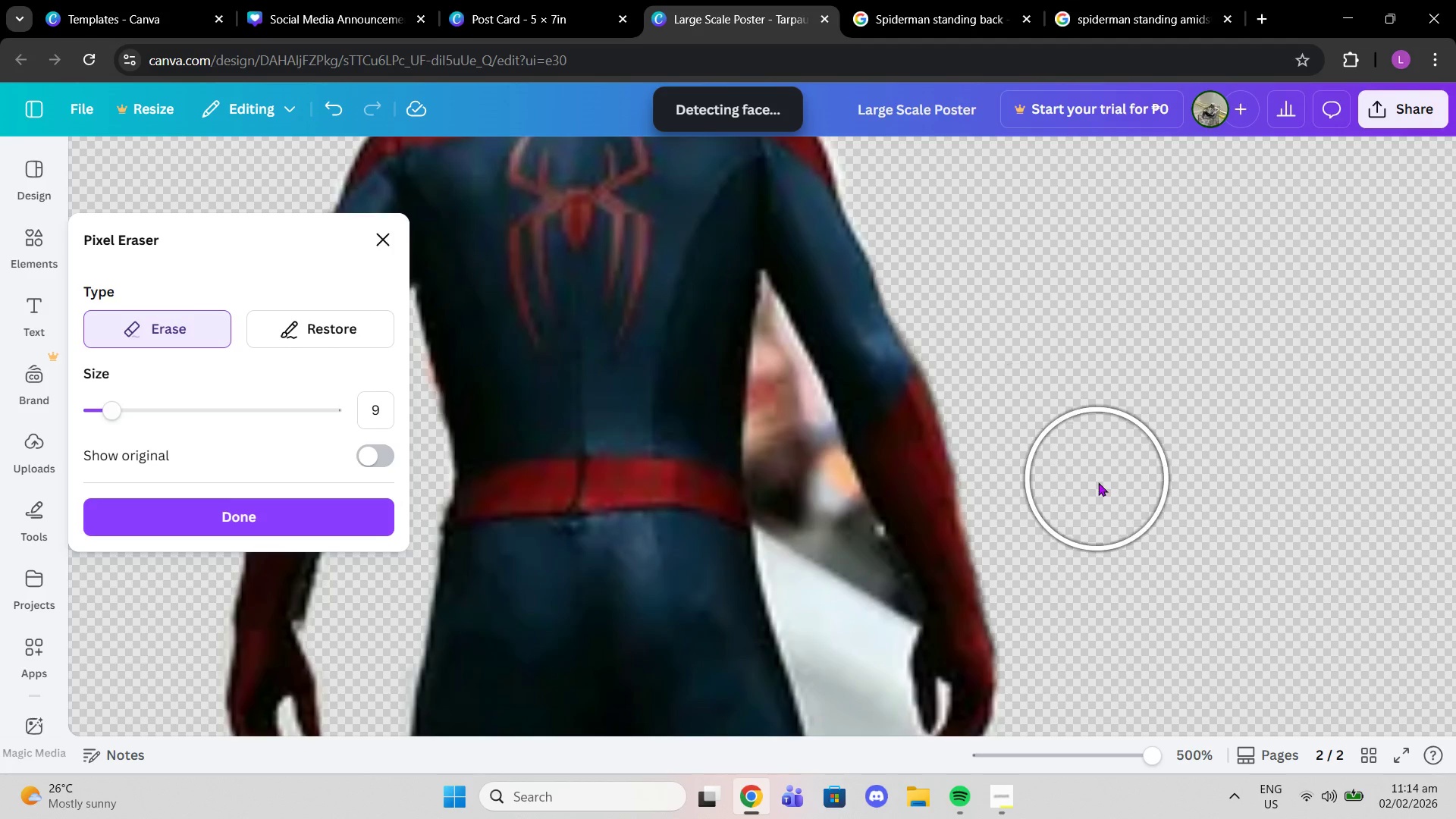 
scroll: coordinate [1065, 485], scroll_direction: down, amount: 3.0
 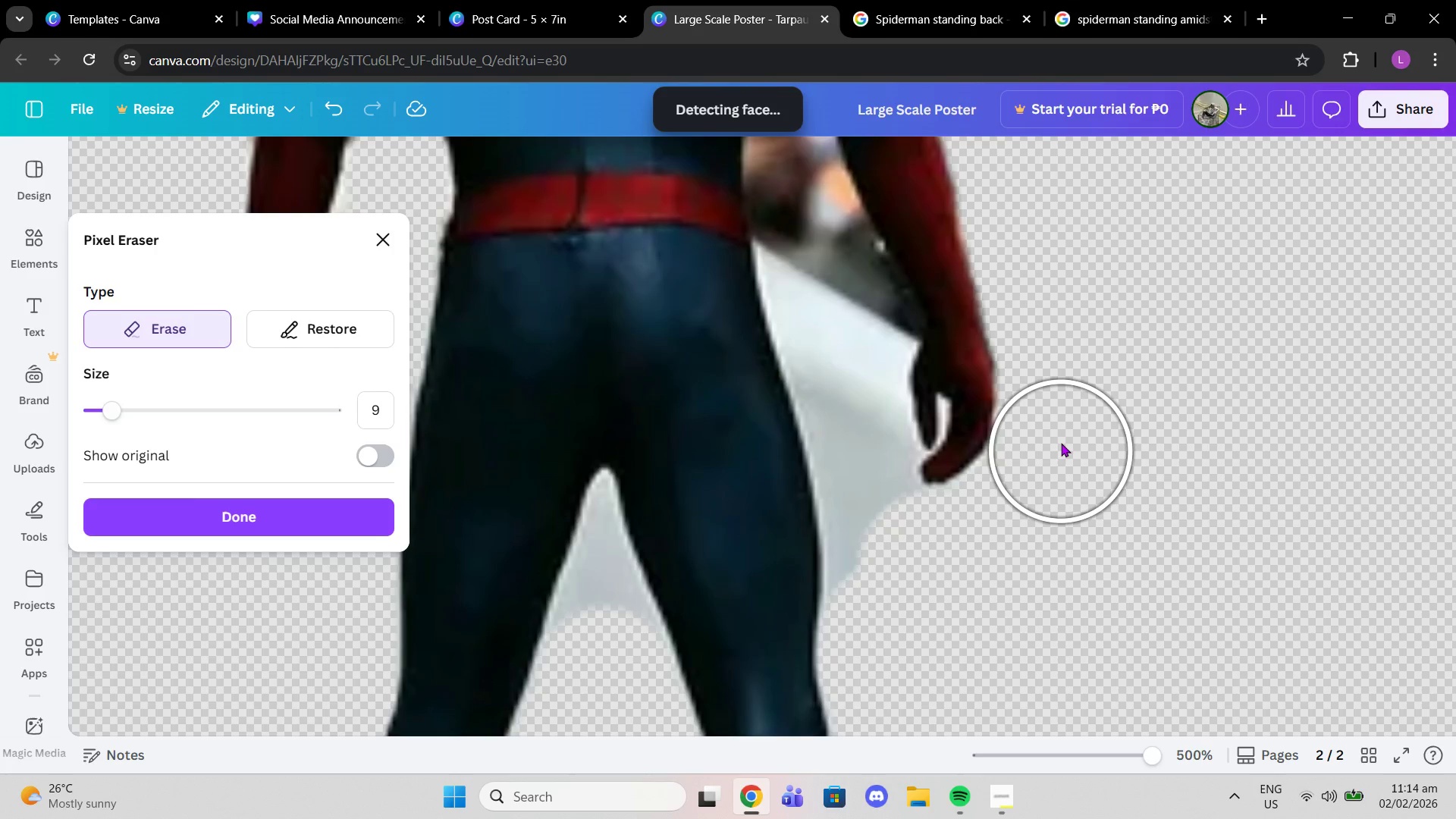 
left_click([1065, 374])
 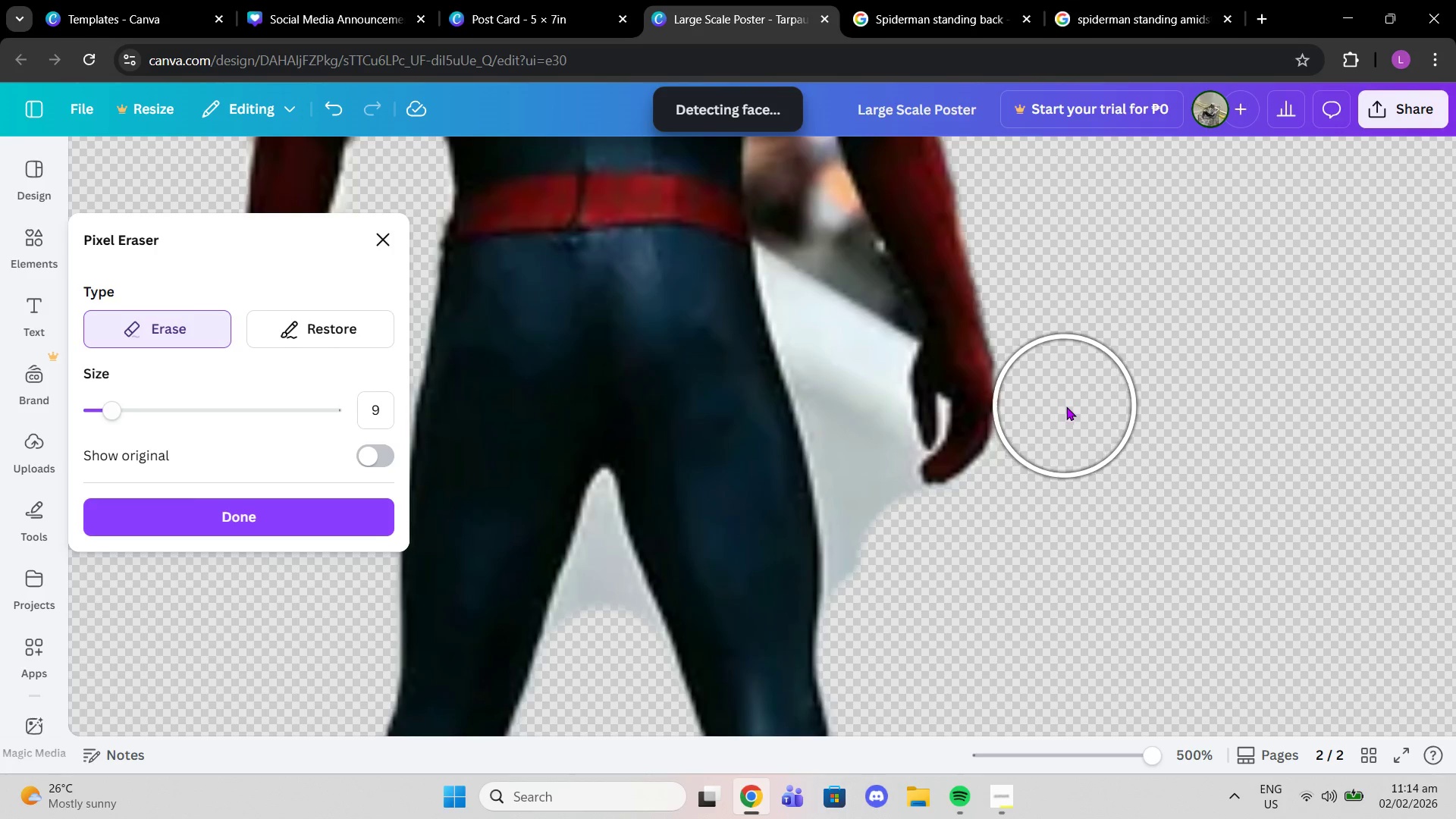 
left_click([1067, 406])
 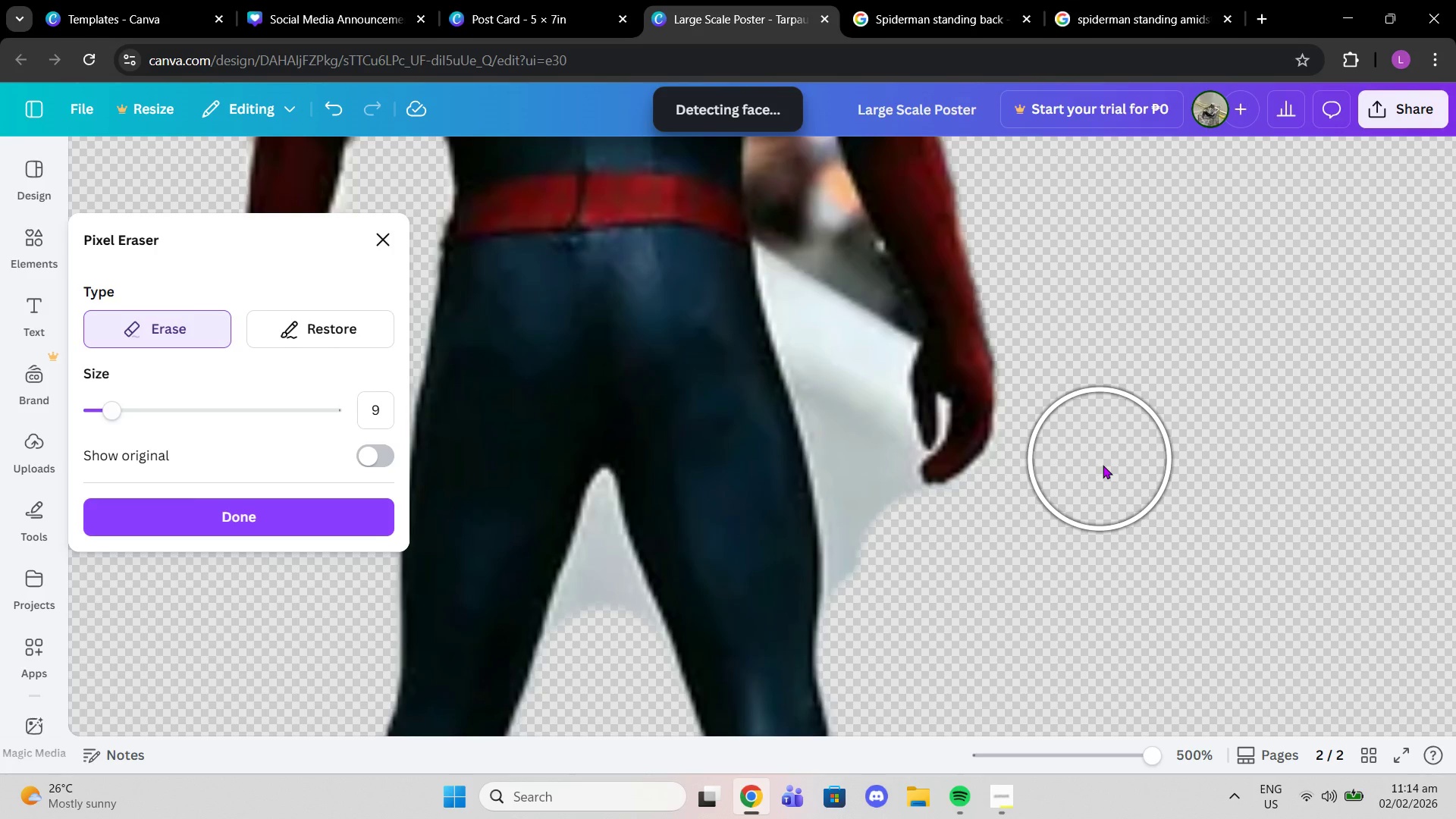 
left_click([895, 590])
 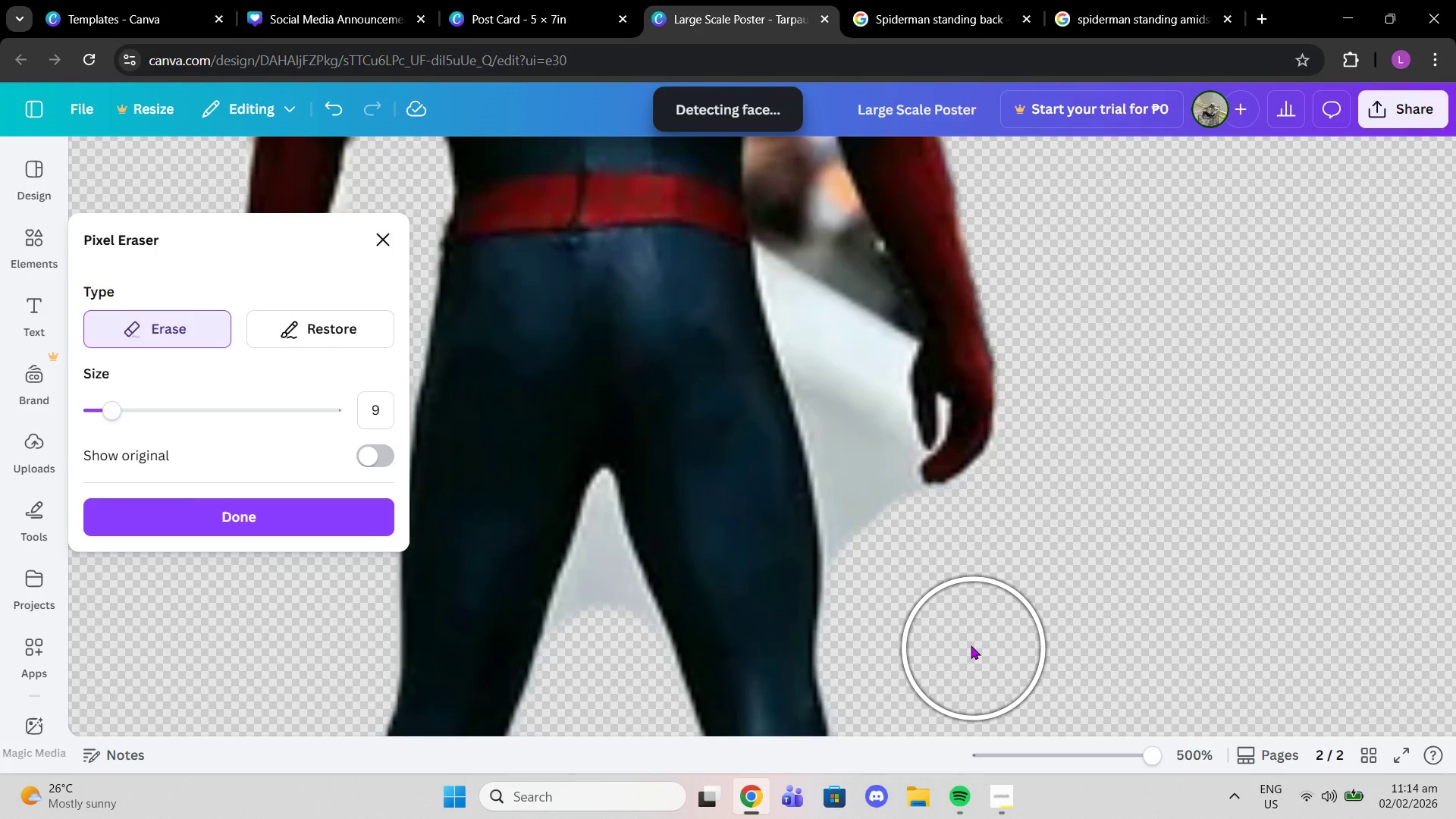 
scroll: coordinate [944, 620], scroll_direction: up, amount: 1.0
 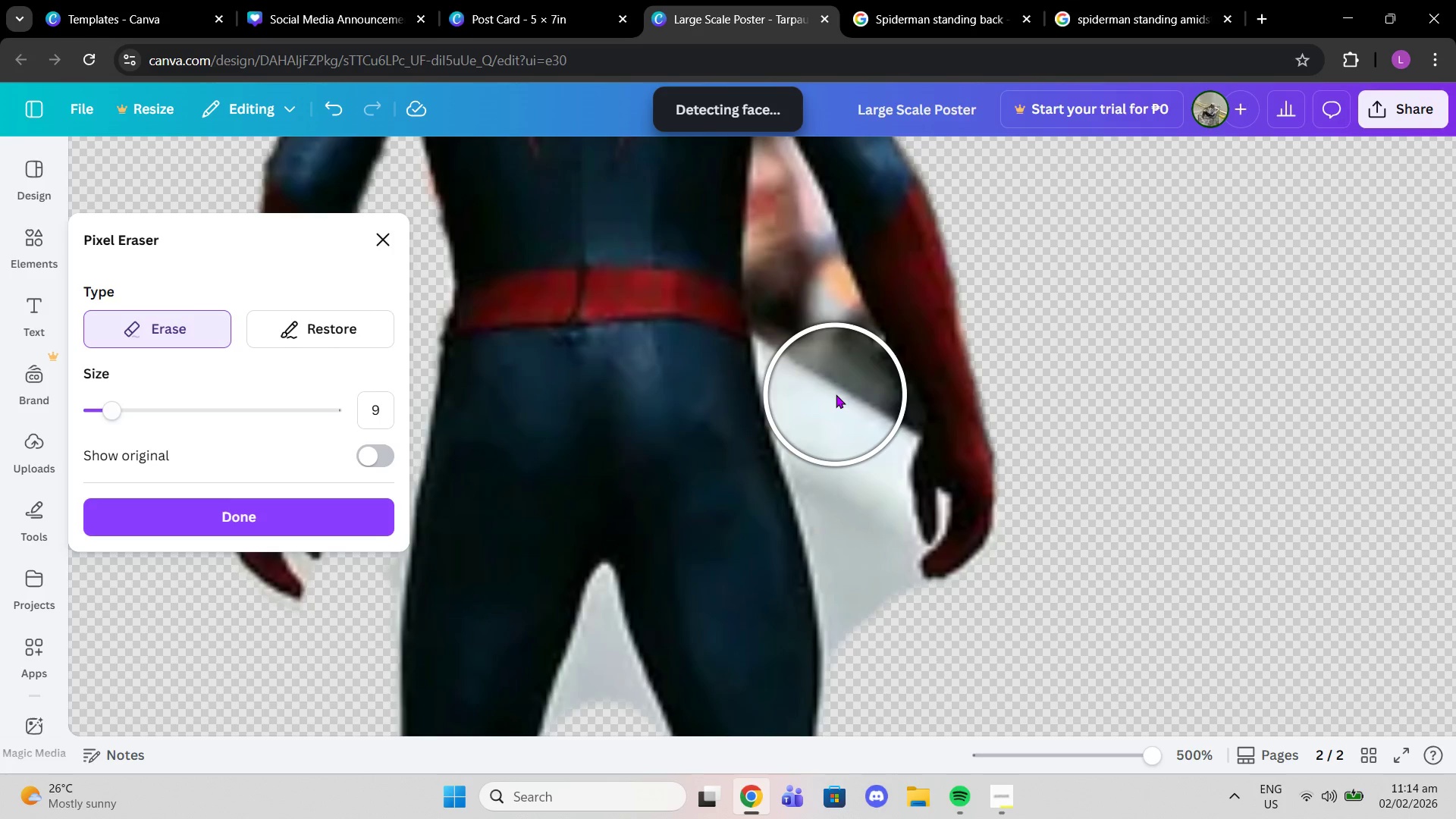 
left_click([836, 394])
 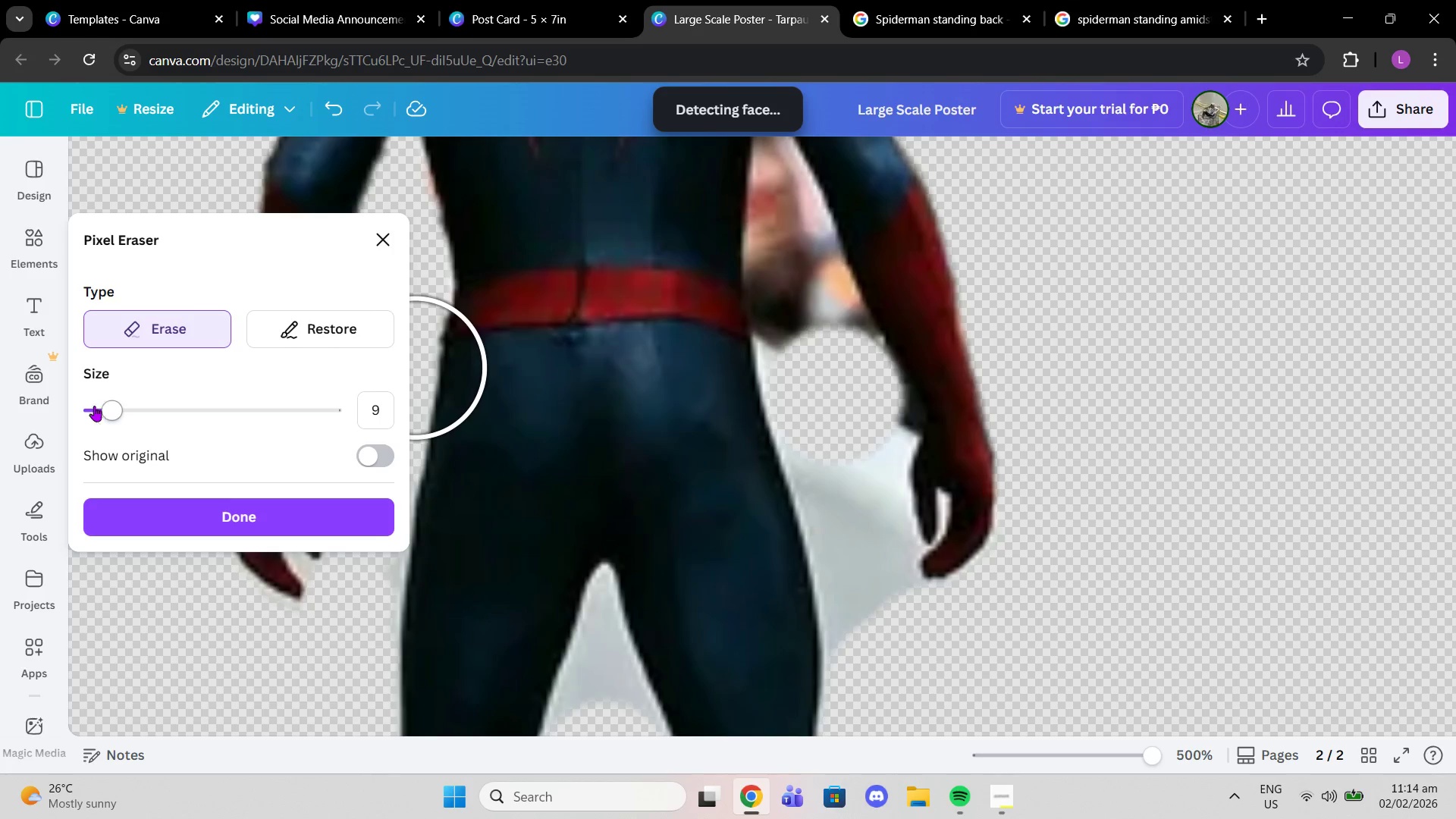 
left_click_drag(start_coordinate=[110, 414], to_coordinate=[93, 411])
 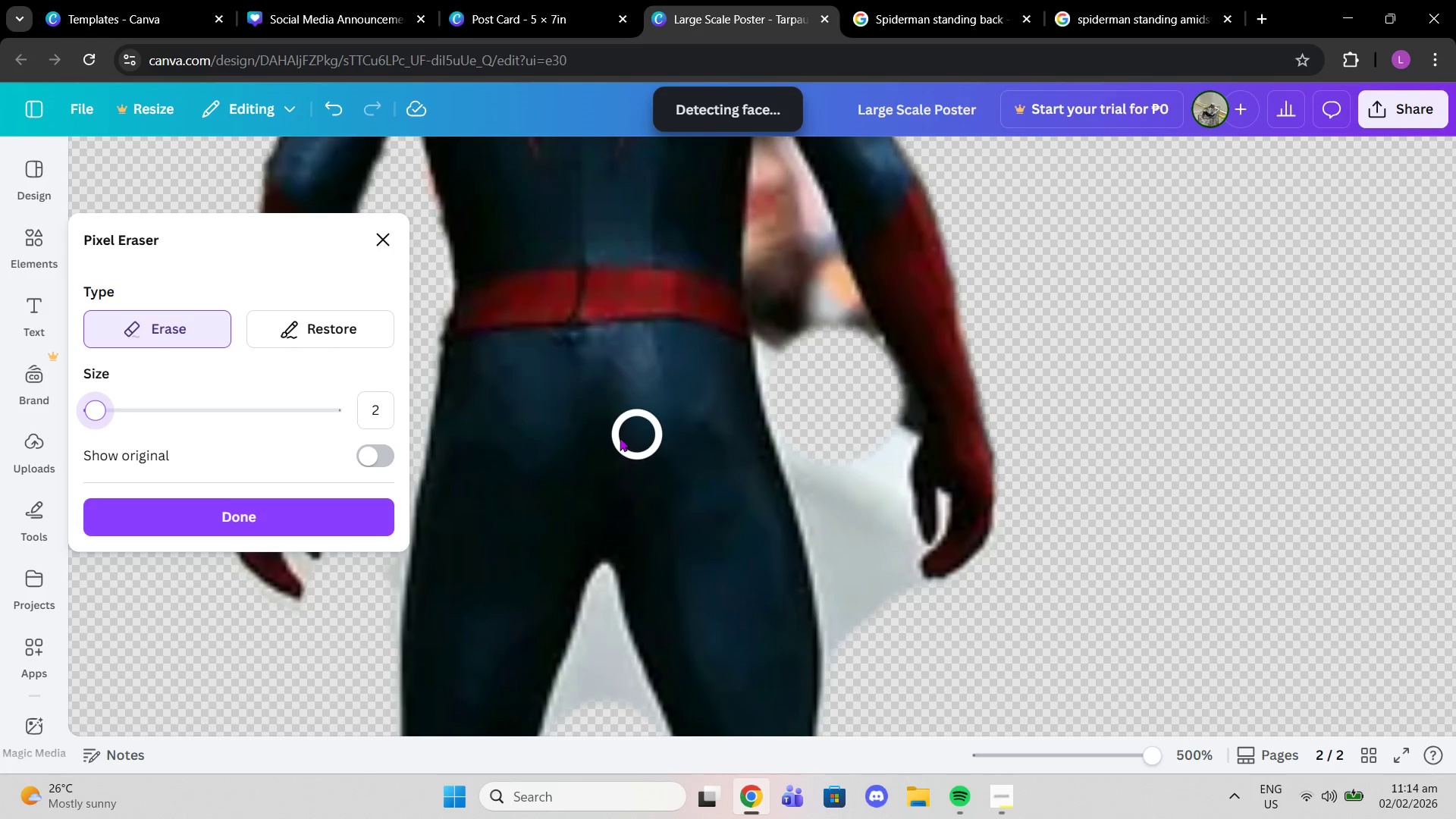 
scroll: coordinate [761, 358], scroll_direction: up, amount: 2.0
 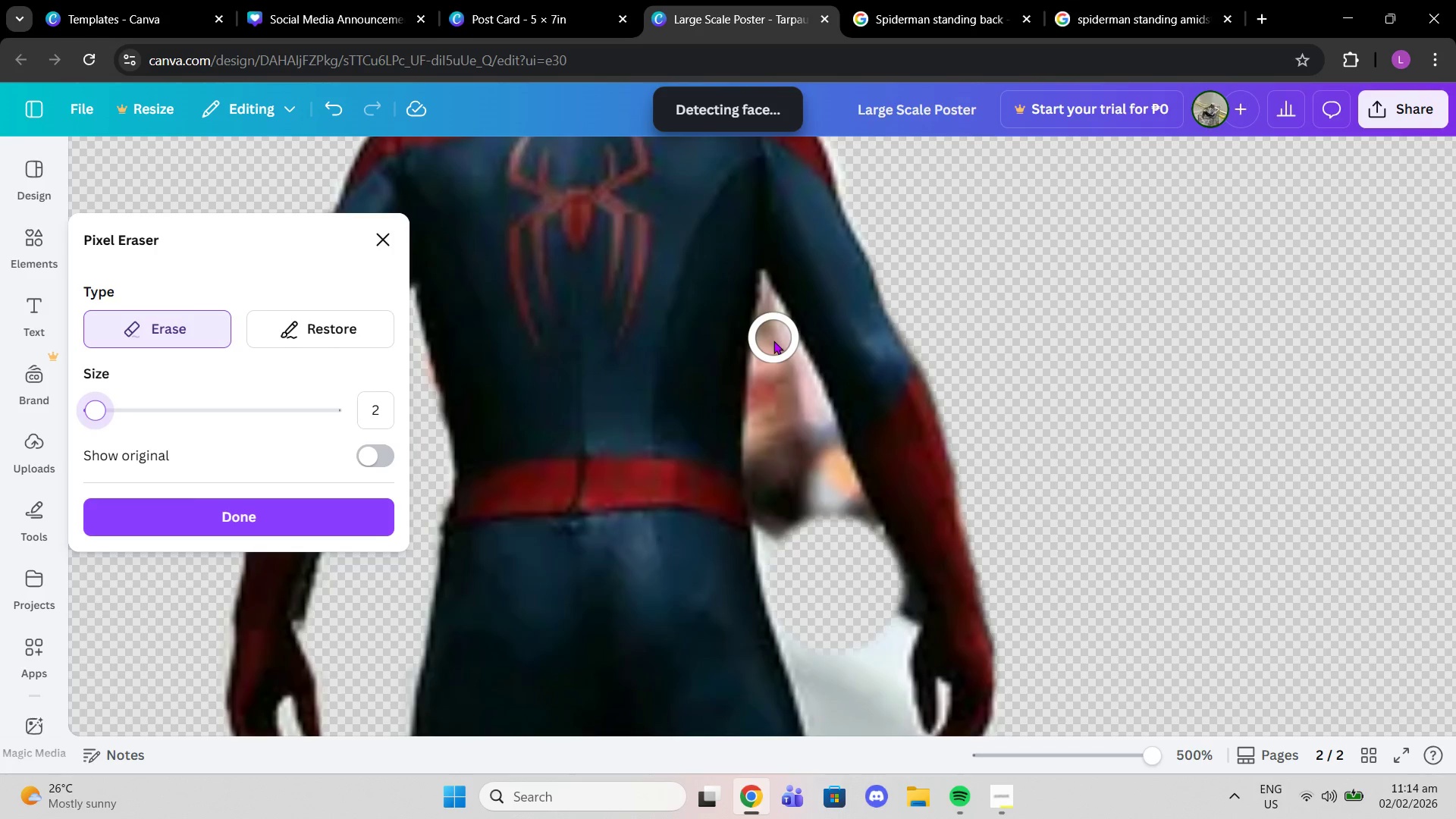 
left_click_drag(start_coordinate=[774, 347], to_coordinate=[784, 533])
 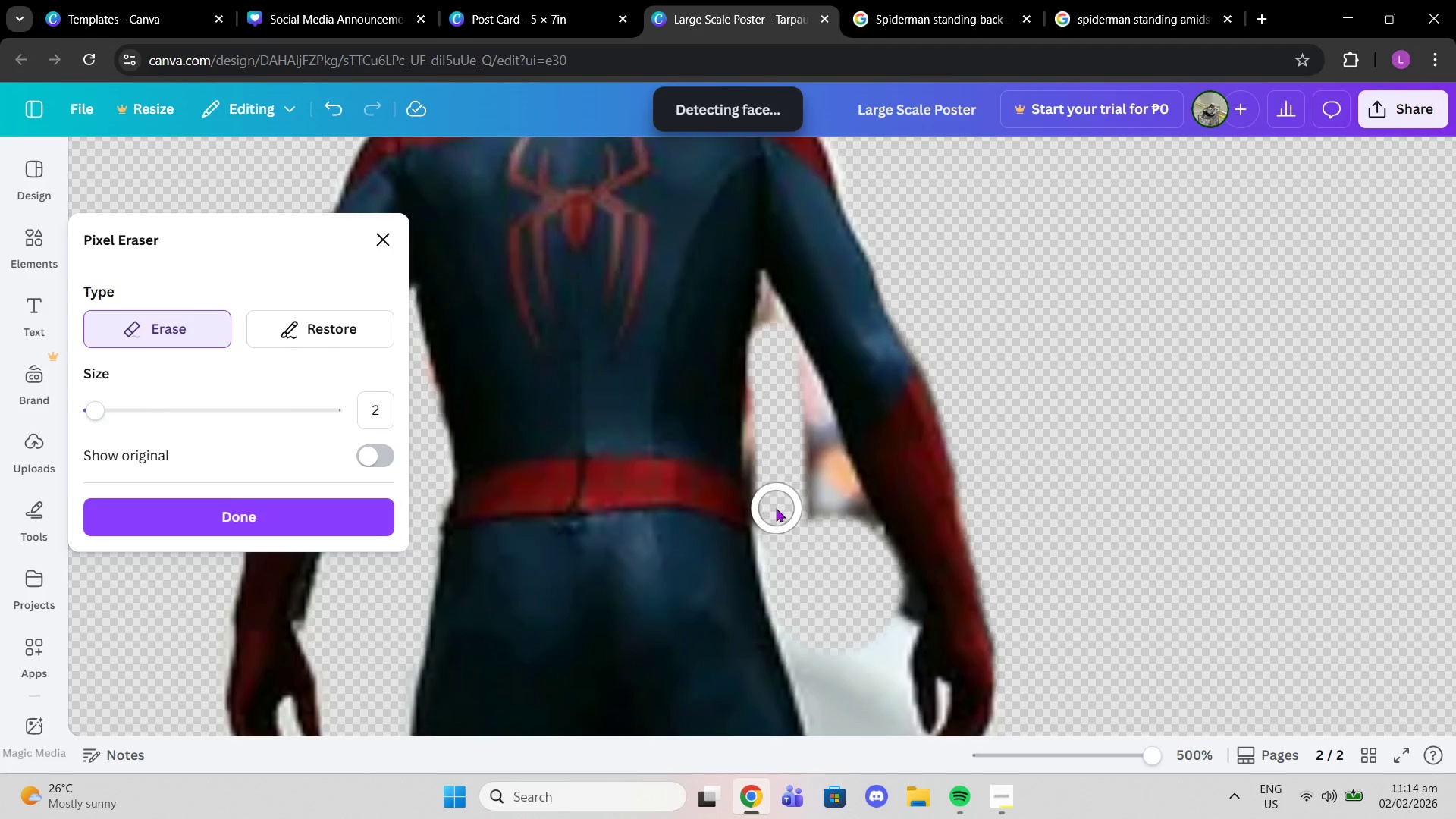 
left_click([774, 508])
 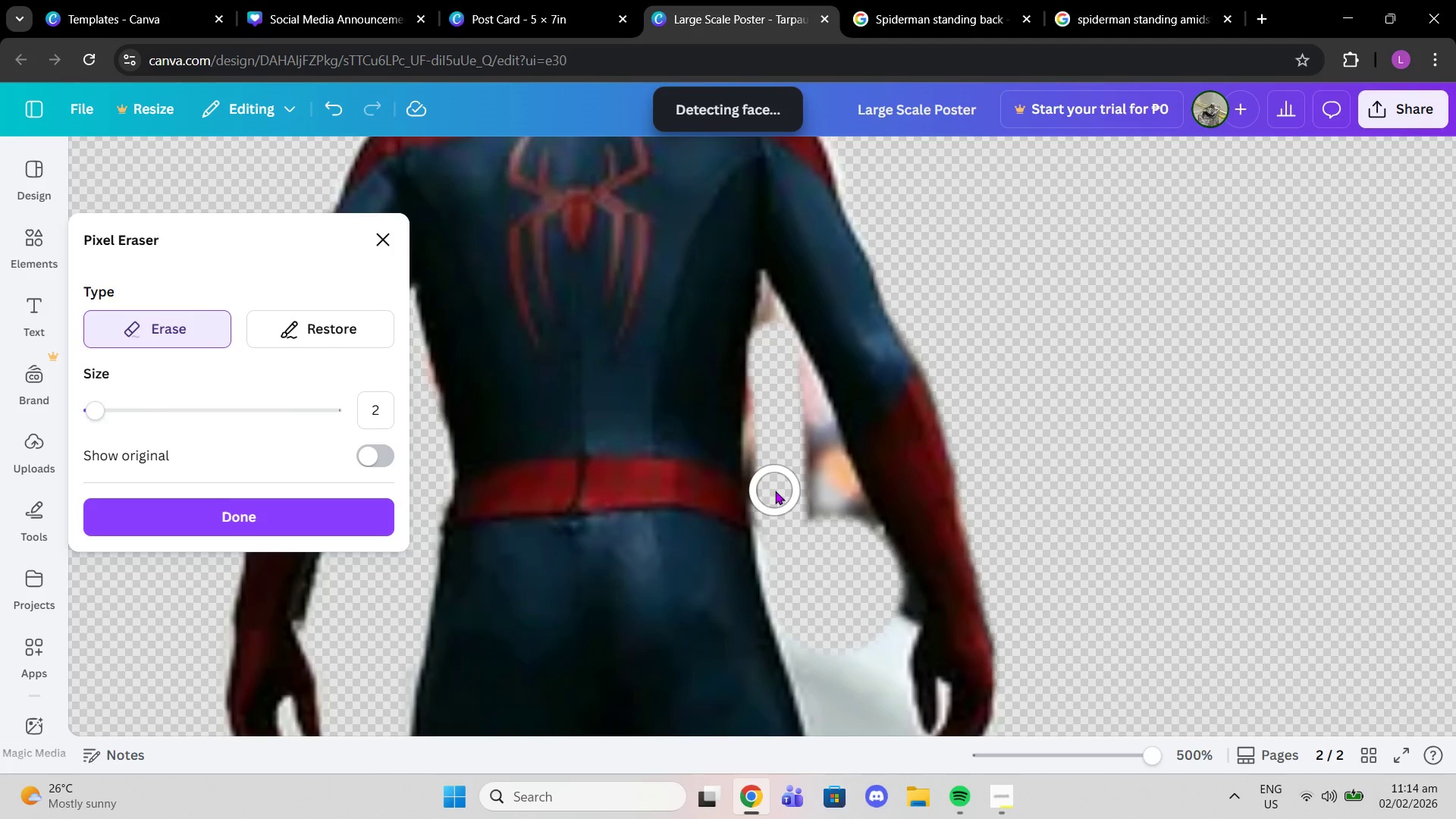 
left_click([774, 485])
 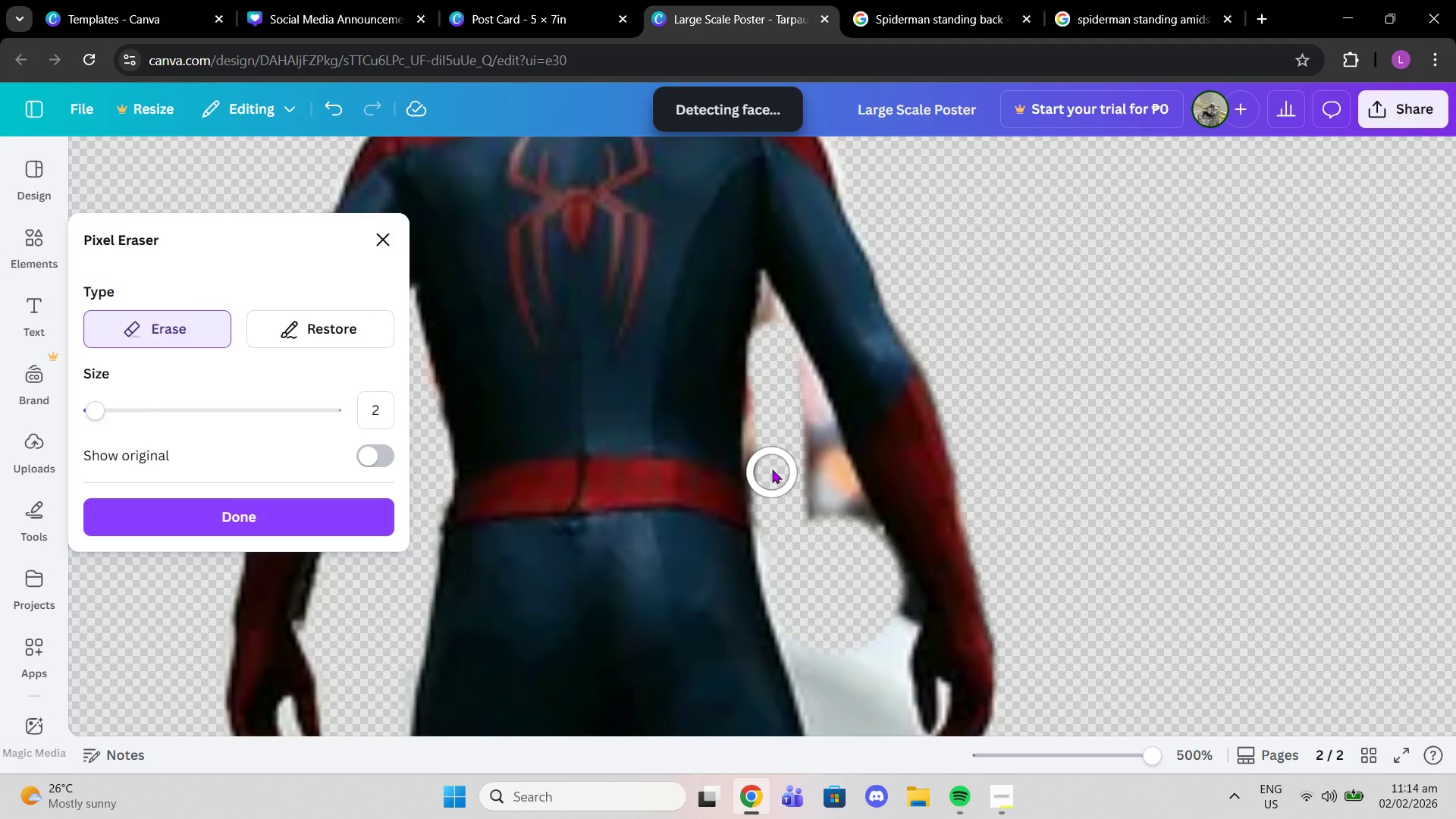 
left_click([770, 468])
 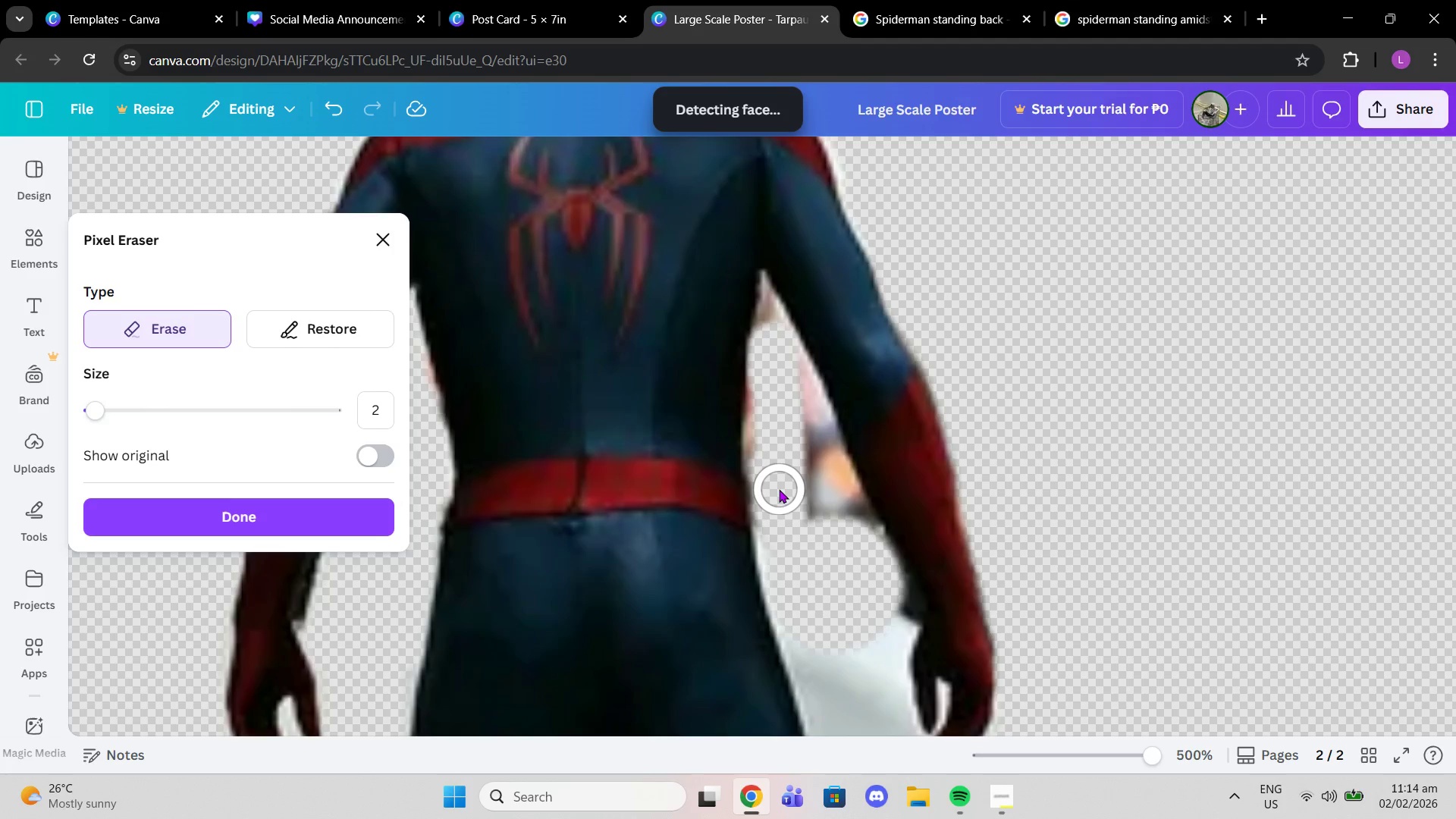 
left_click([773, 491])
 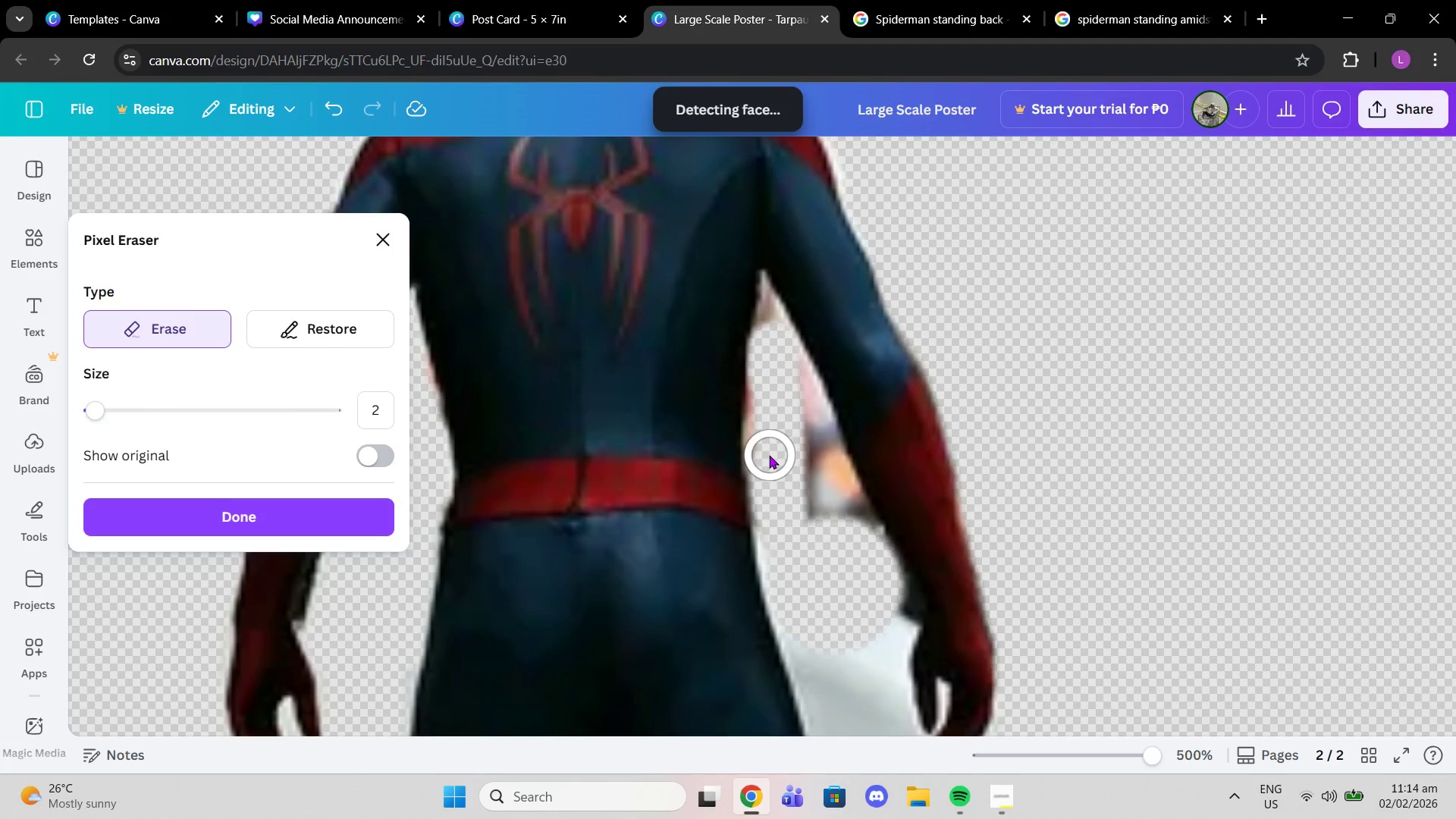 
left_click([768, 455])
 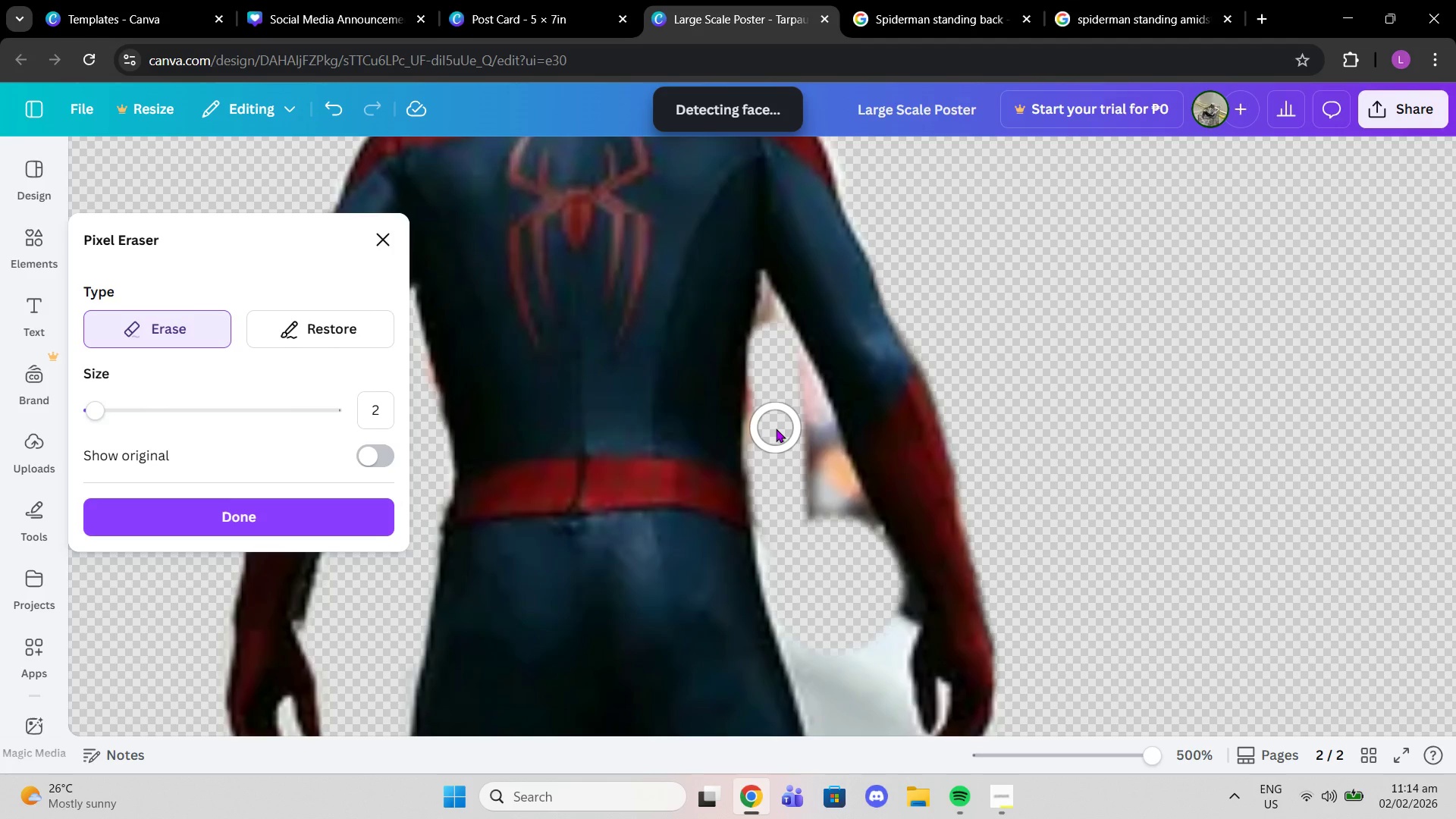 
left_click([768, 426])
 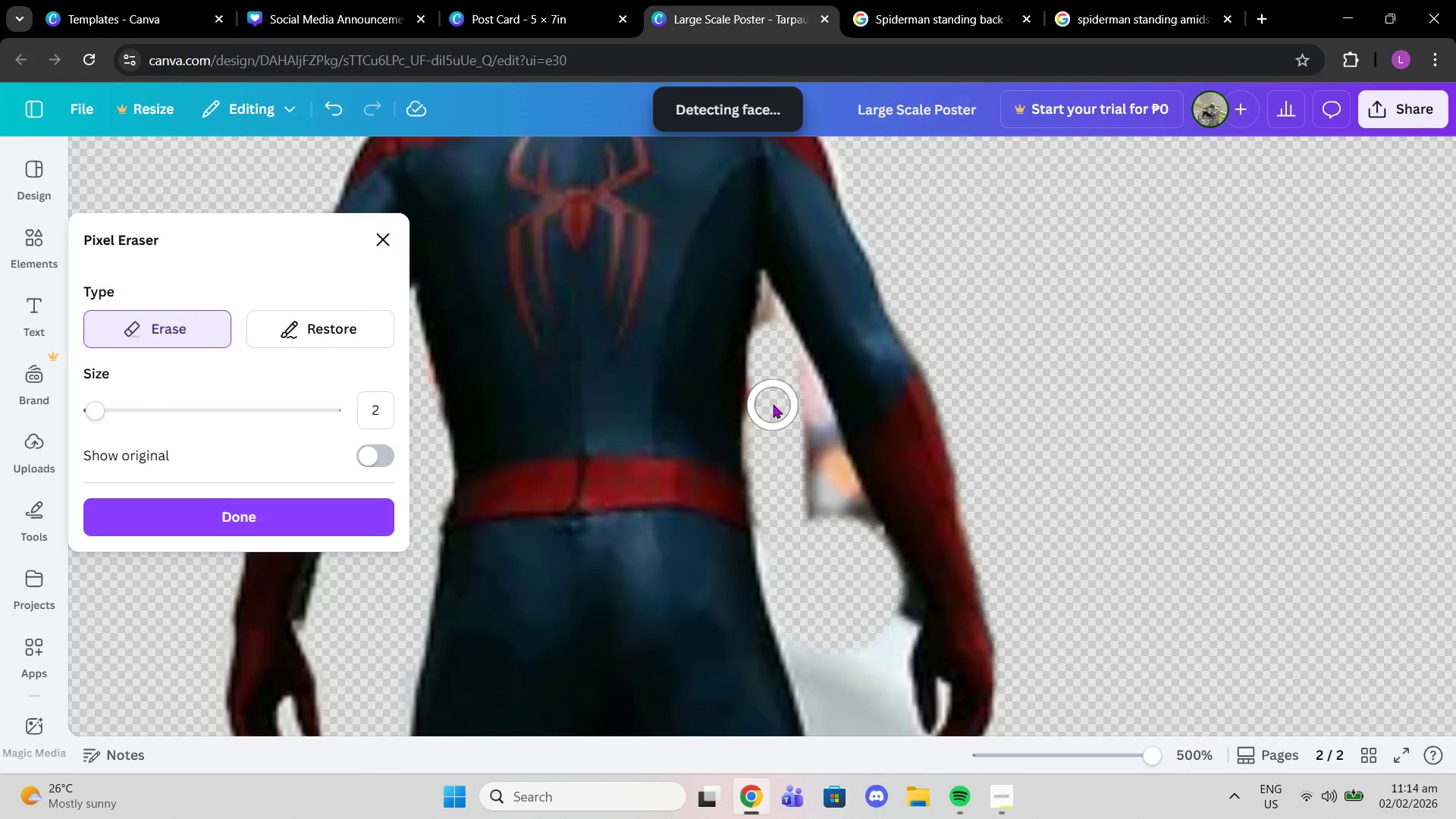 
left_click([772, 404])
 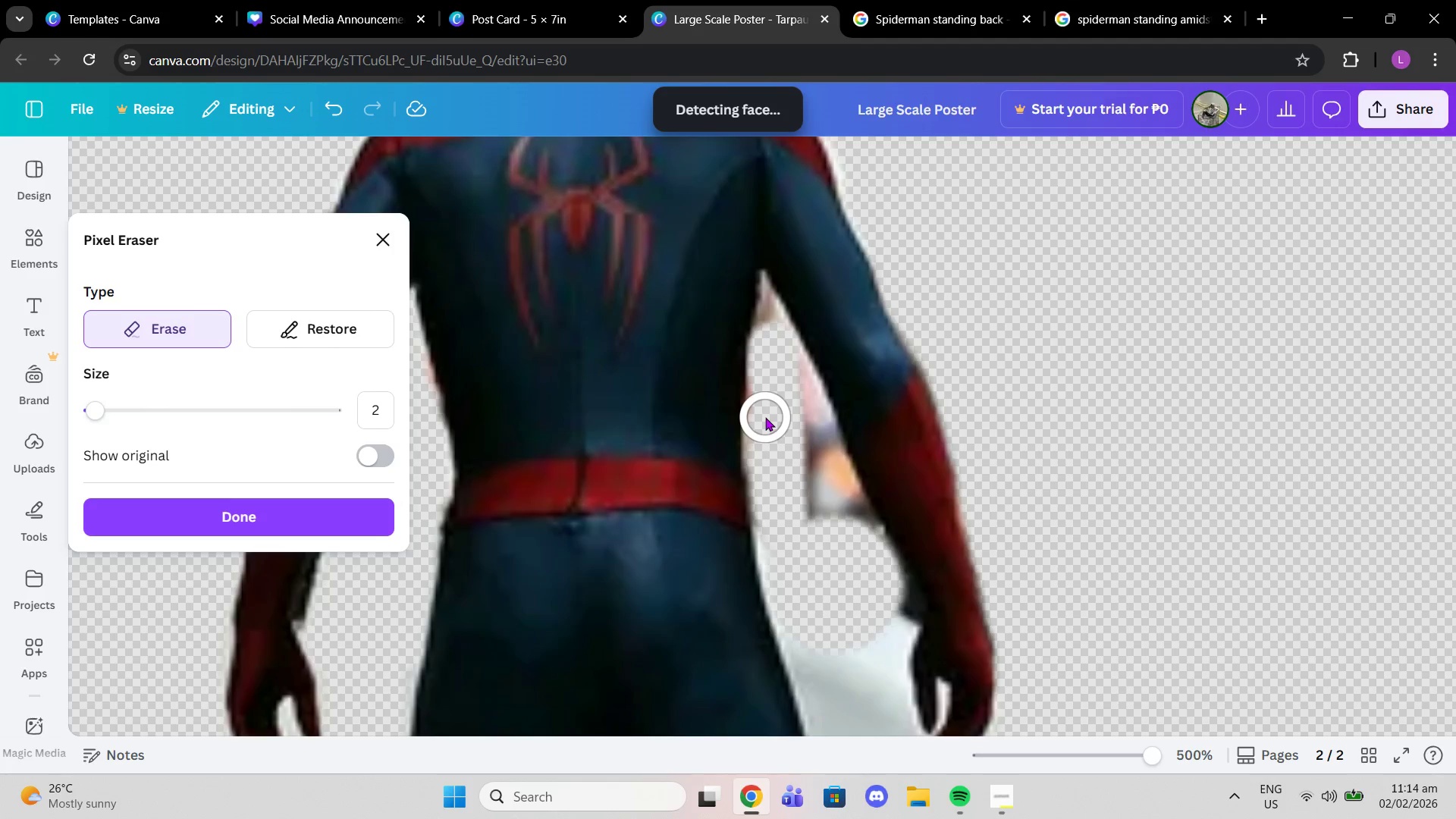 
left_click([765, 417])
 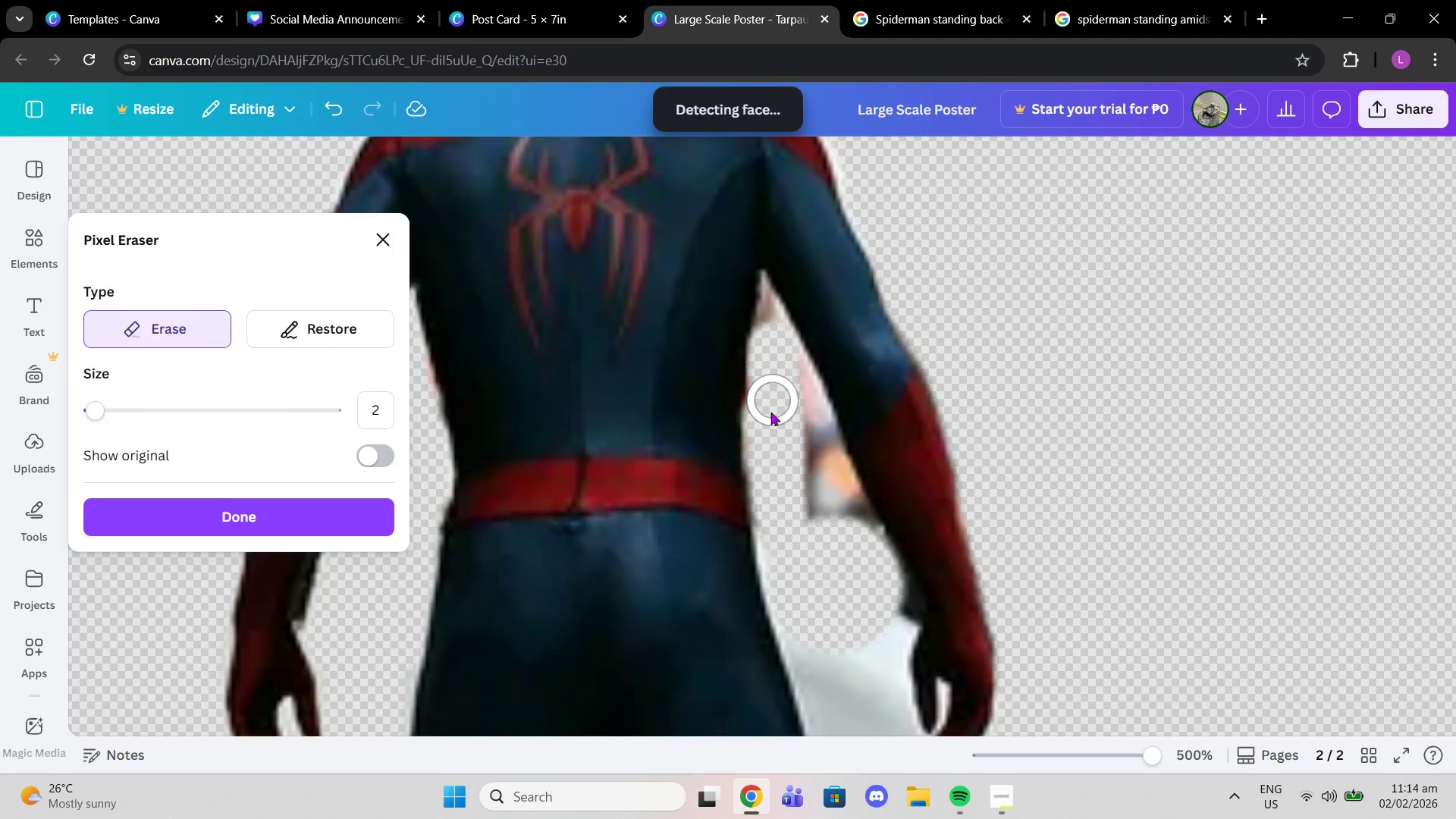 
left_click([773, 397])
 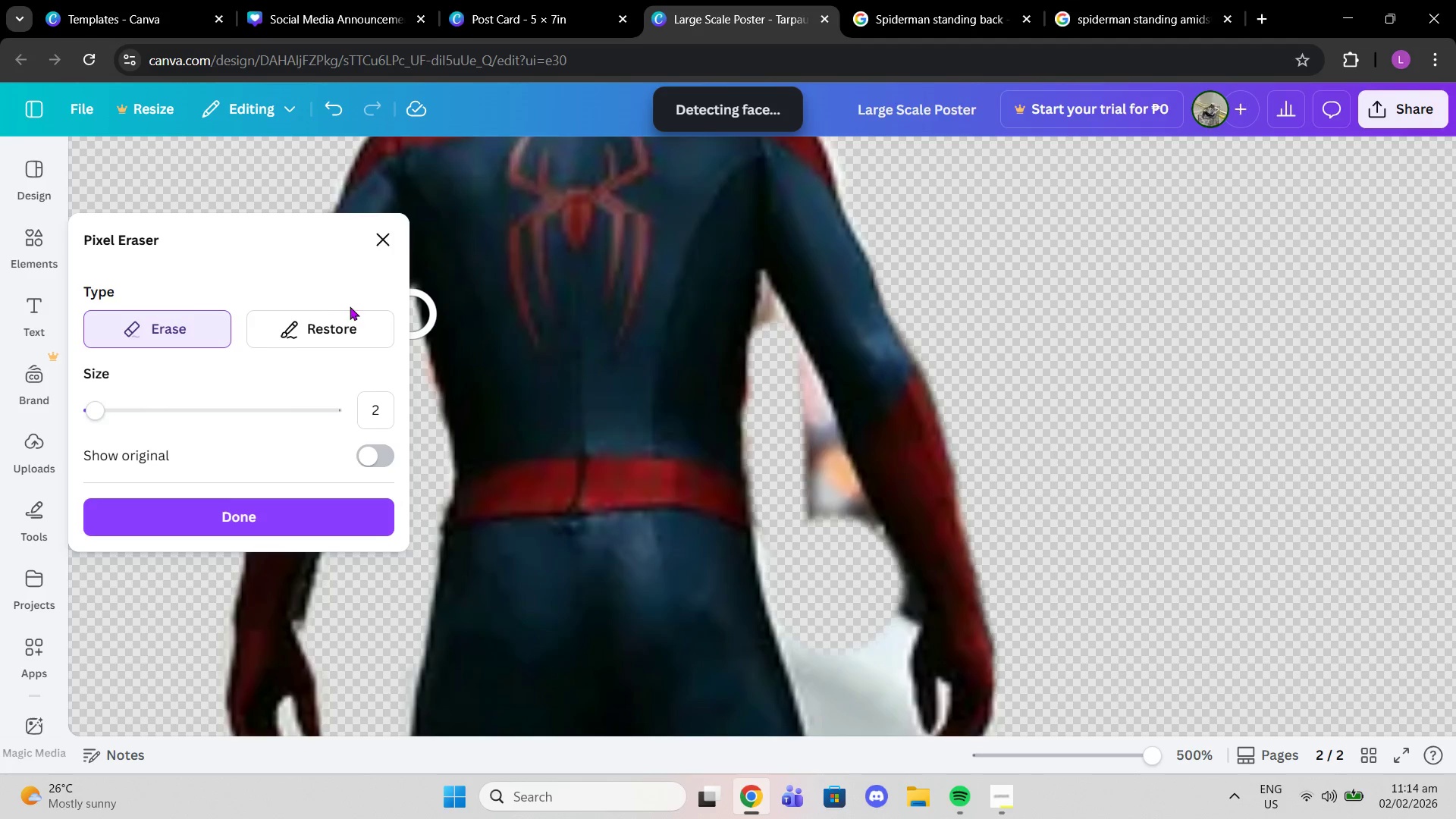 
left_click([339, 322])
 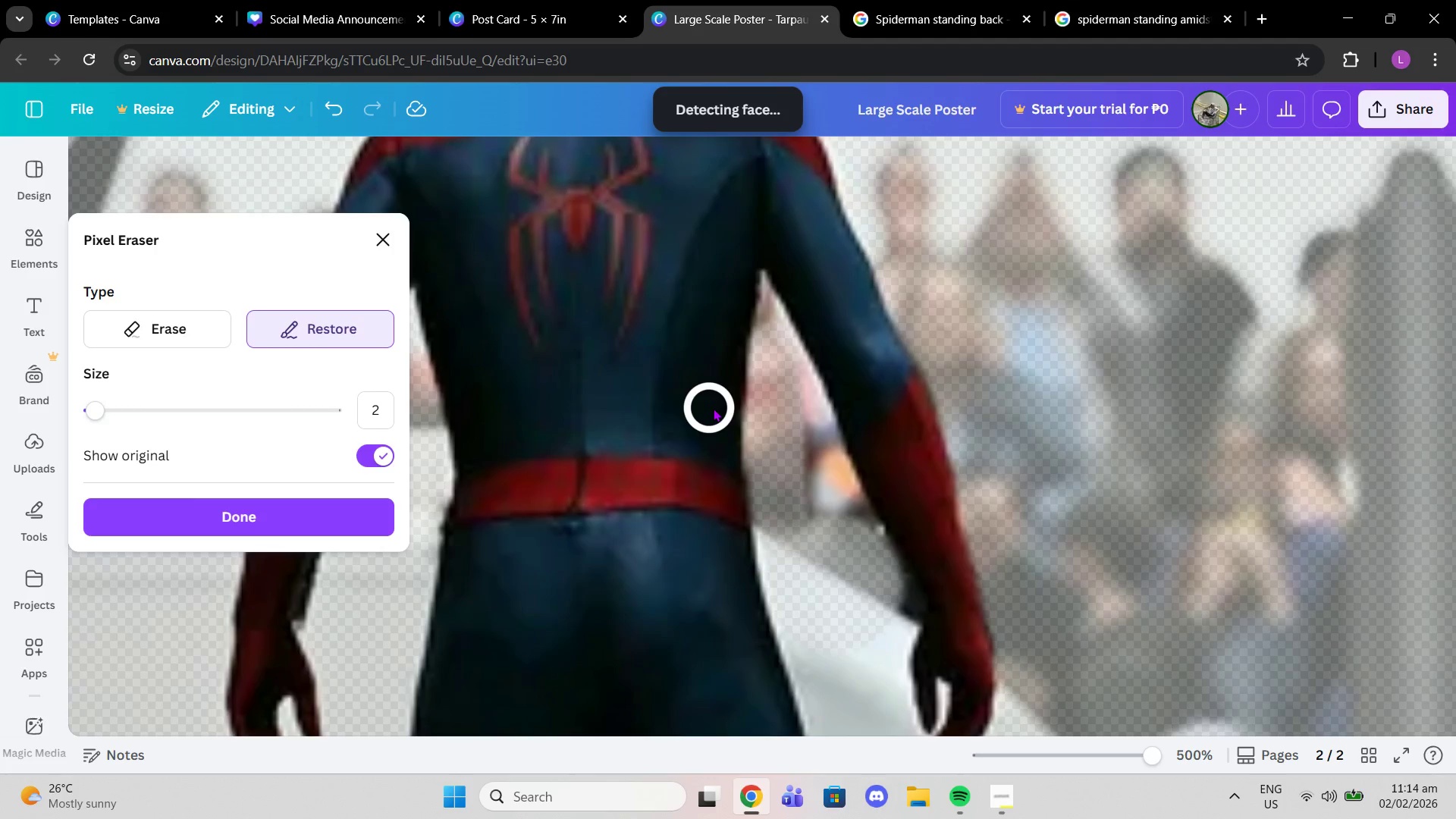 
left_click([723, 410])
 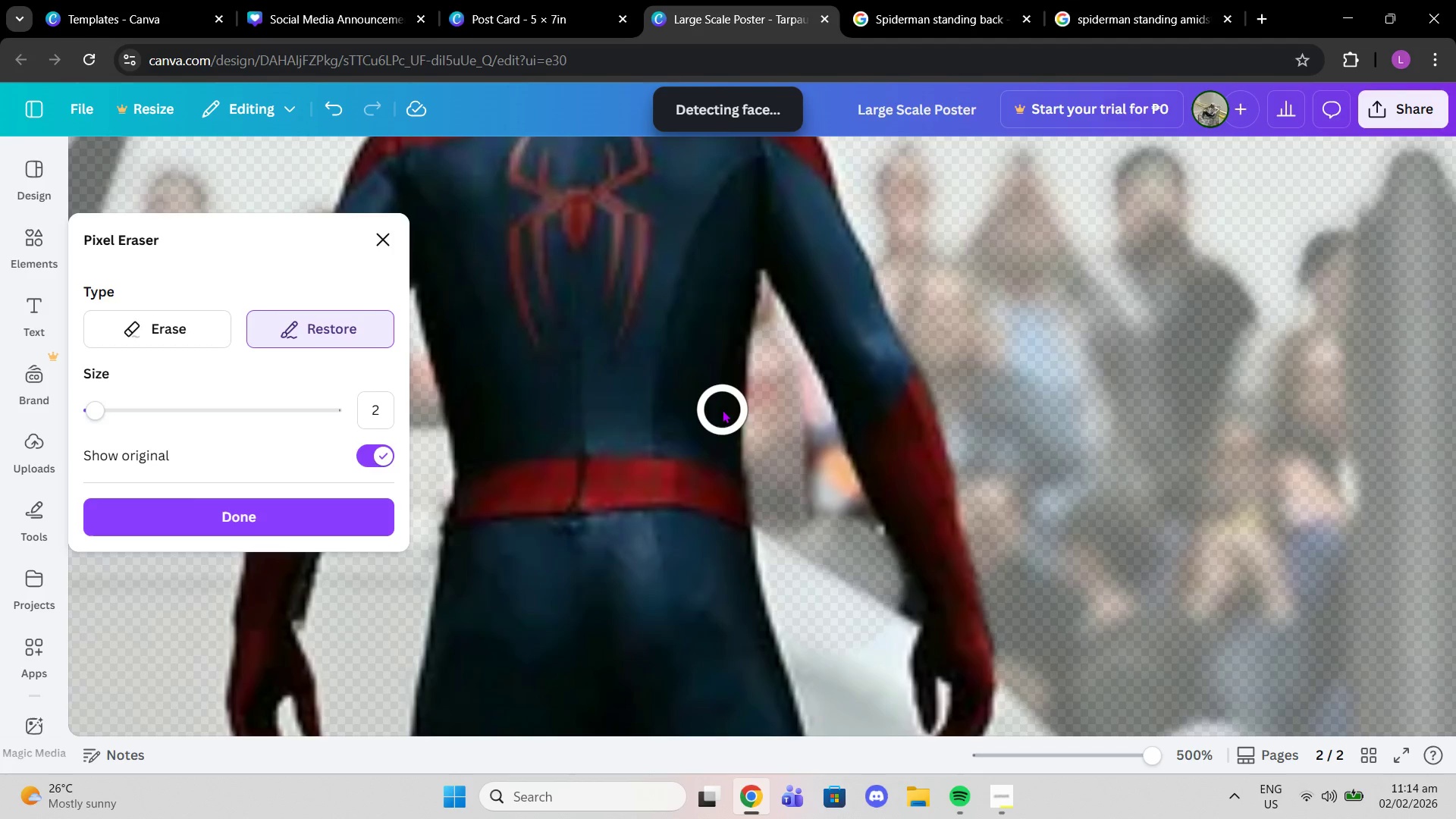 
left_click_drag(start_coordinate=[739, 271], to_coordinate=[705, 502])
 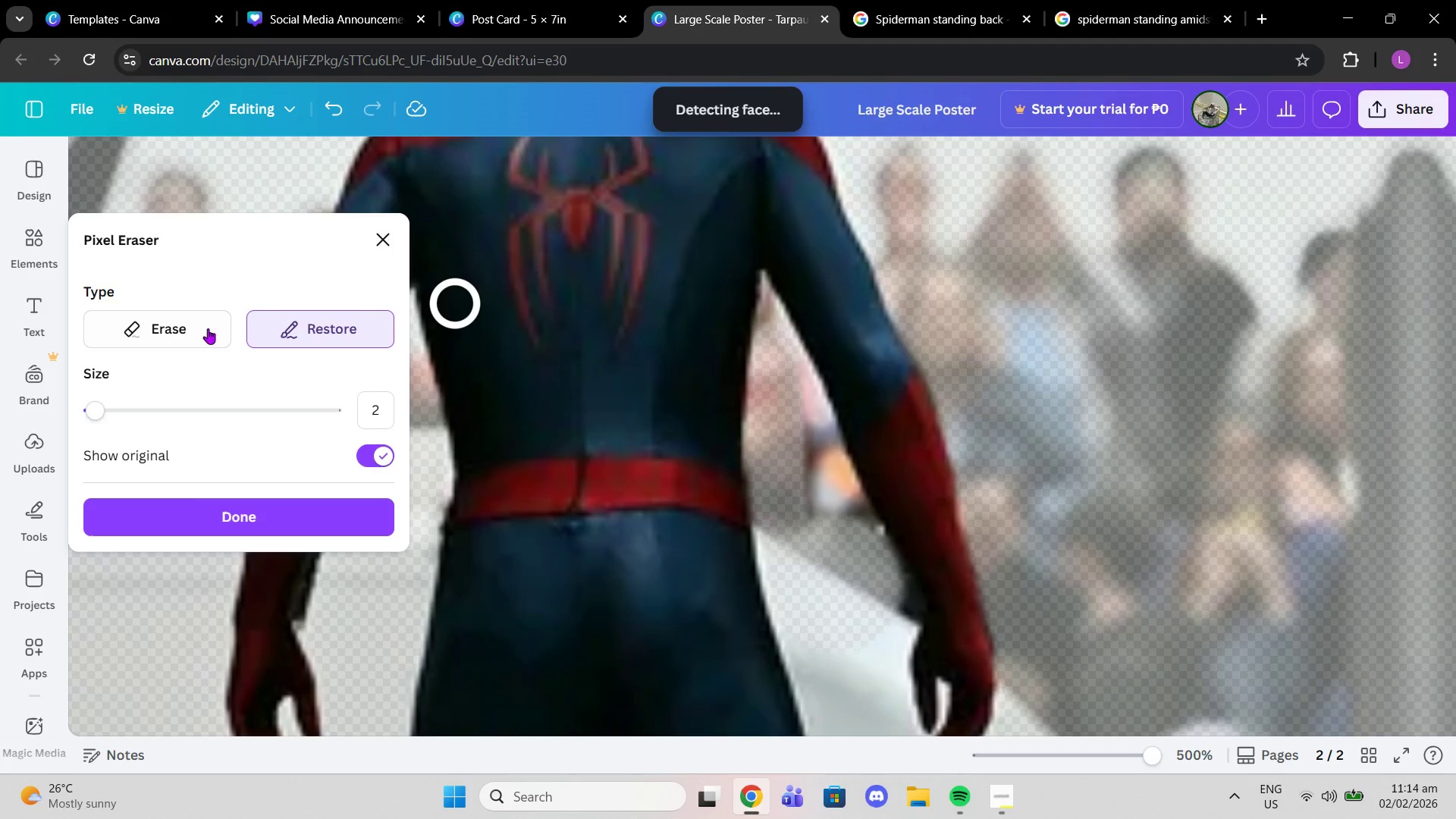 
left_click([193, 318])
 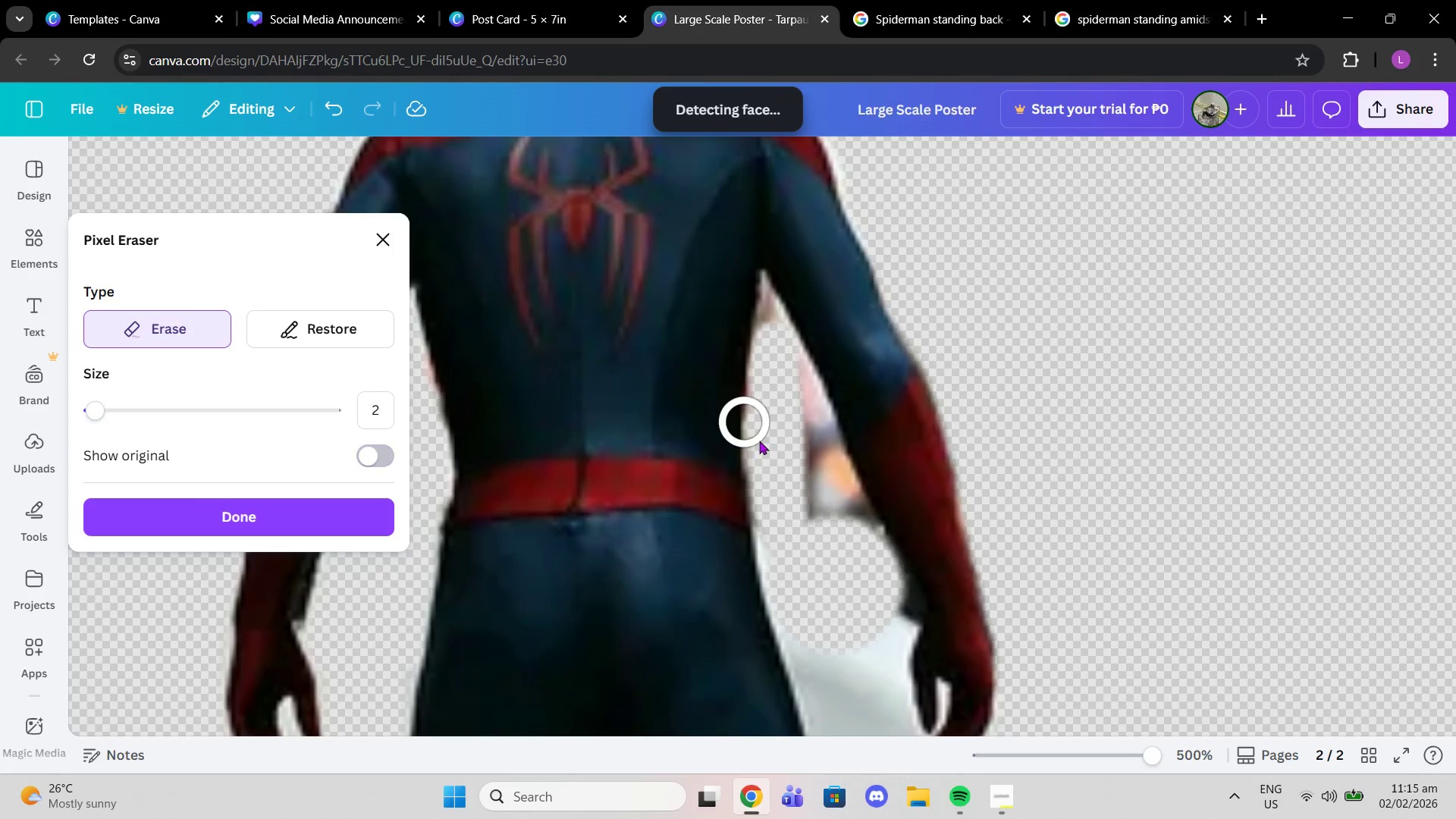 
left_click([774, 467])
 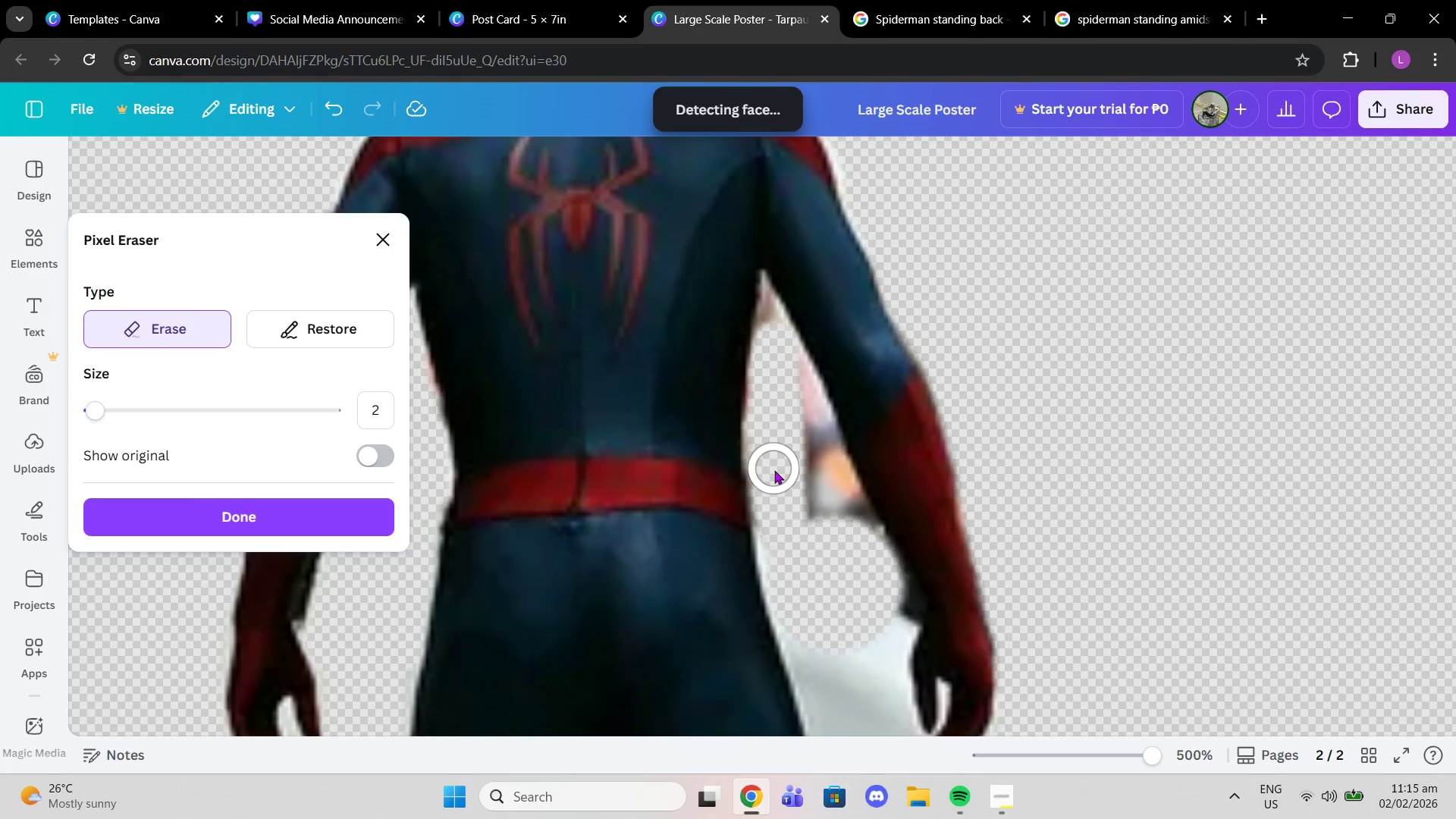 
left_click_drag(start_coordinate=[776, 484], to_coordinate=[776, 494])
 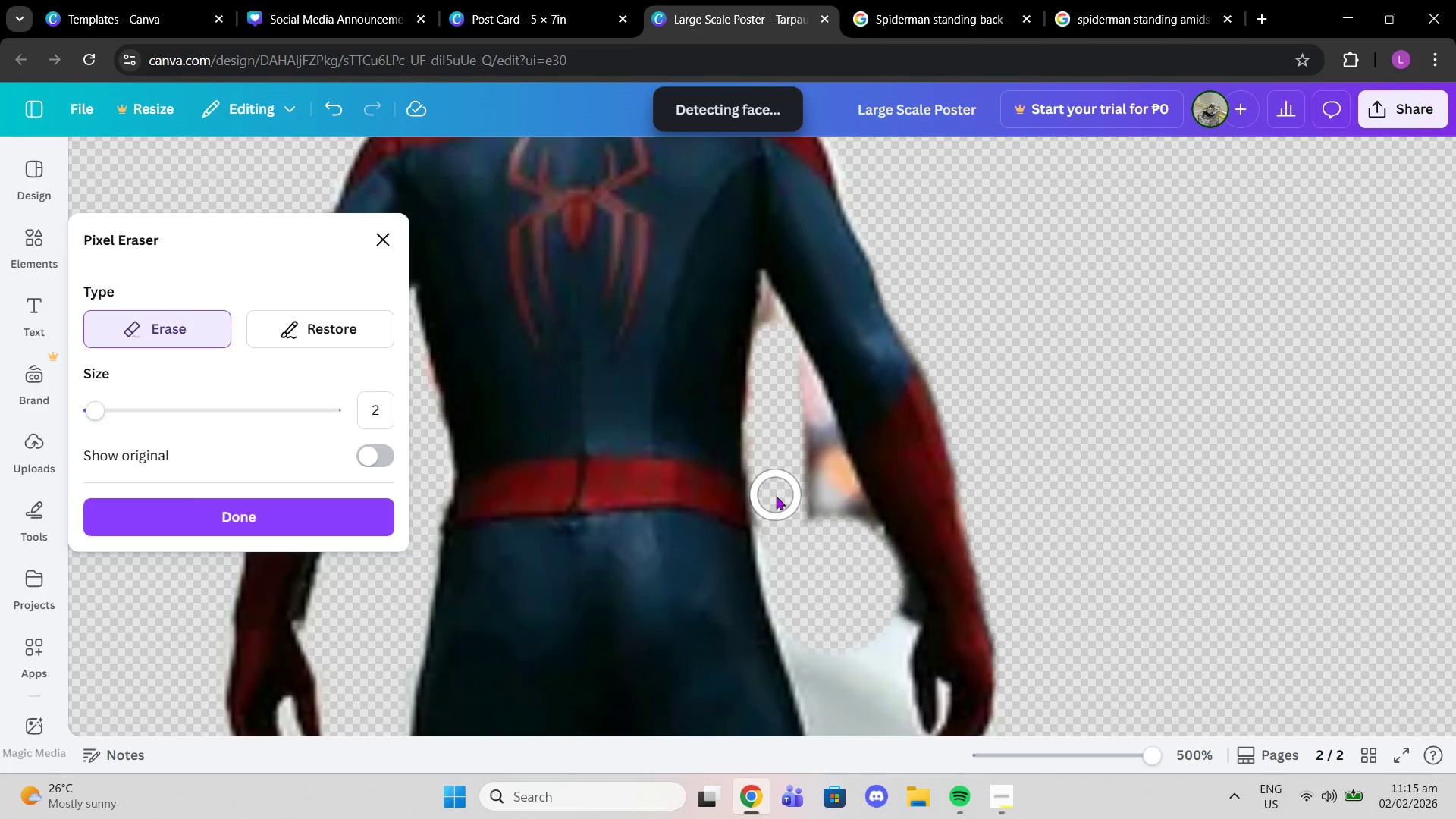 
left_click_drag(start_coordinate=[776, 495], to_coordinate=[776, 499])
 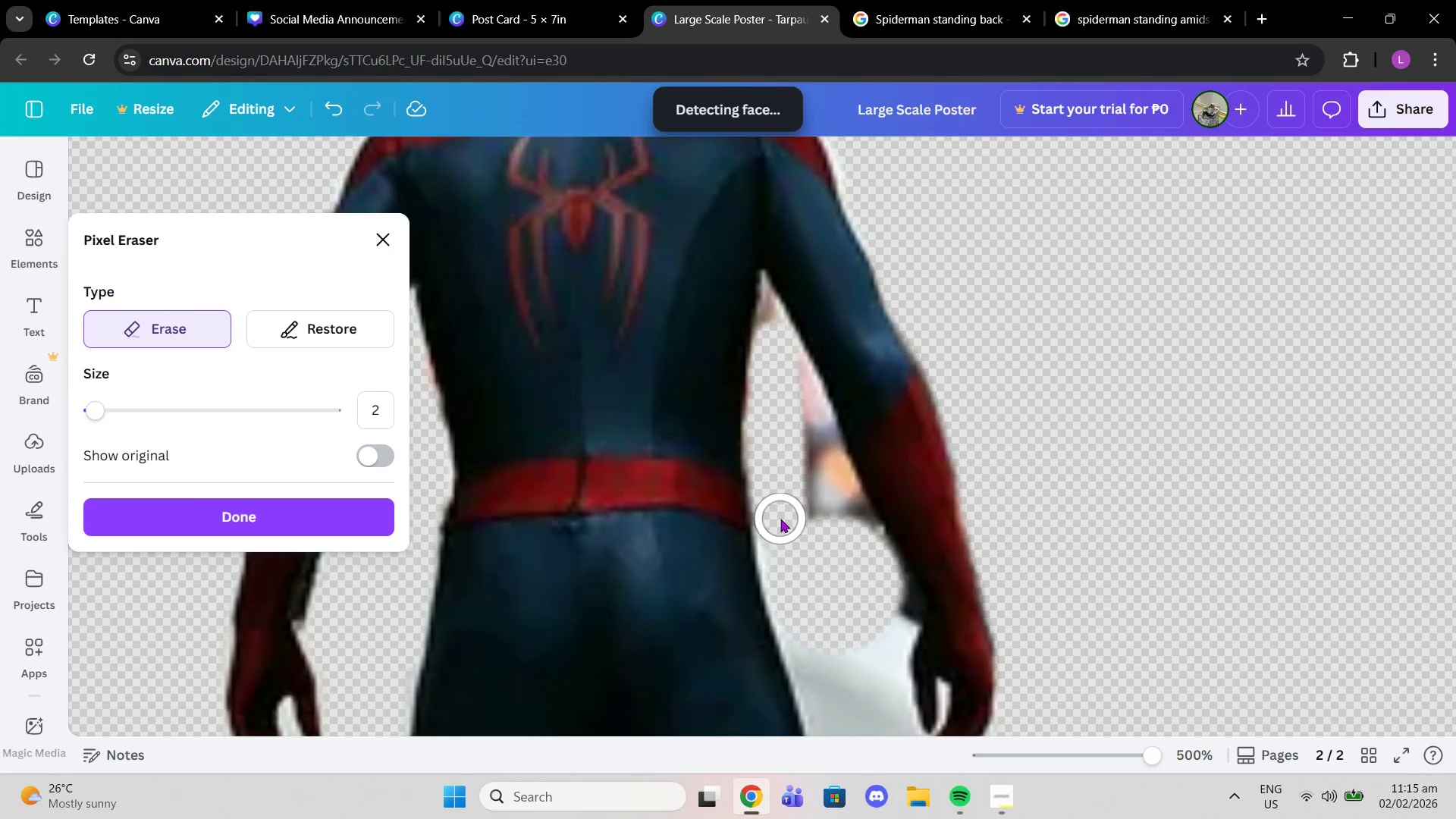 
left_click([780, 519])
 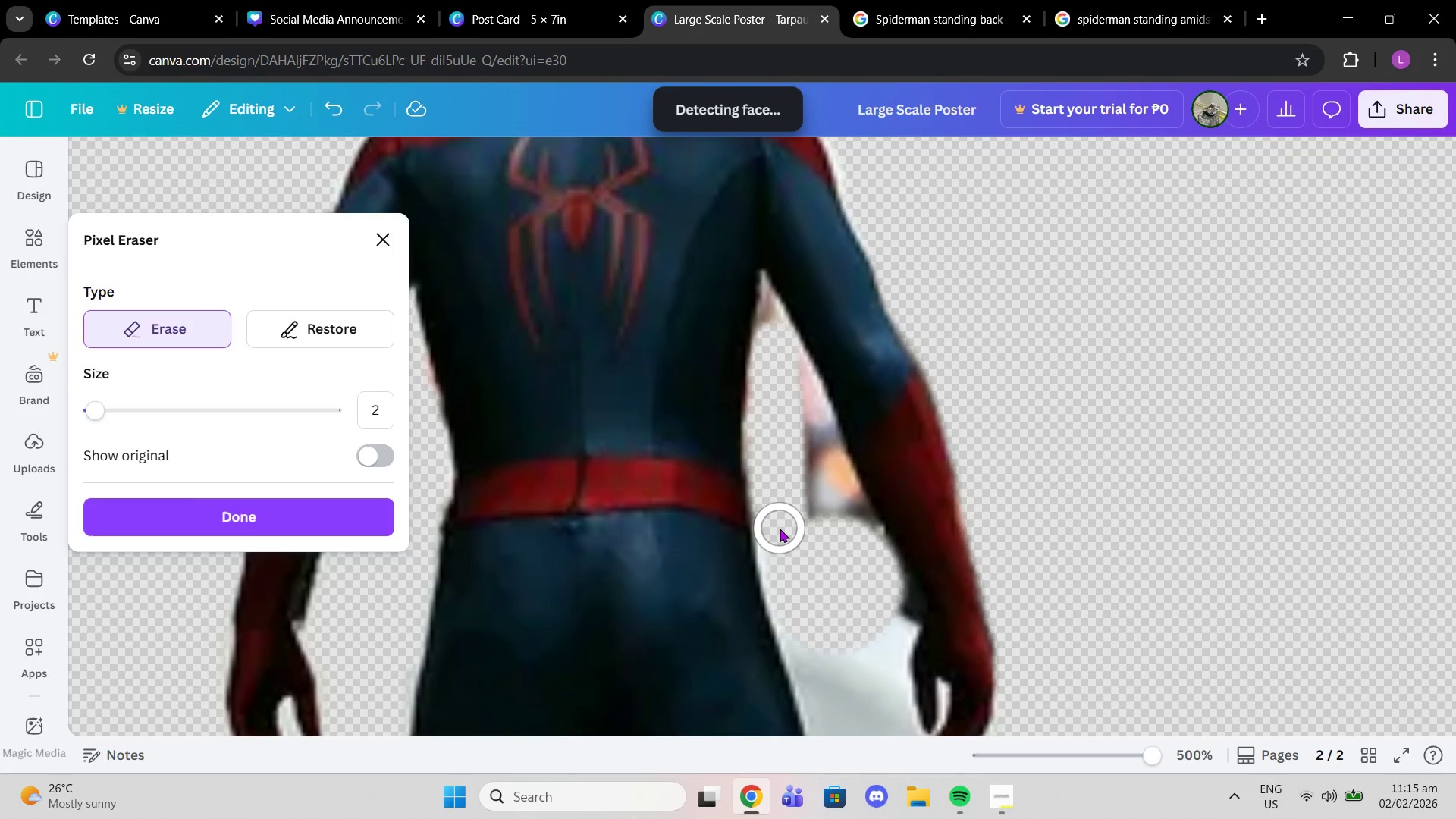 
left_click([780, 529])
 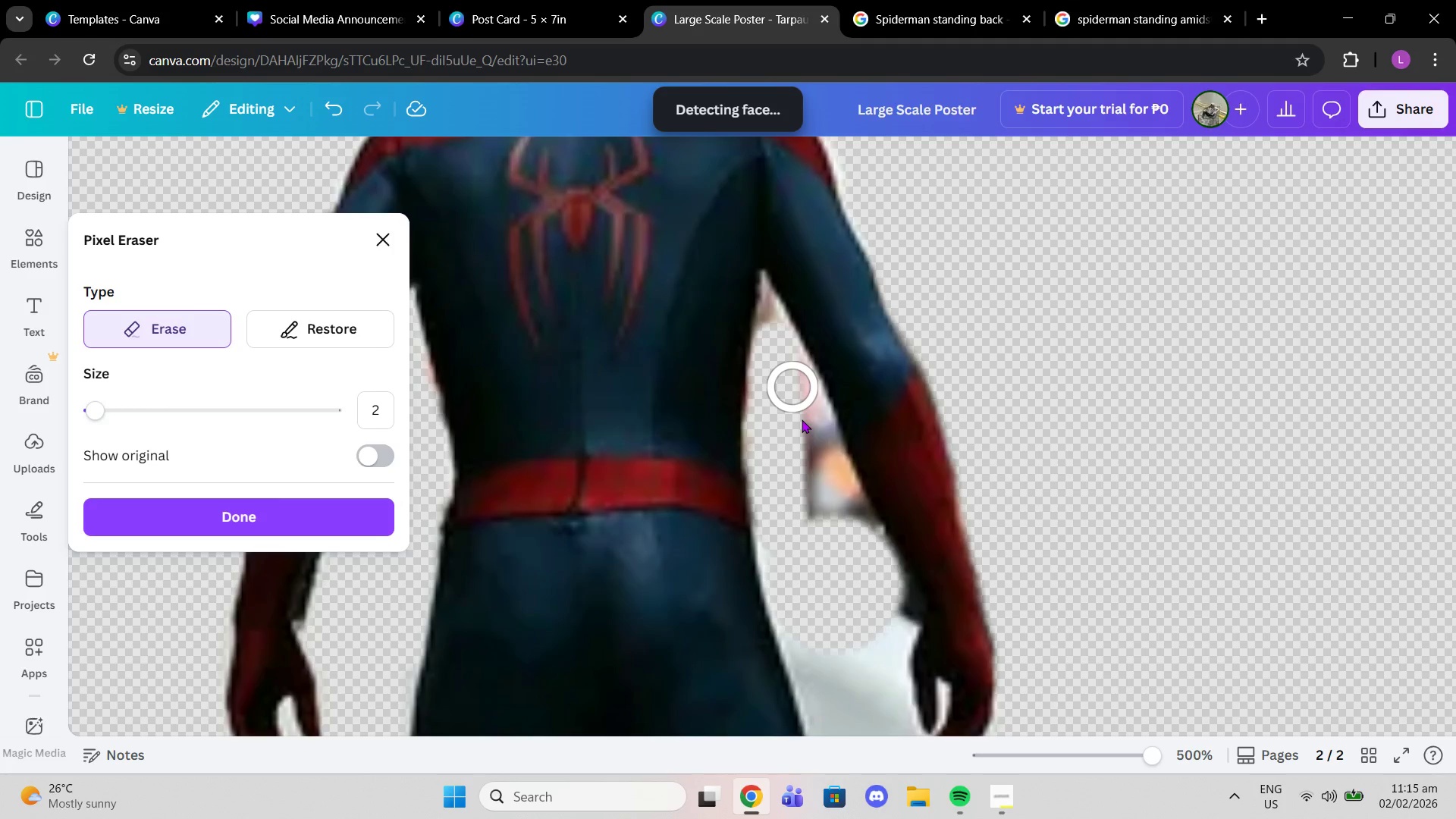 
left_click([773, 390])
 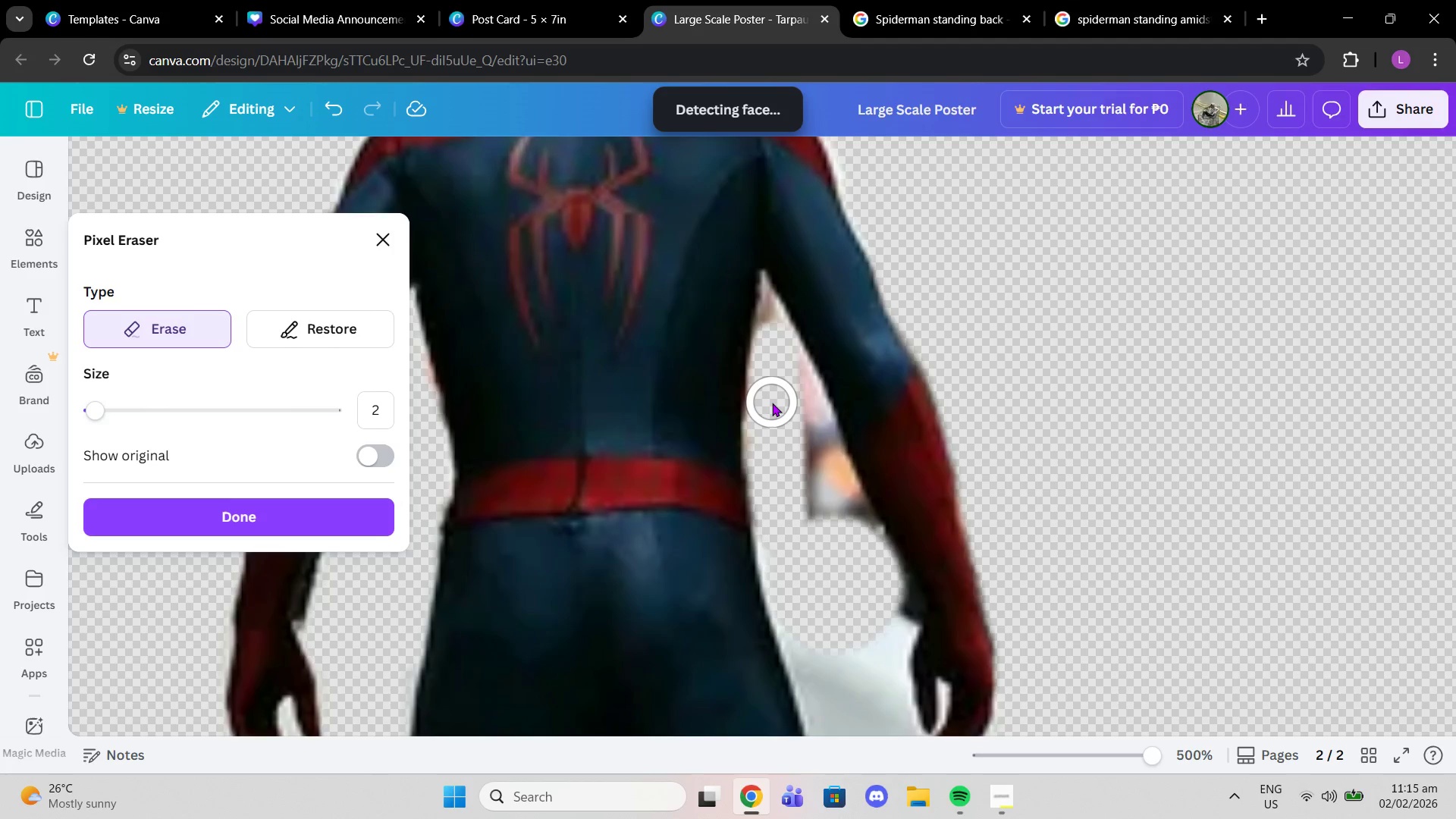 
left_click([772, 403])
 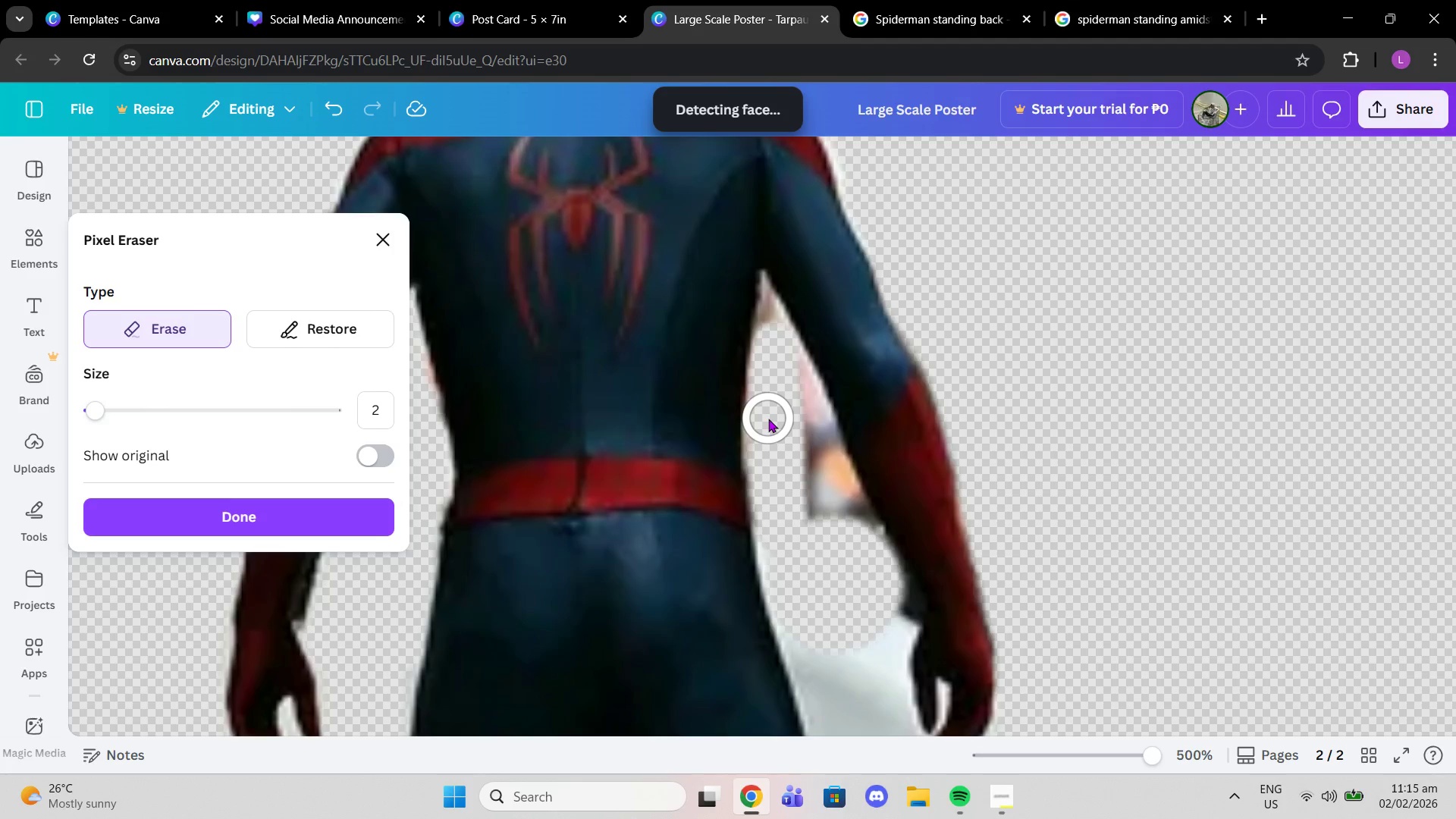 
left_click([768, 419])
 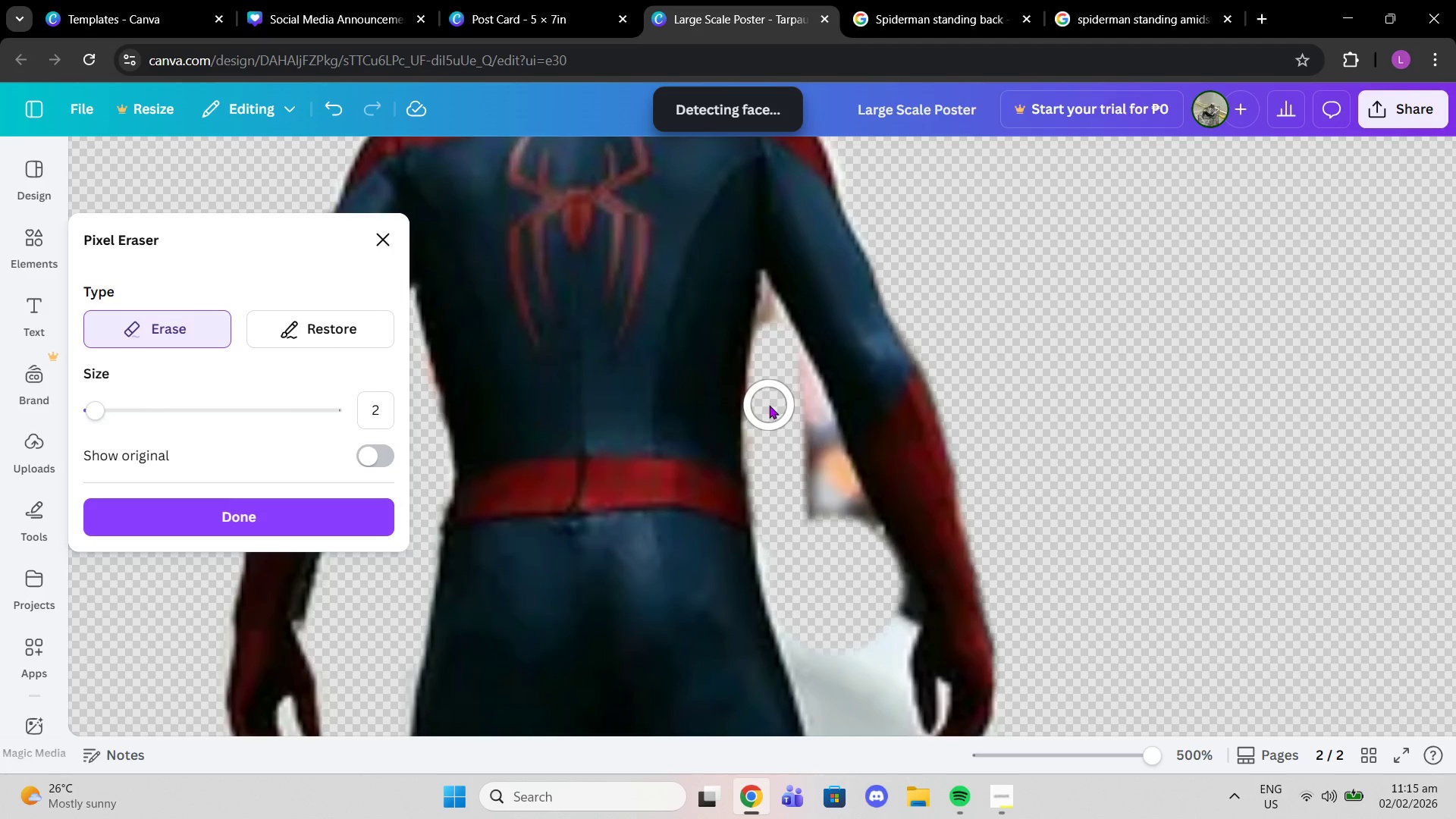 
left_click([769, 405])
 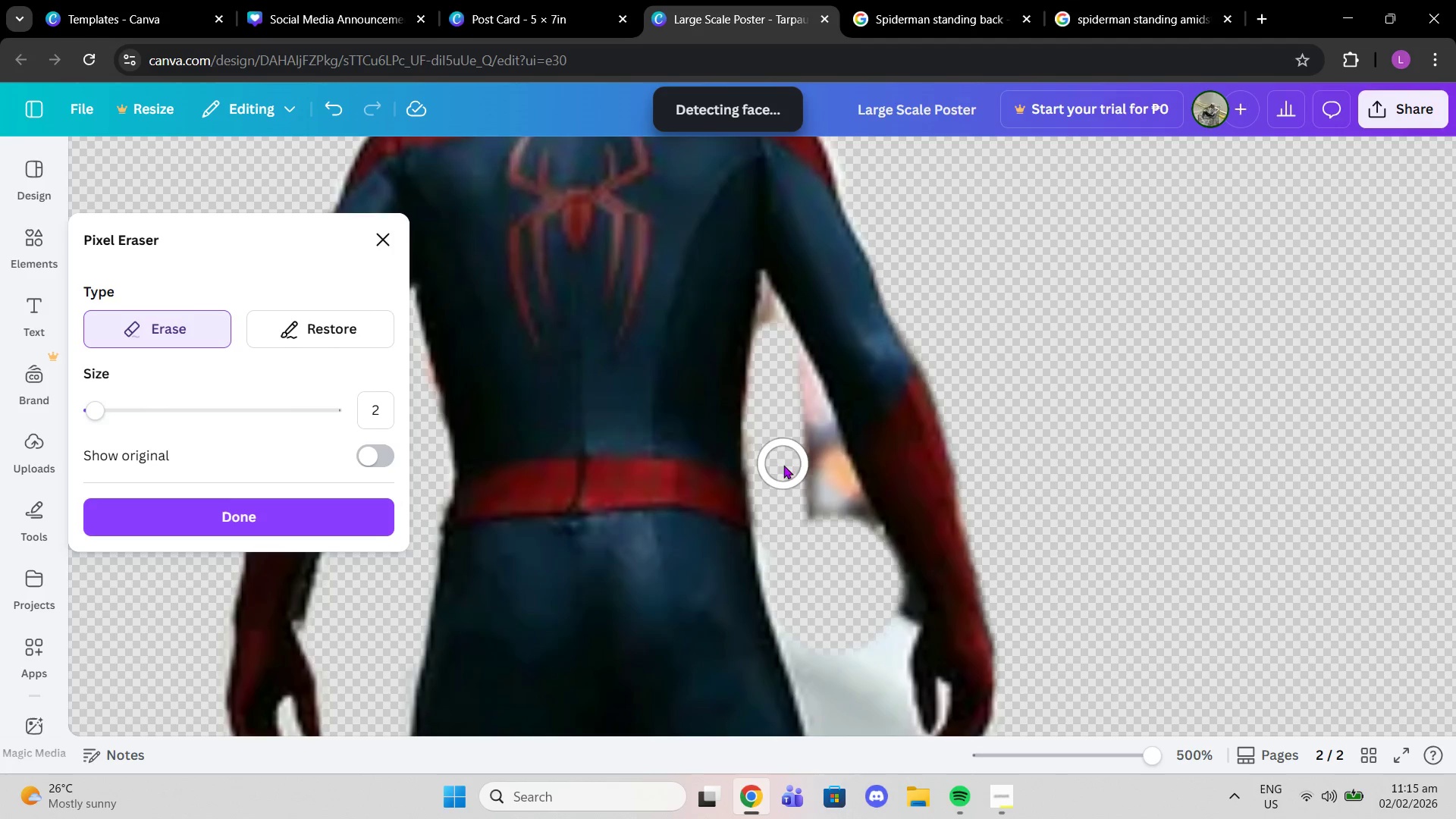 
left_click([767, 457])
 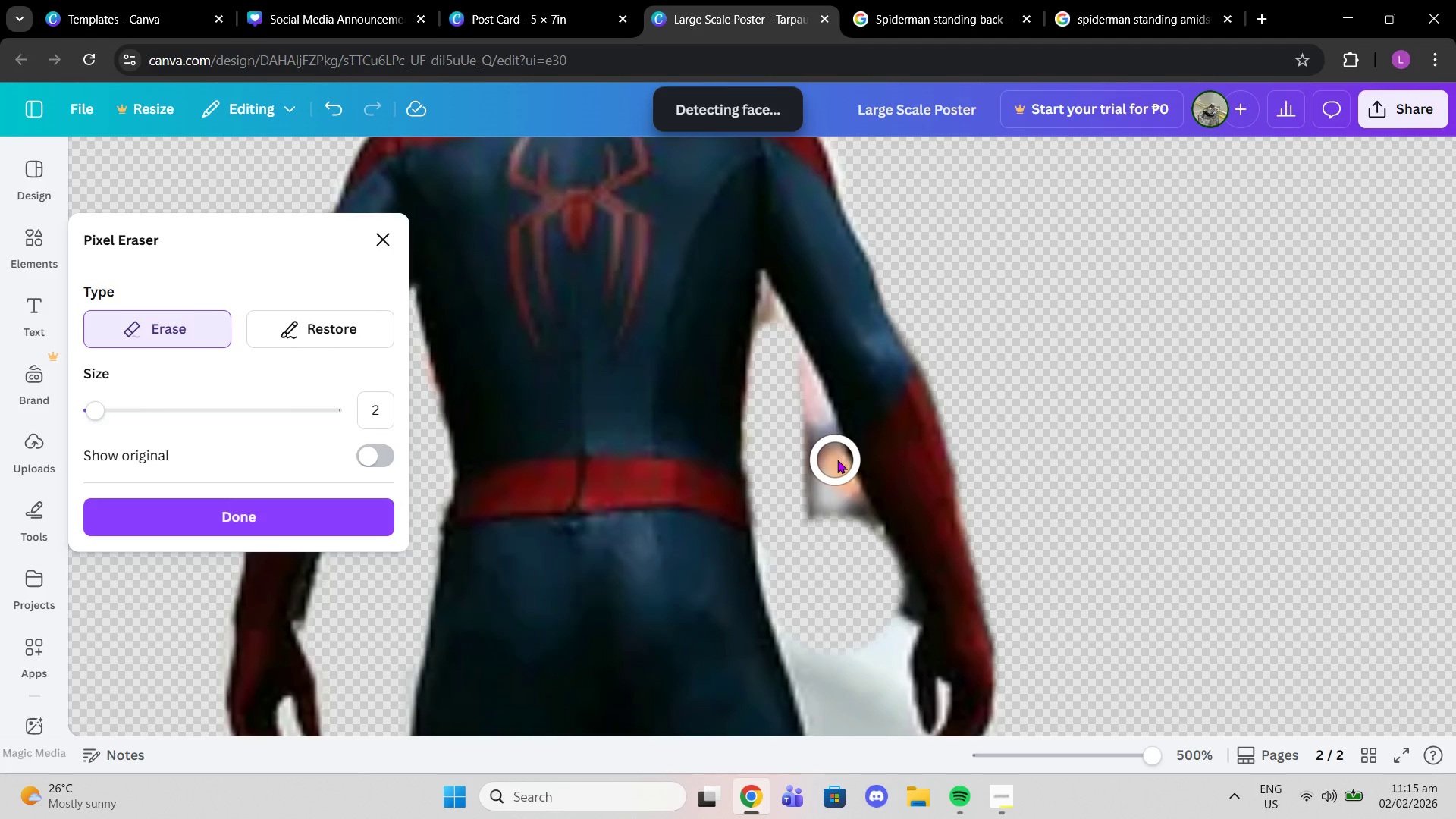 
scroll: coordinate [824, 445], scroll_direction: up, amount: 2.0
 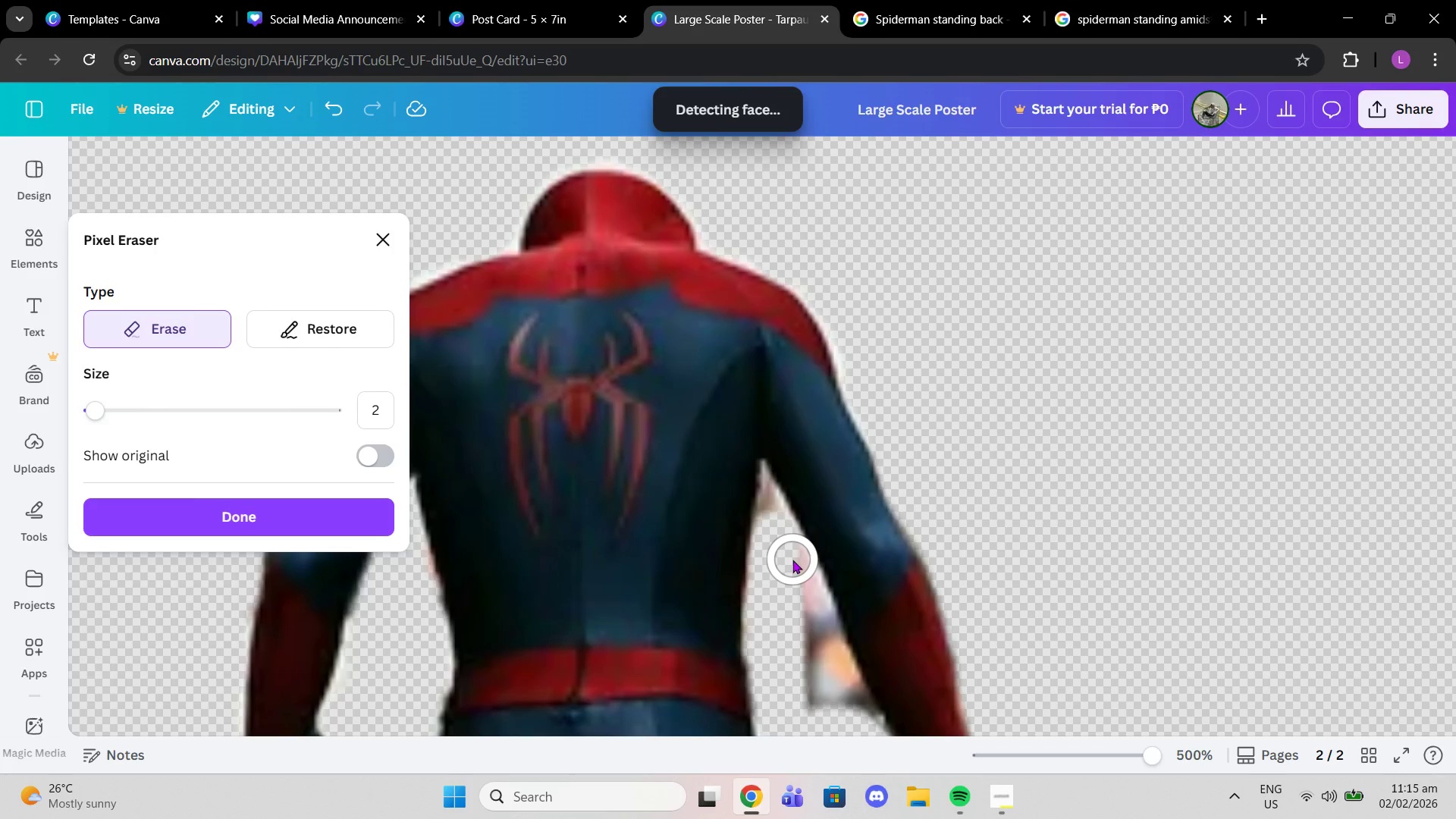 
left_click([792, 560])
 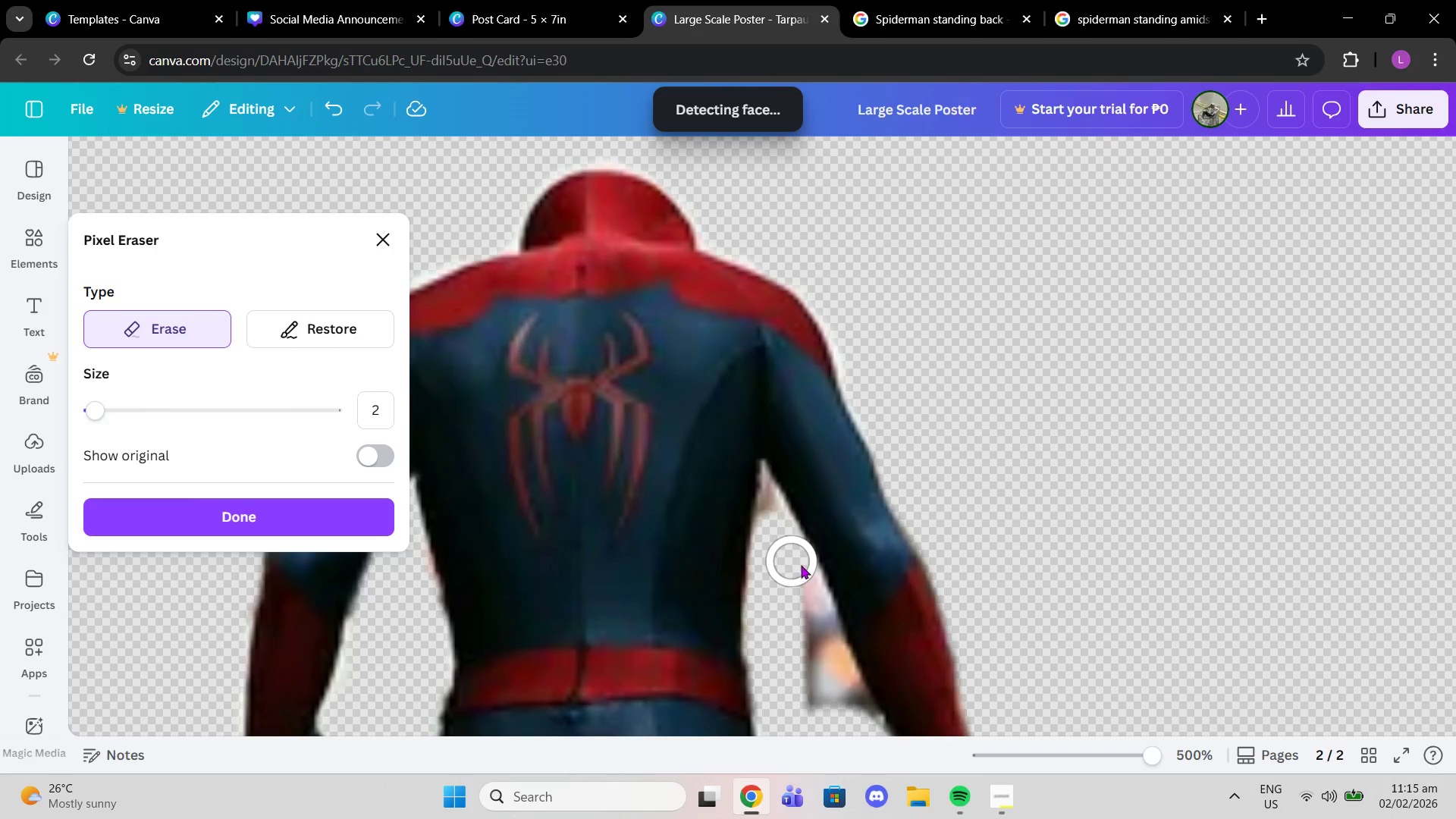 
scroll: coordinate [801, 565], scroll_direction: down, amount: 1.0
 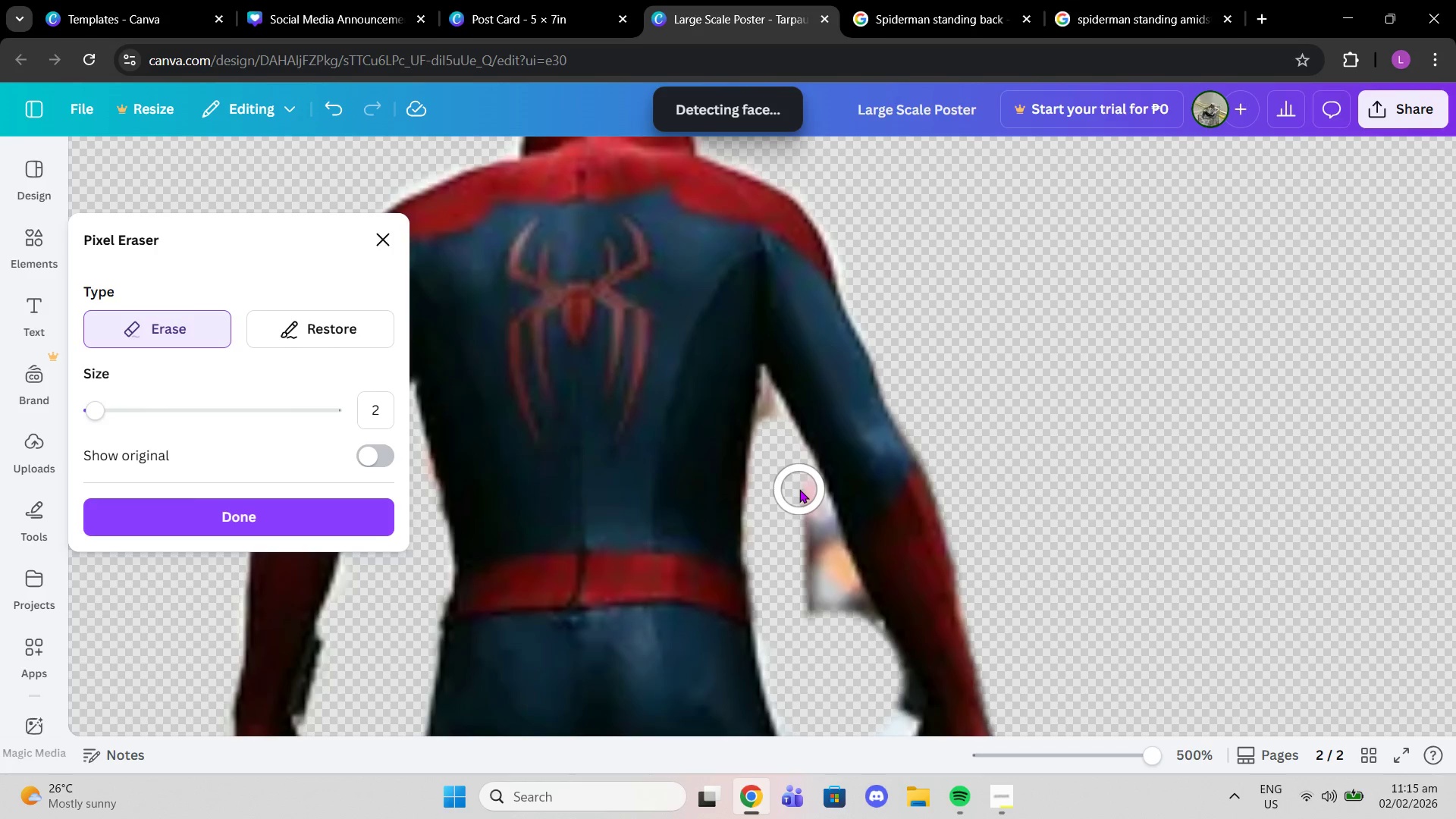 
left_click([799, 489])
 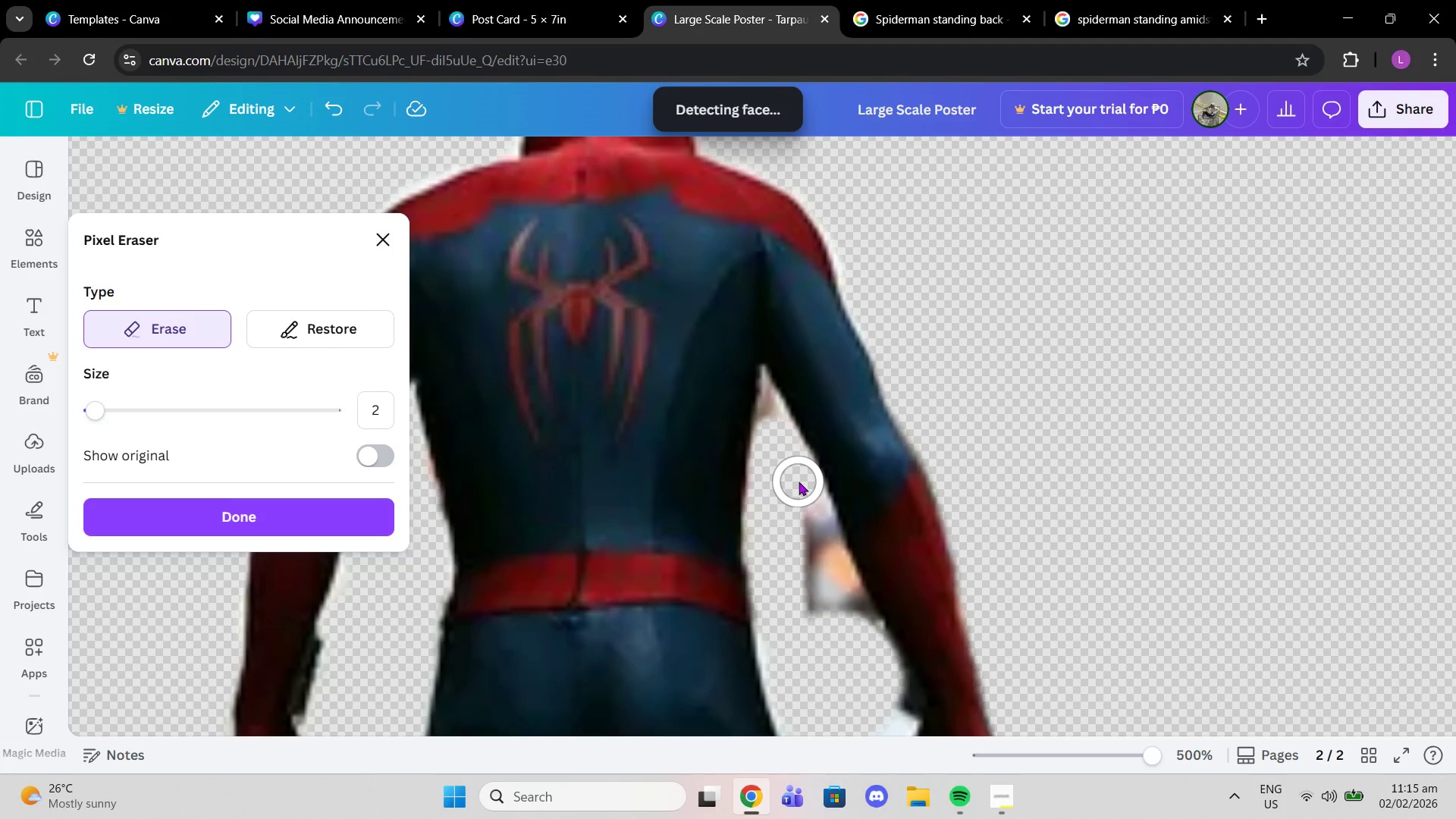 
left_click([799, 482])
 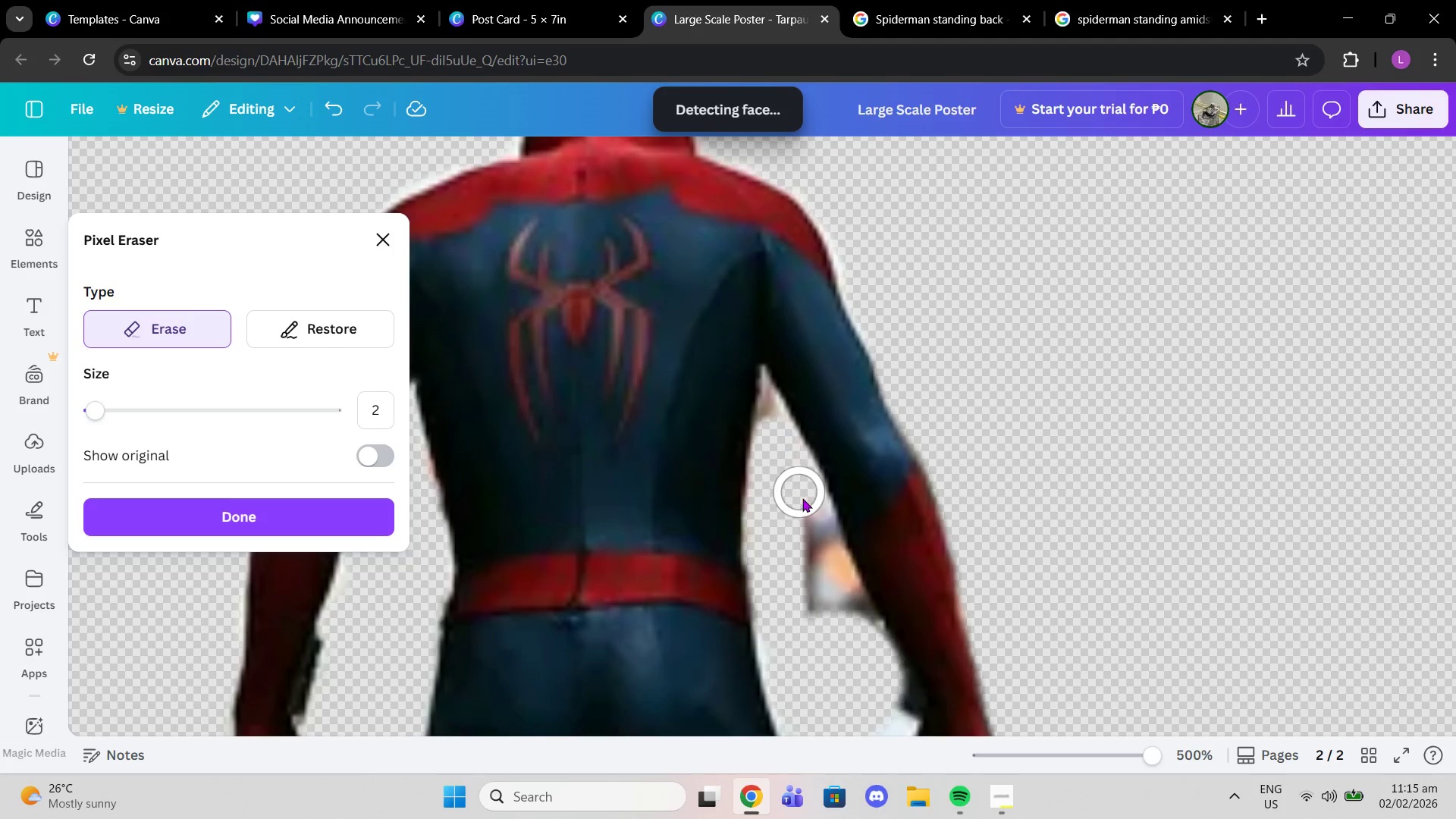 
left_click_drag(start_coordinate=[802, 498], to_coordinate=[824, 597])
 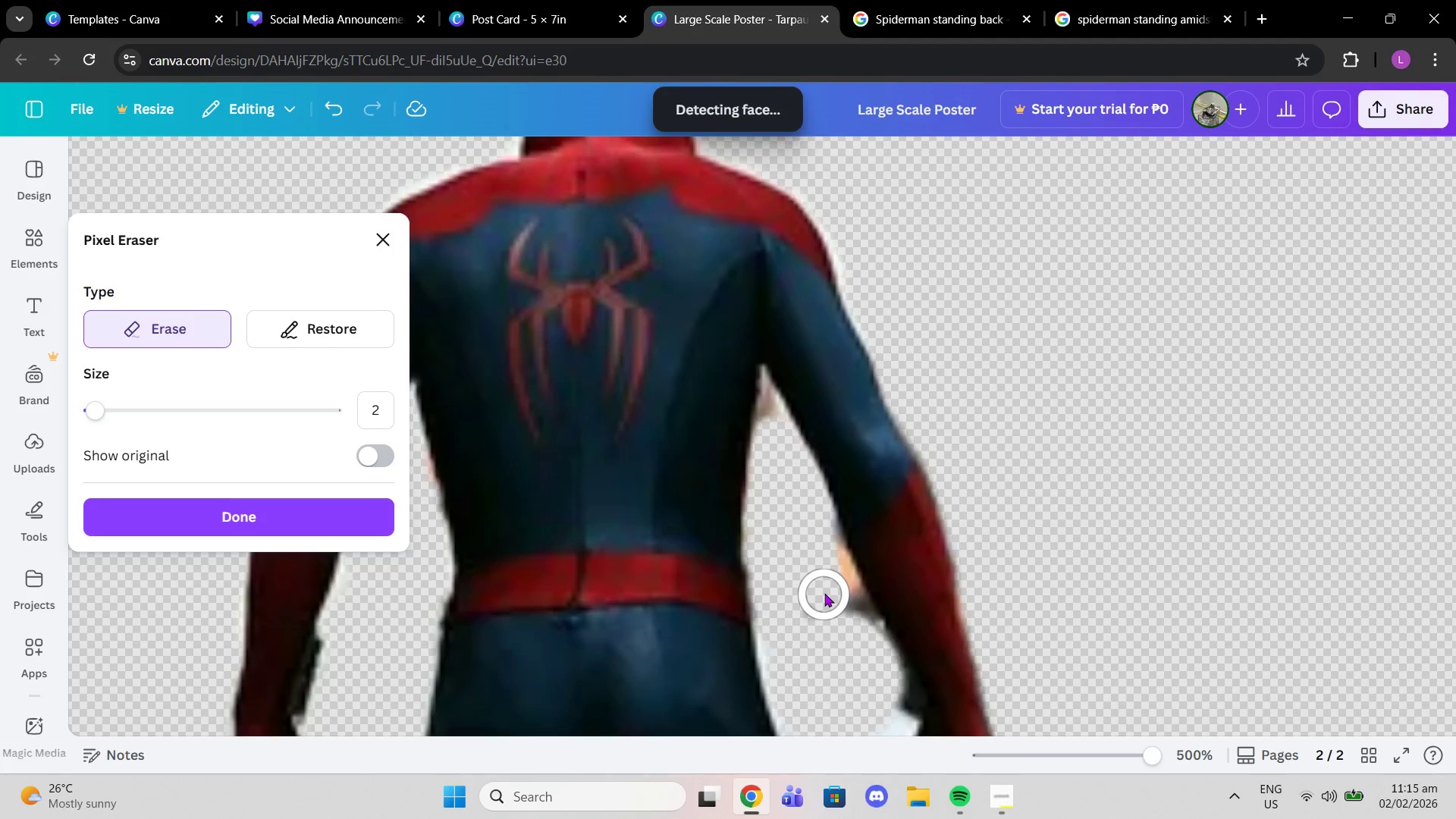 
scroll: coordinate [824, 593], scroll_direction: down, amount: 1.0
 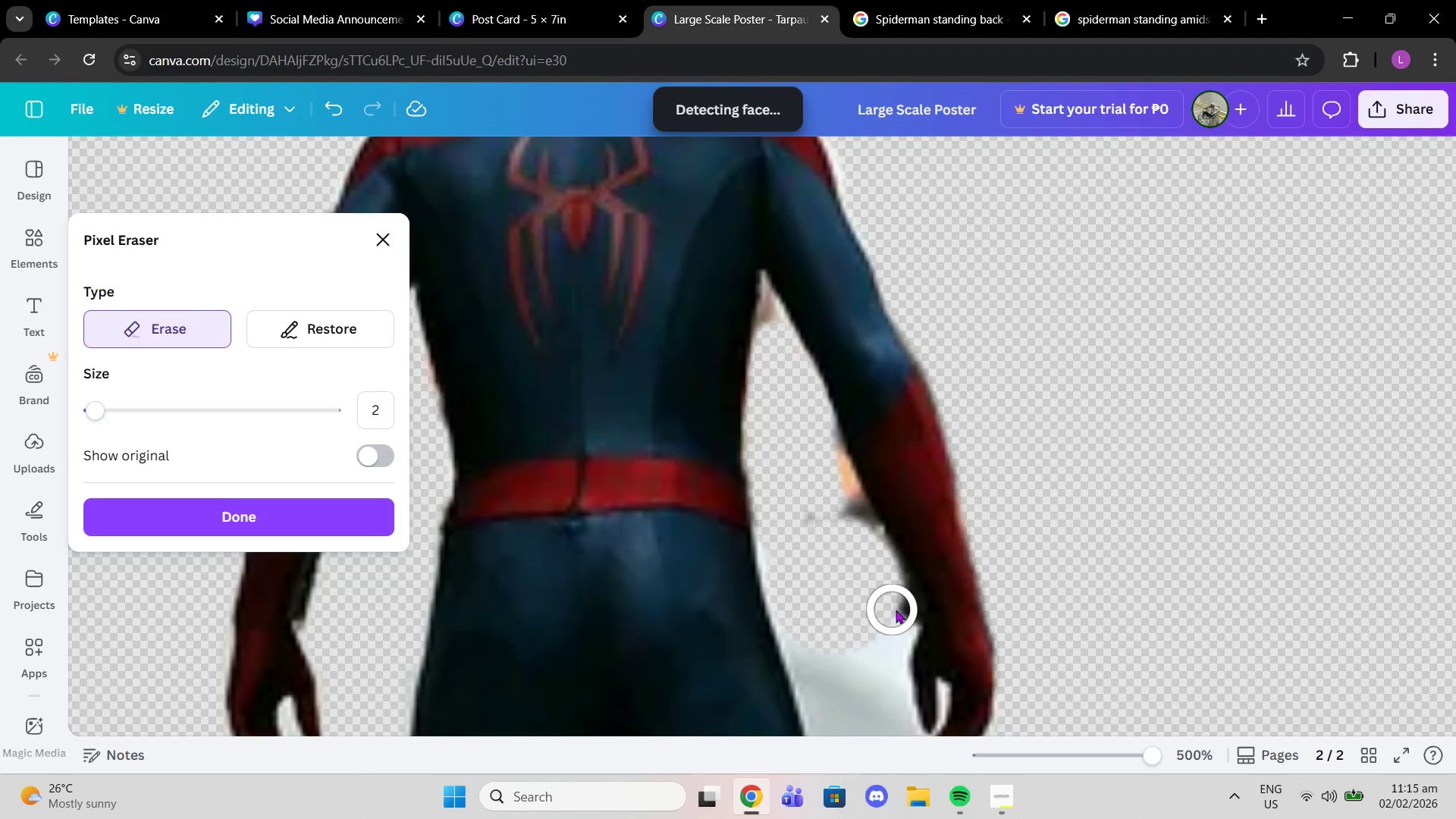 
left_click([898, 610])
 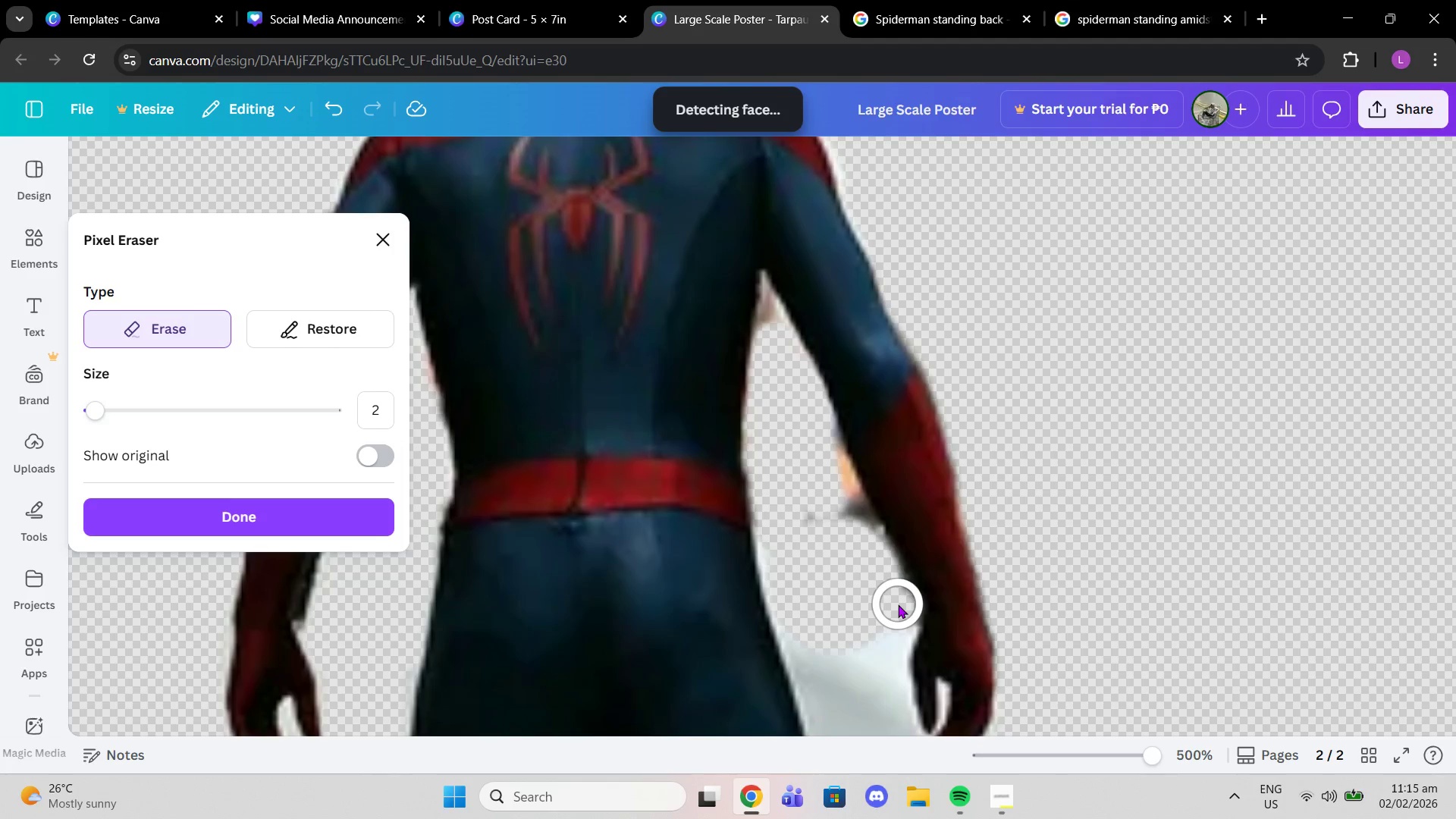 
left_click([898, 604])
 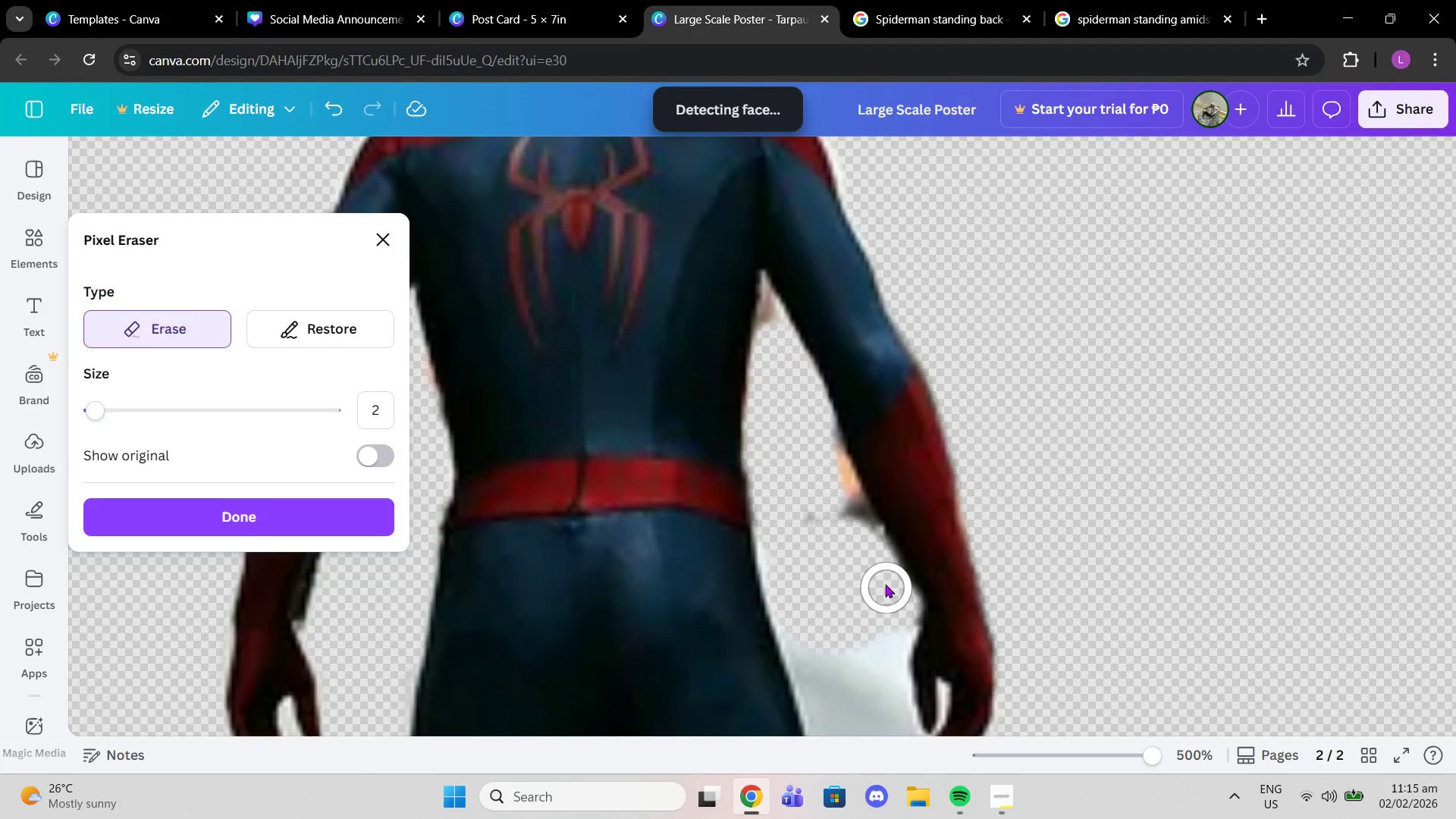 
double_click([884, 582])
 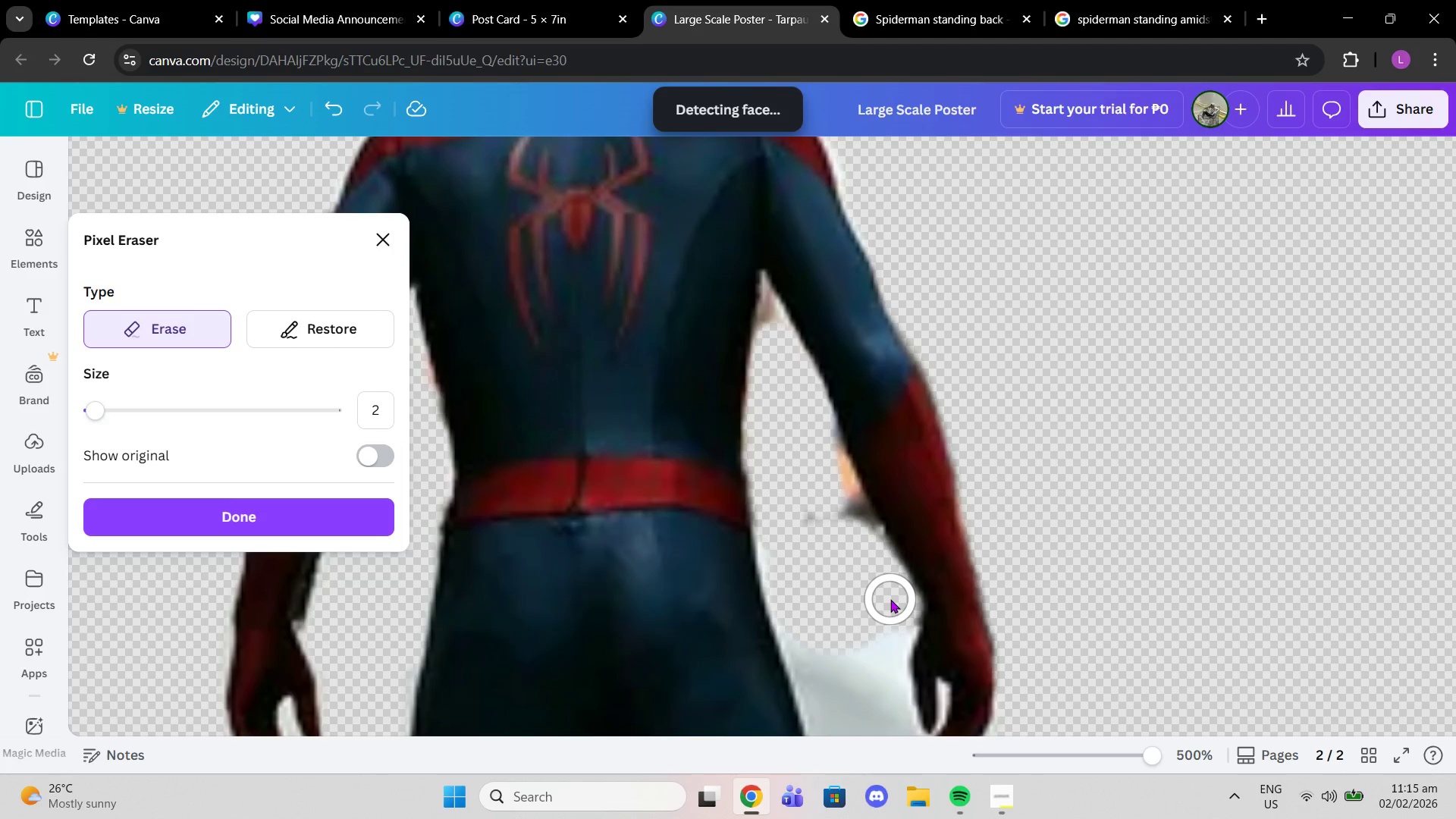 
left_click([893, 597])
 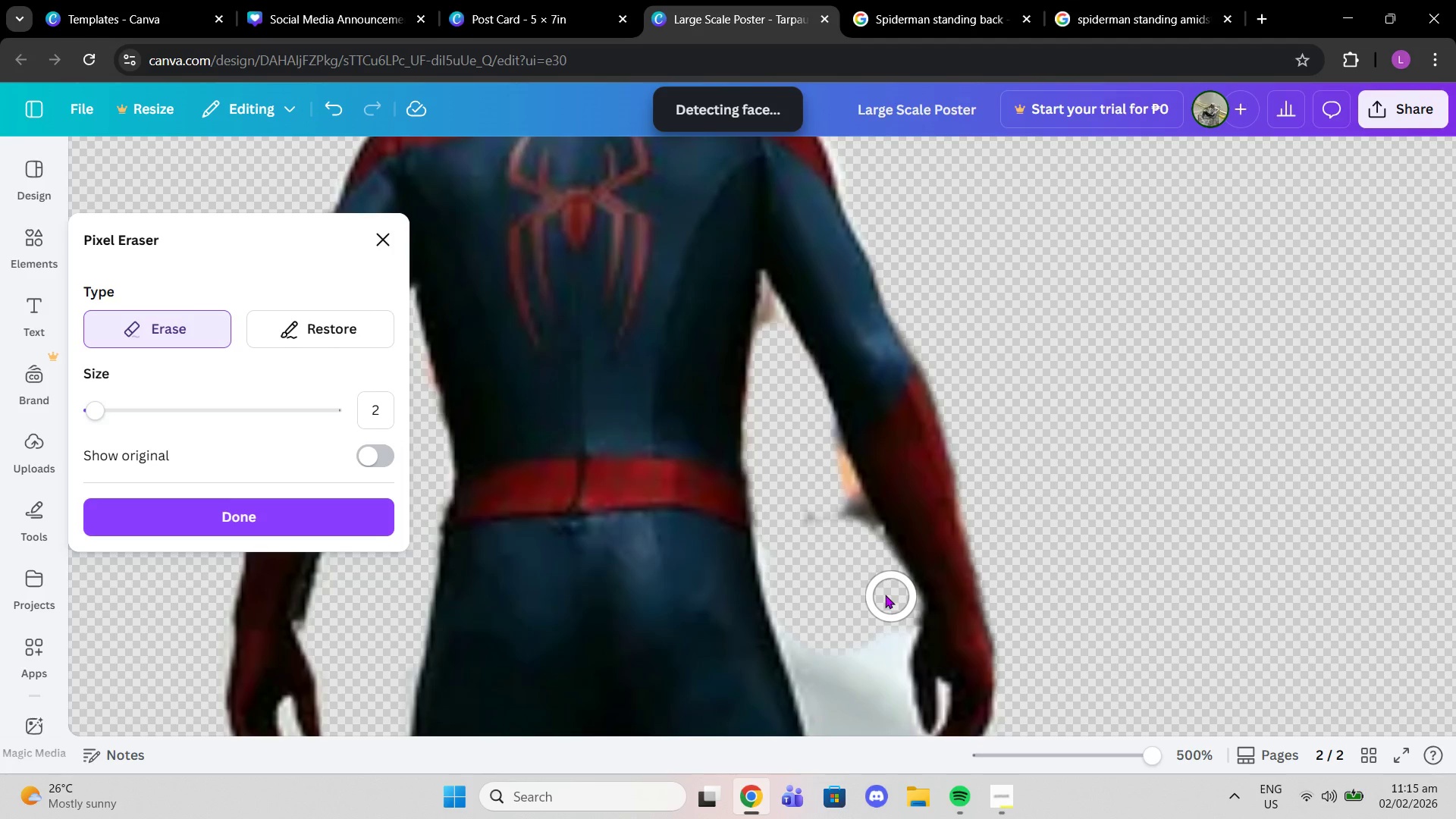 
left_click_drag(start_coordinate=[852, 522], to_coordinate=[820, 479])
 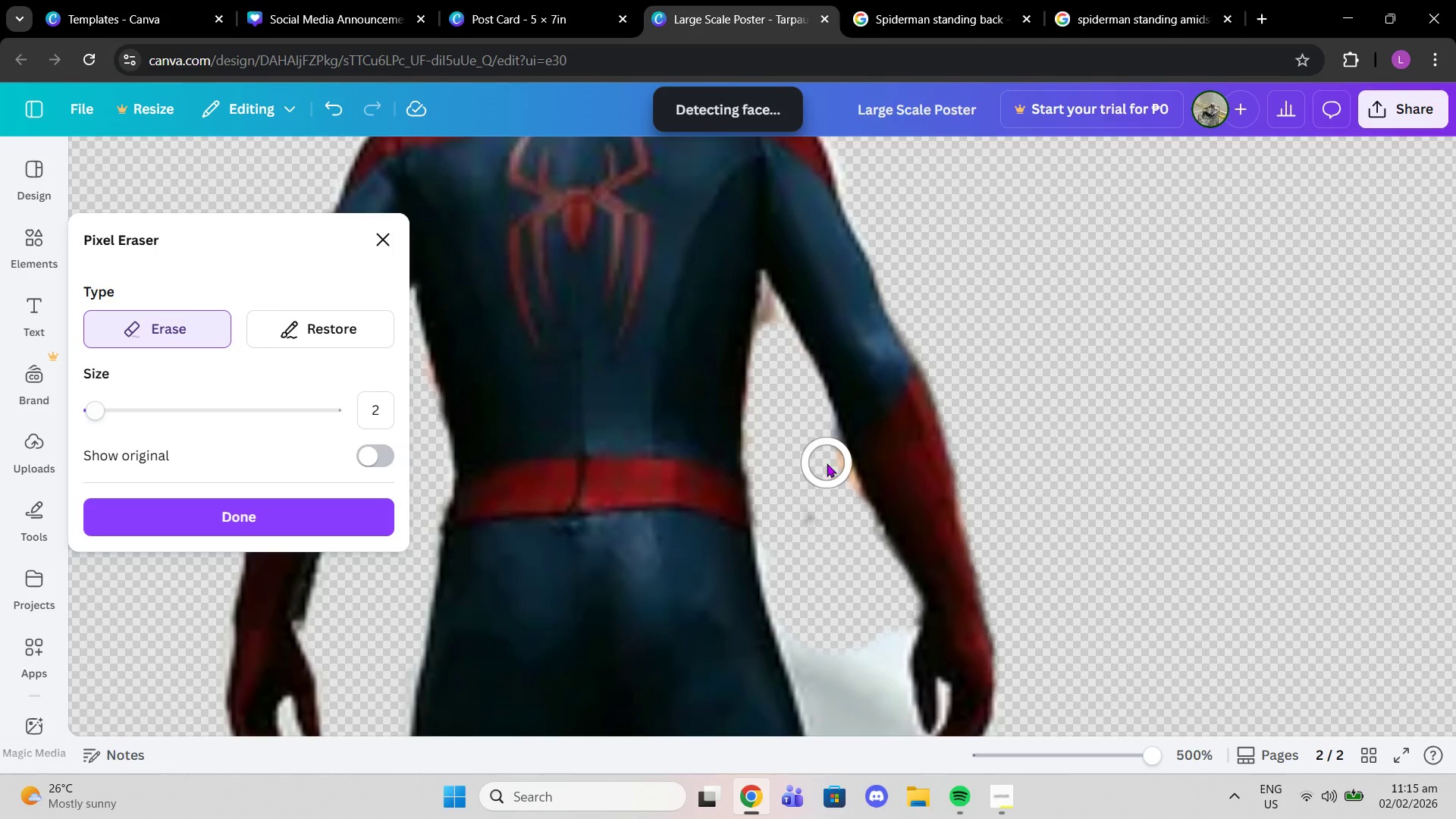 
left_click_drag(start_coordinate=[827, 459], to_coordinate=[846, 526])
 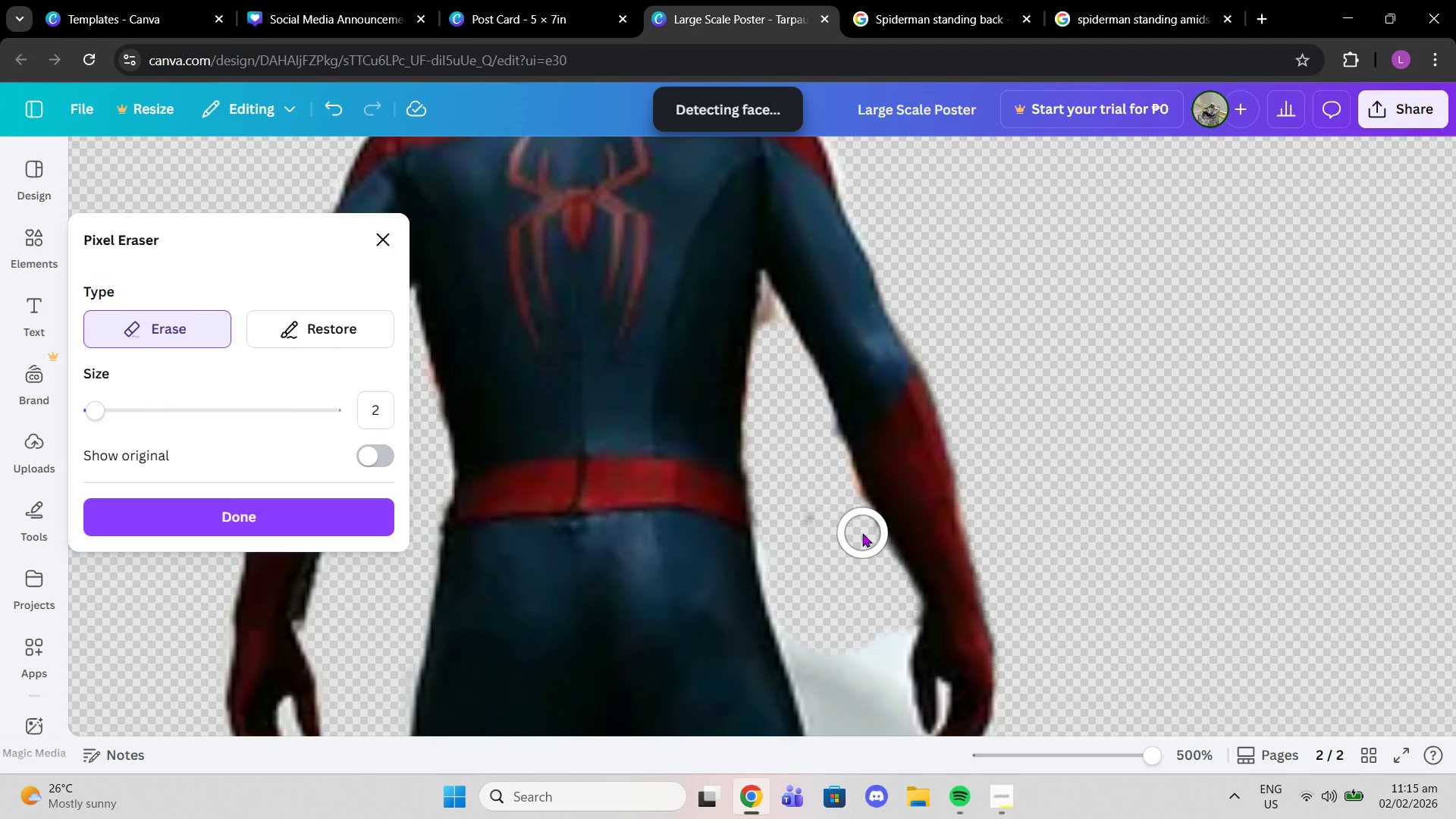 
left_click([859, 533])
 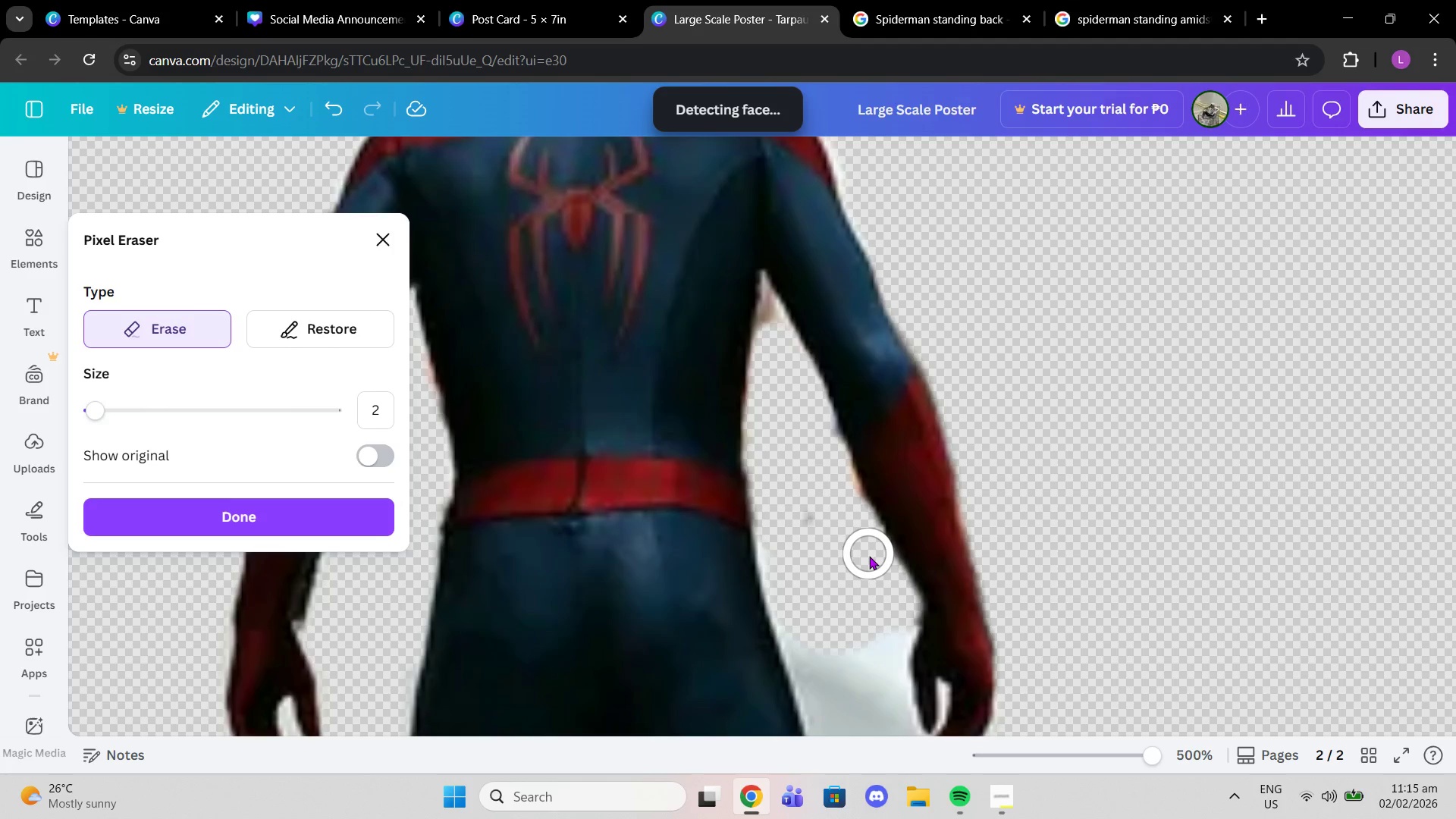 
left_click([869, 557])
 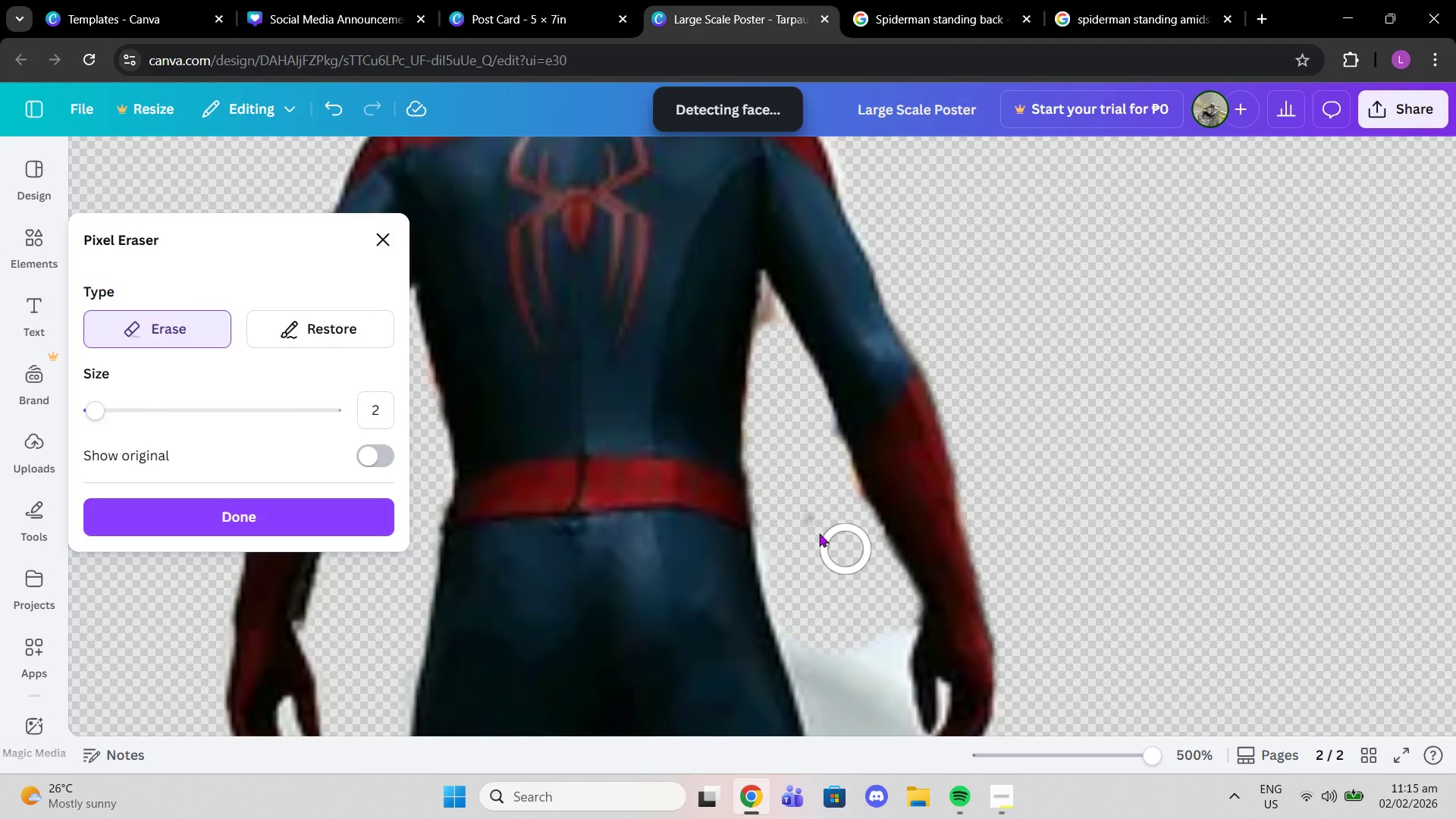 
left_click_drag(start_coordinate=[819, 532], to_coordinate=[802, 490])
 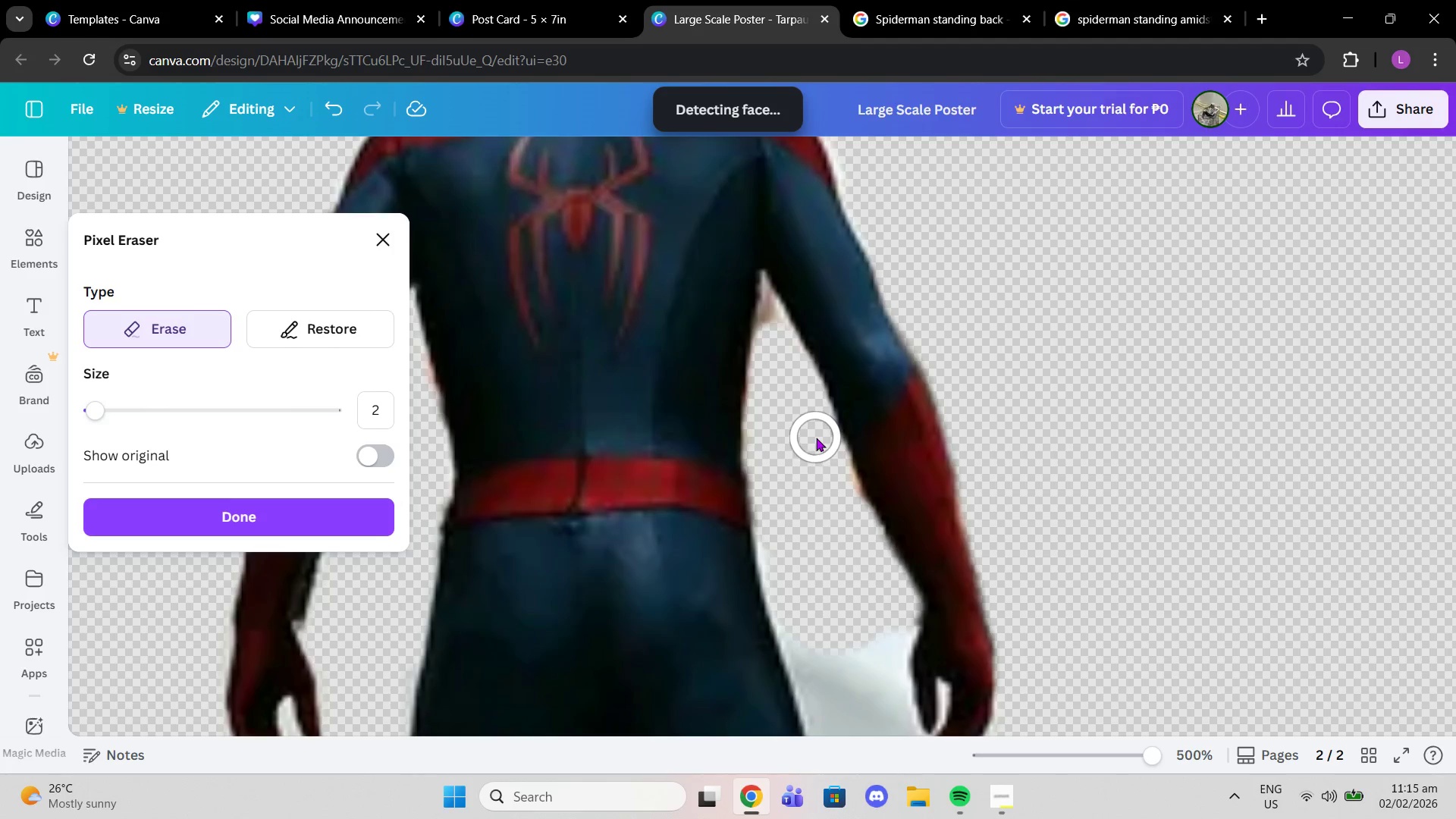 
left_click([816, 438])
 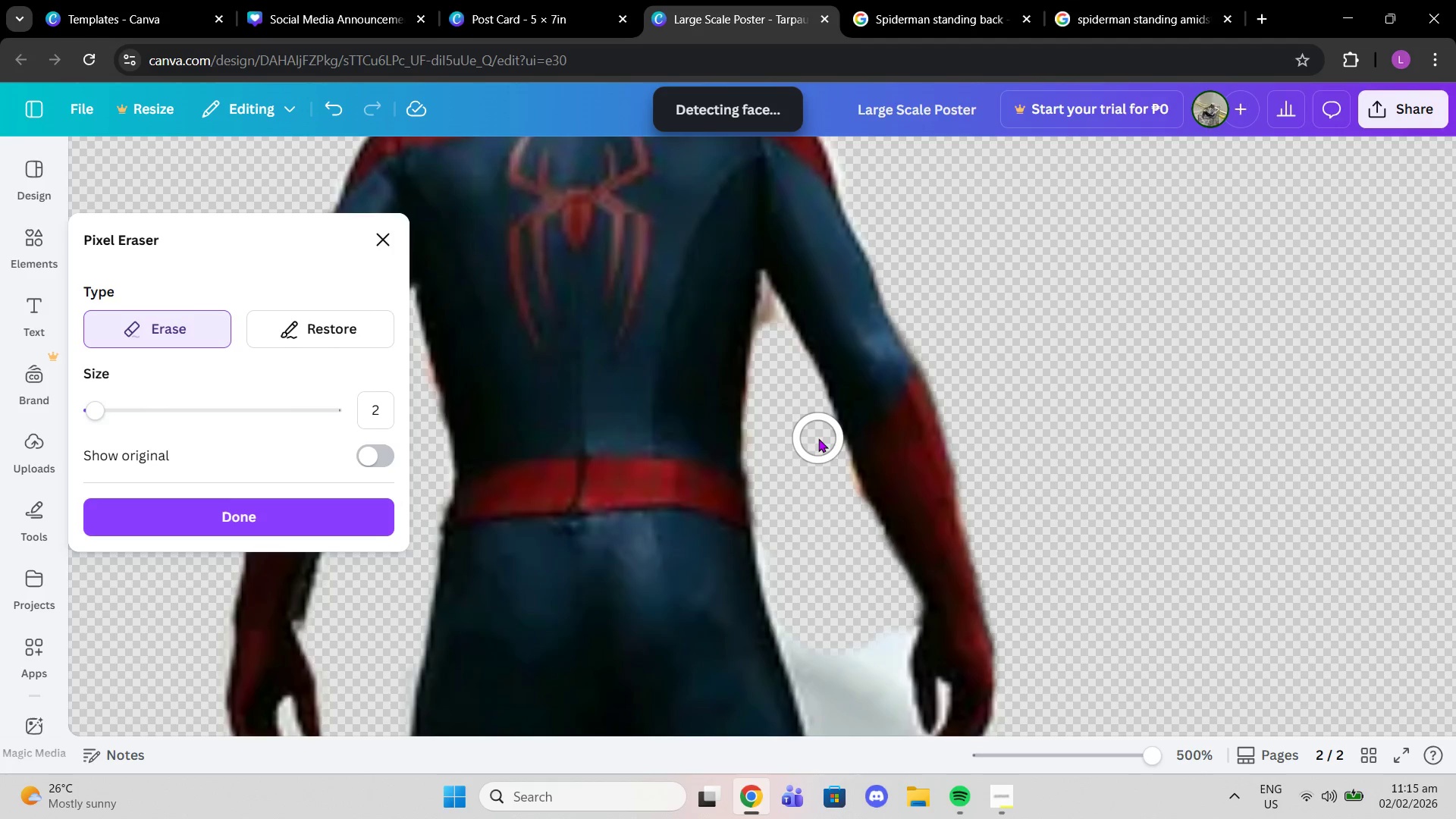 
left_click([818, 438])
 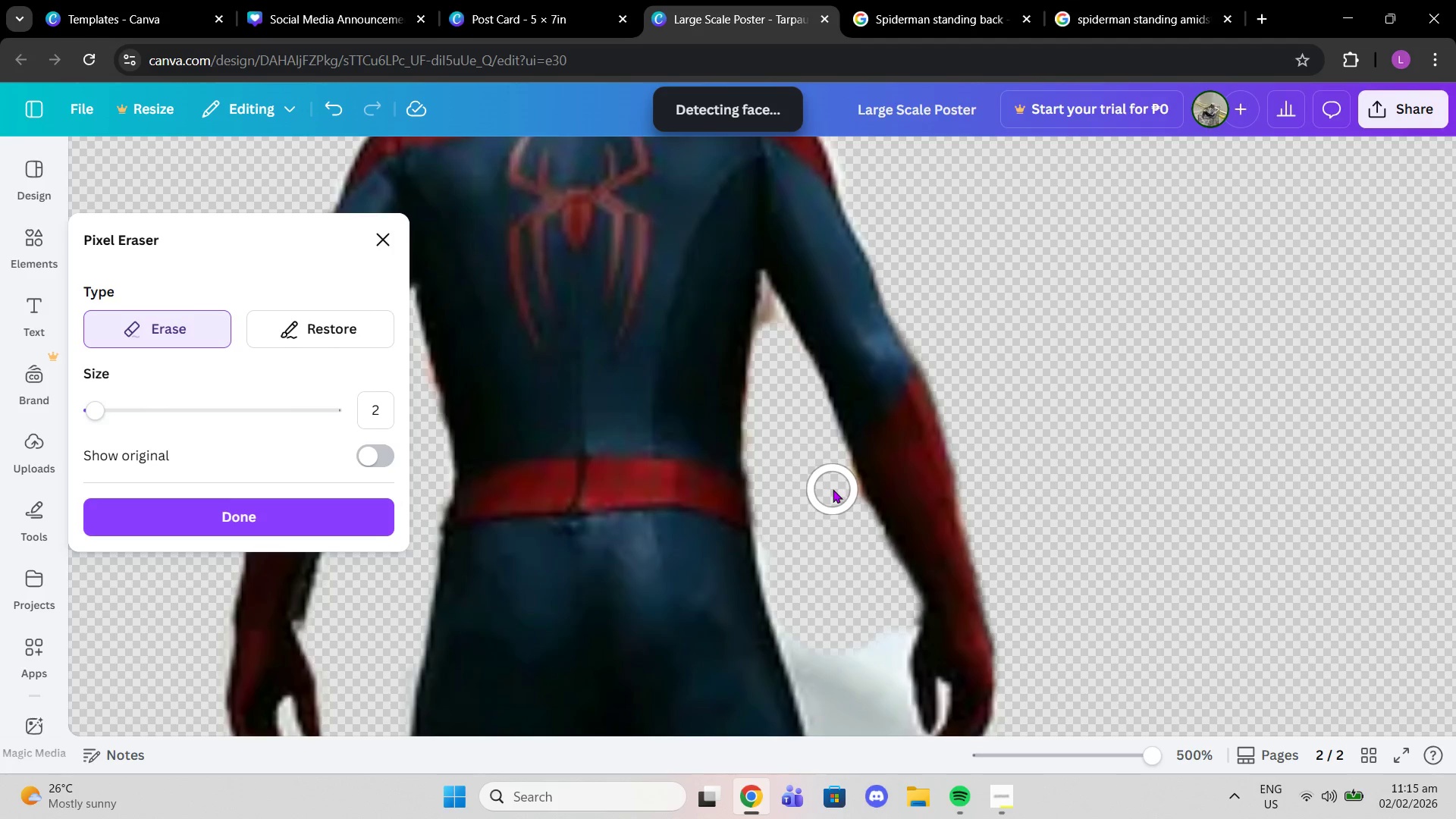 
left_click([833, 488])
 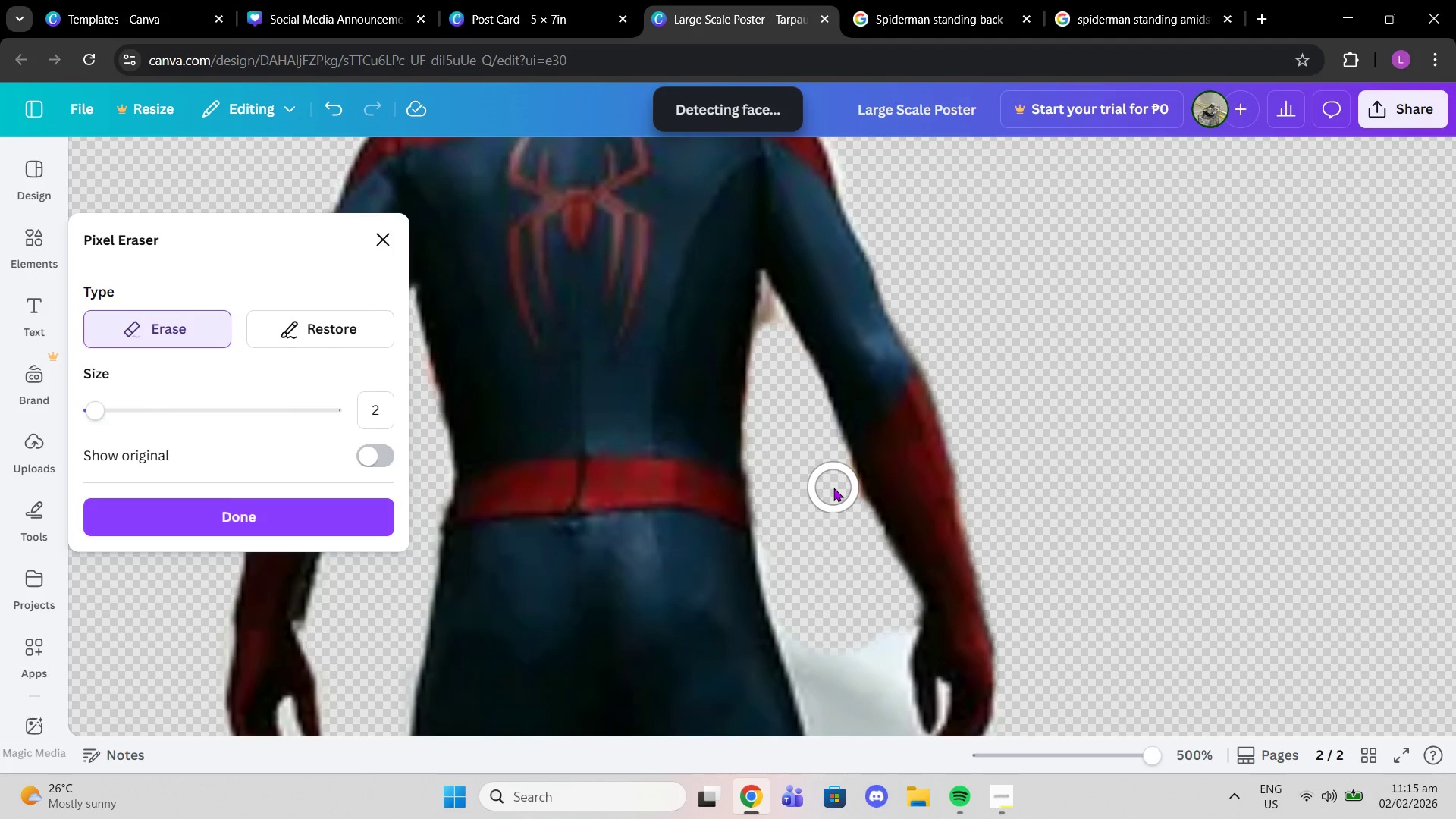 
left_click([833, 488])
 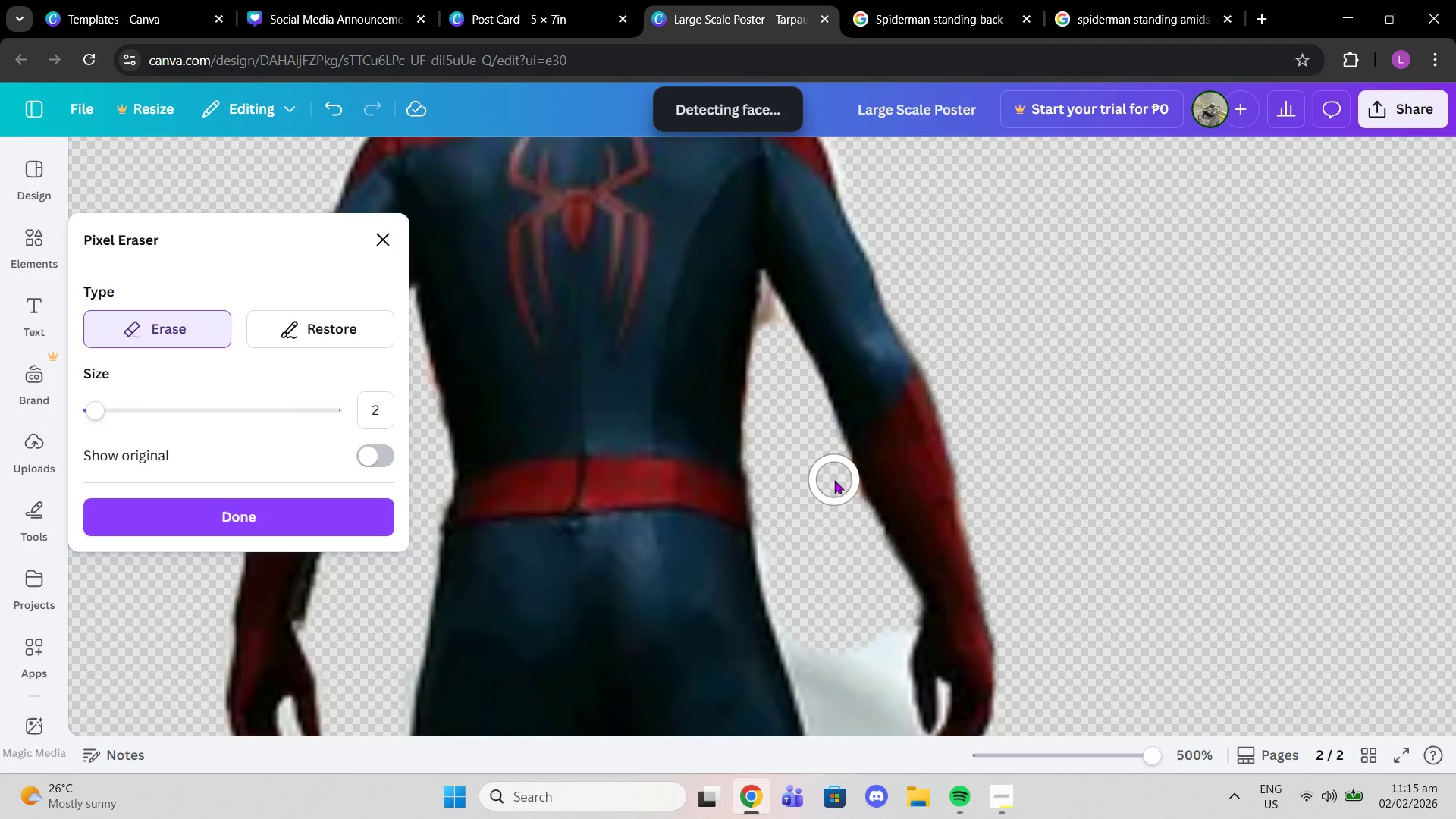 
left_click([834, 480])
 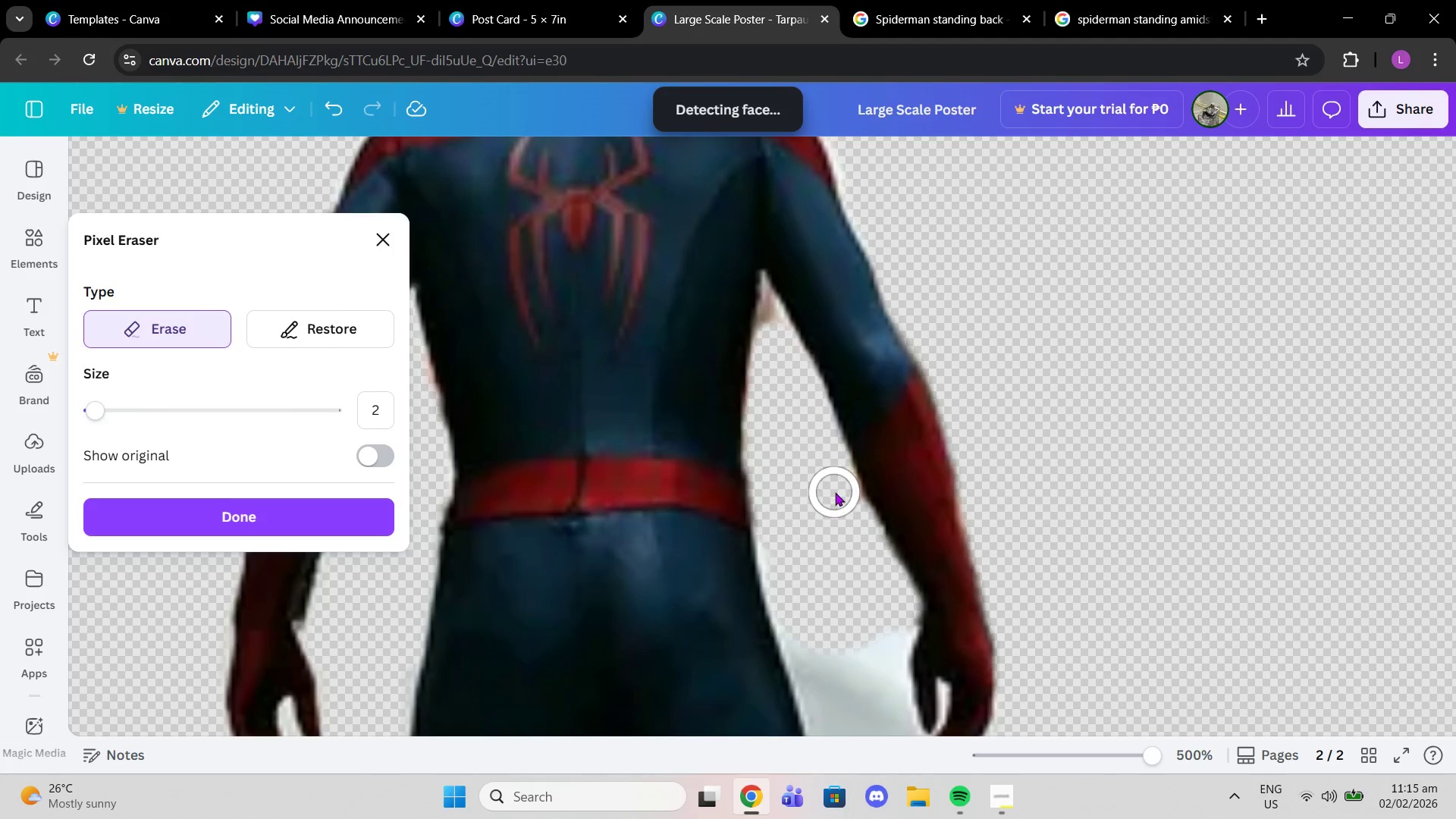 
left_click([835, 492])
 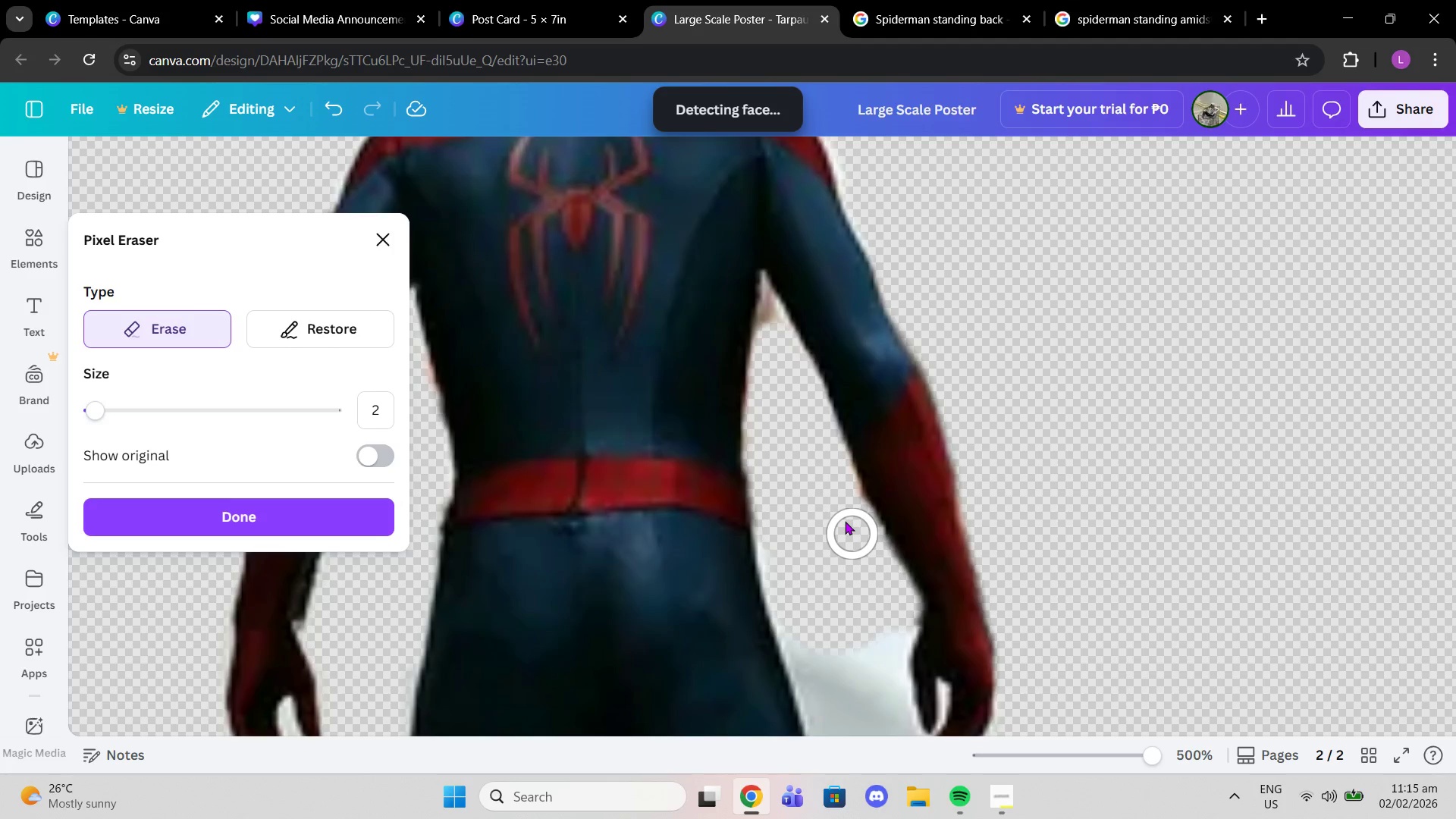 
left_click([842, 504])
 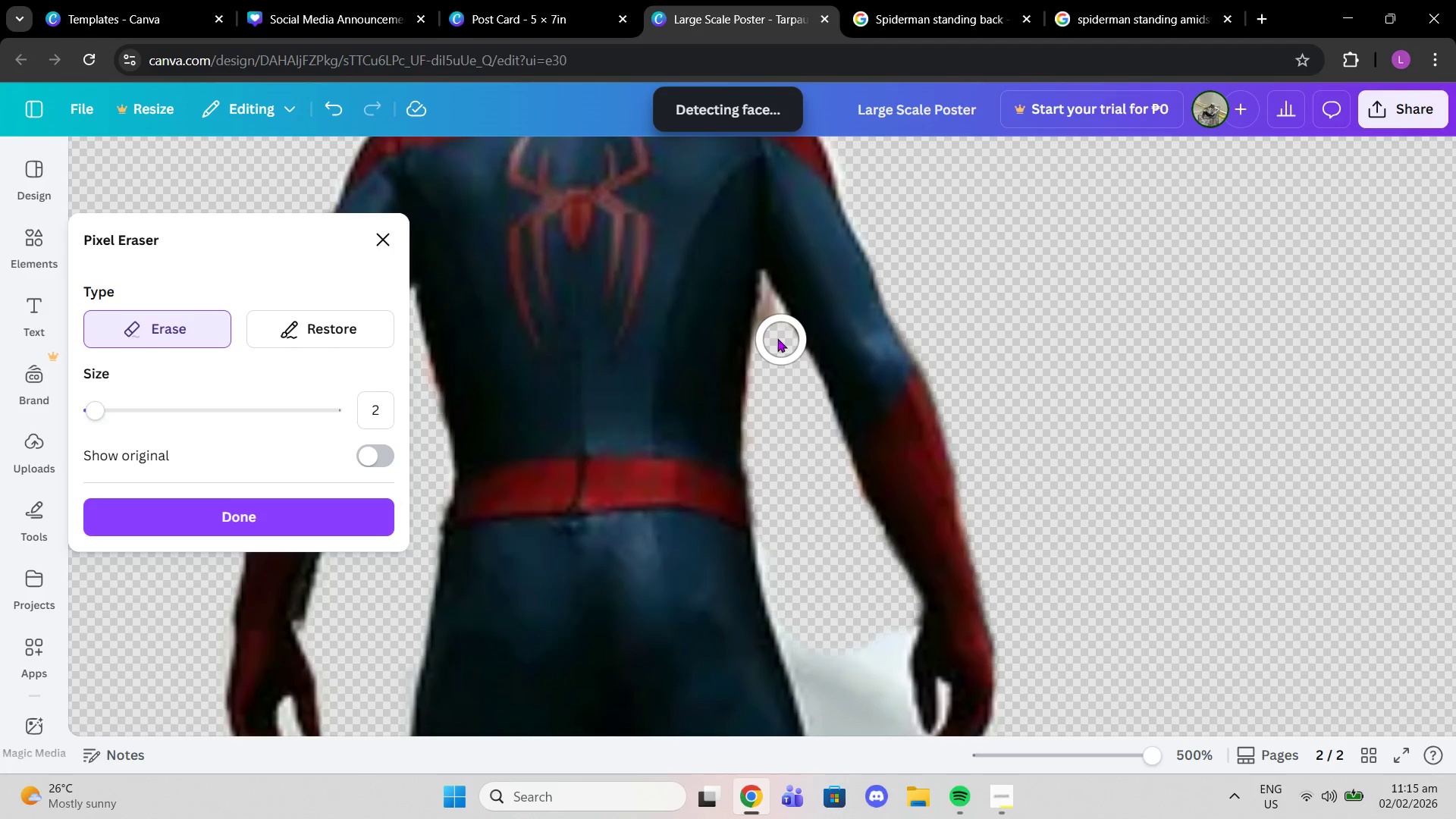 
scroll: coordinate [830, 564], scroll_direction: down, amount: 1.0
 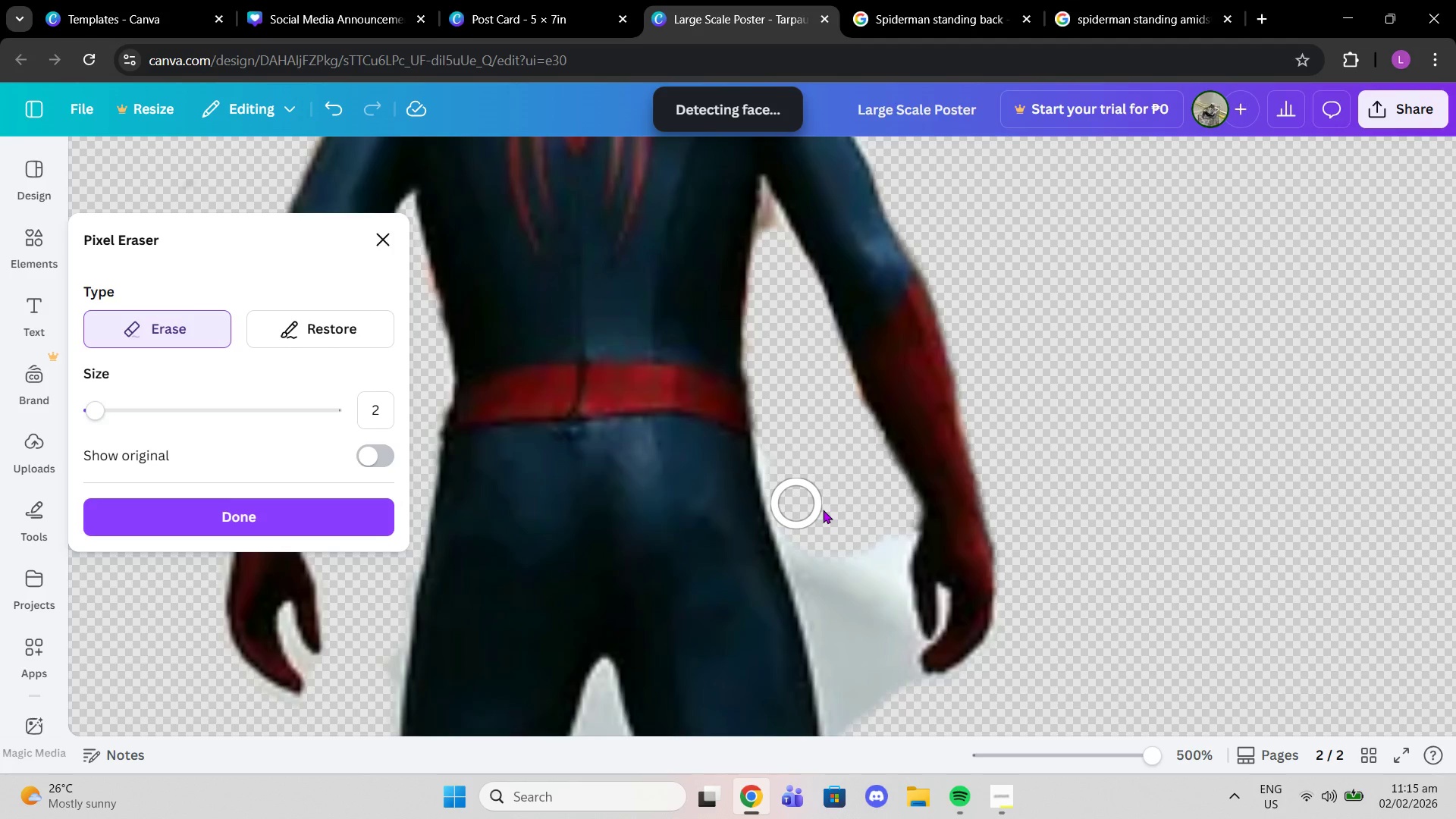 
left_click_drag(start_coordinate=[788, 482], to_coordinate=[849, 638])
 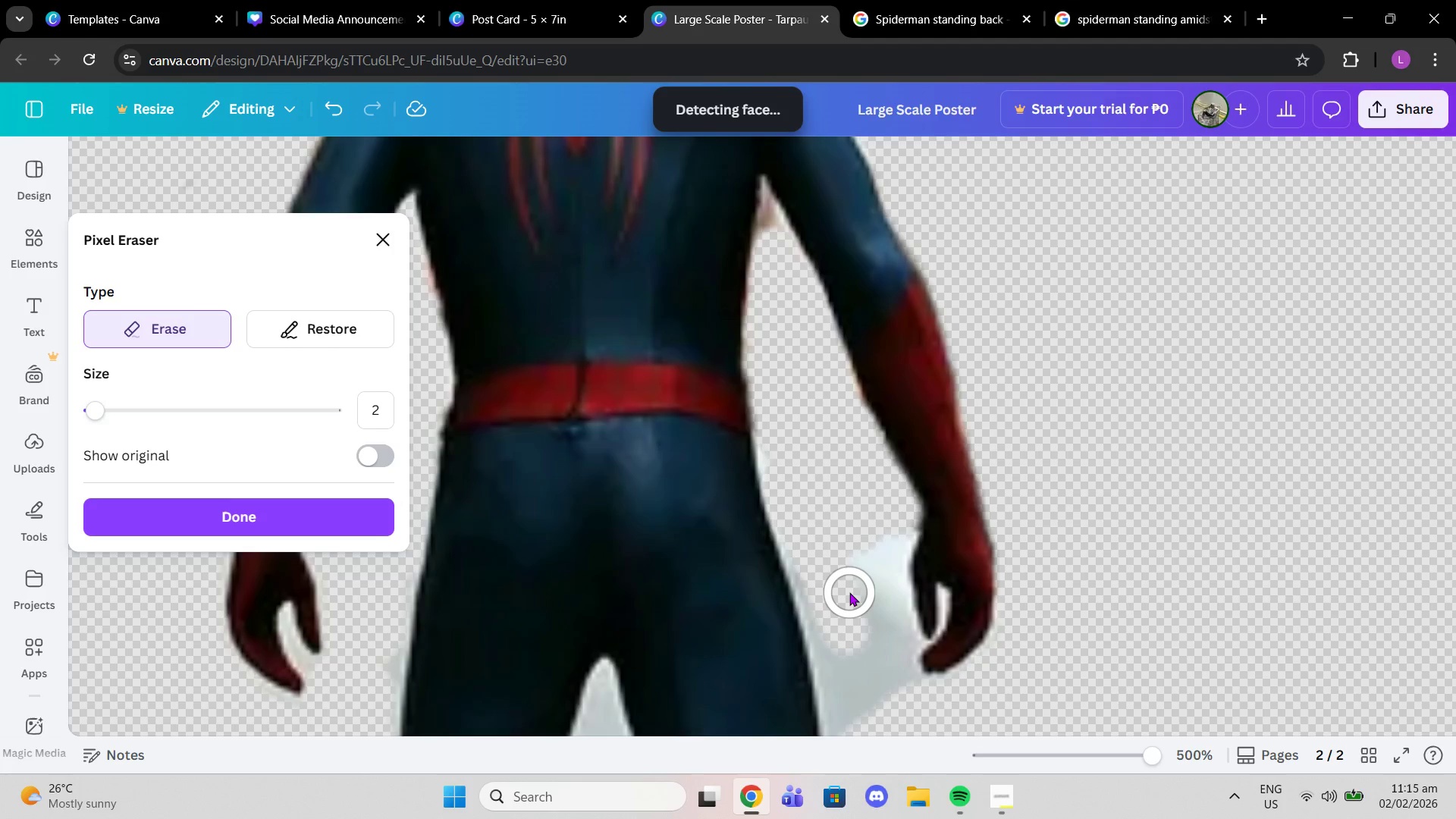 
scroll: coordinate [833, 570], scroll_direction: down, amount: 2.0
 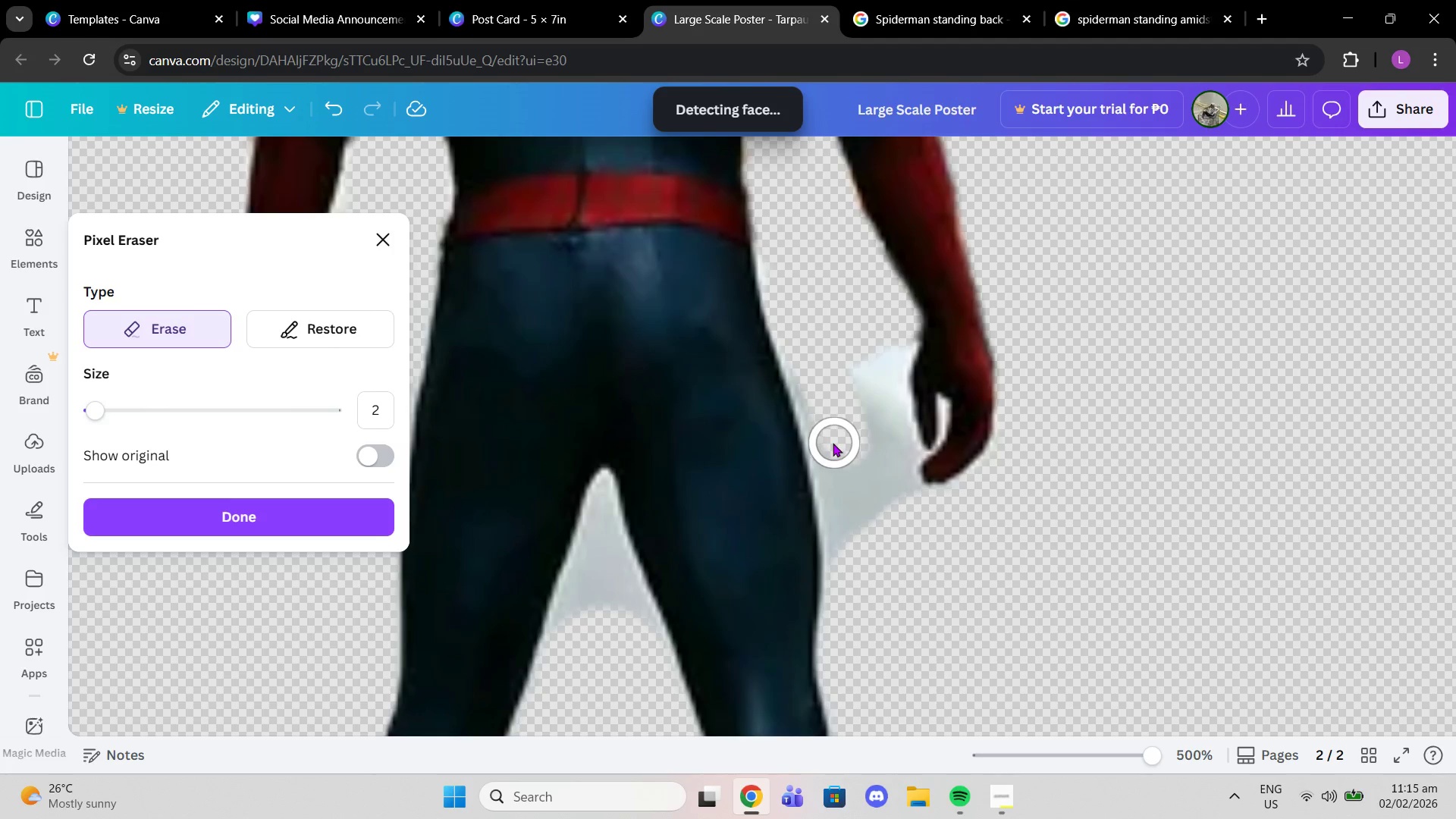 
left_click_drag(start_coordinate=[831, 442], to_coordinate=[866, 581])
 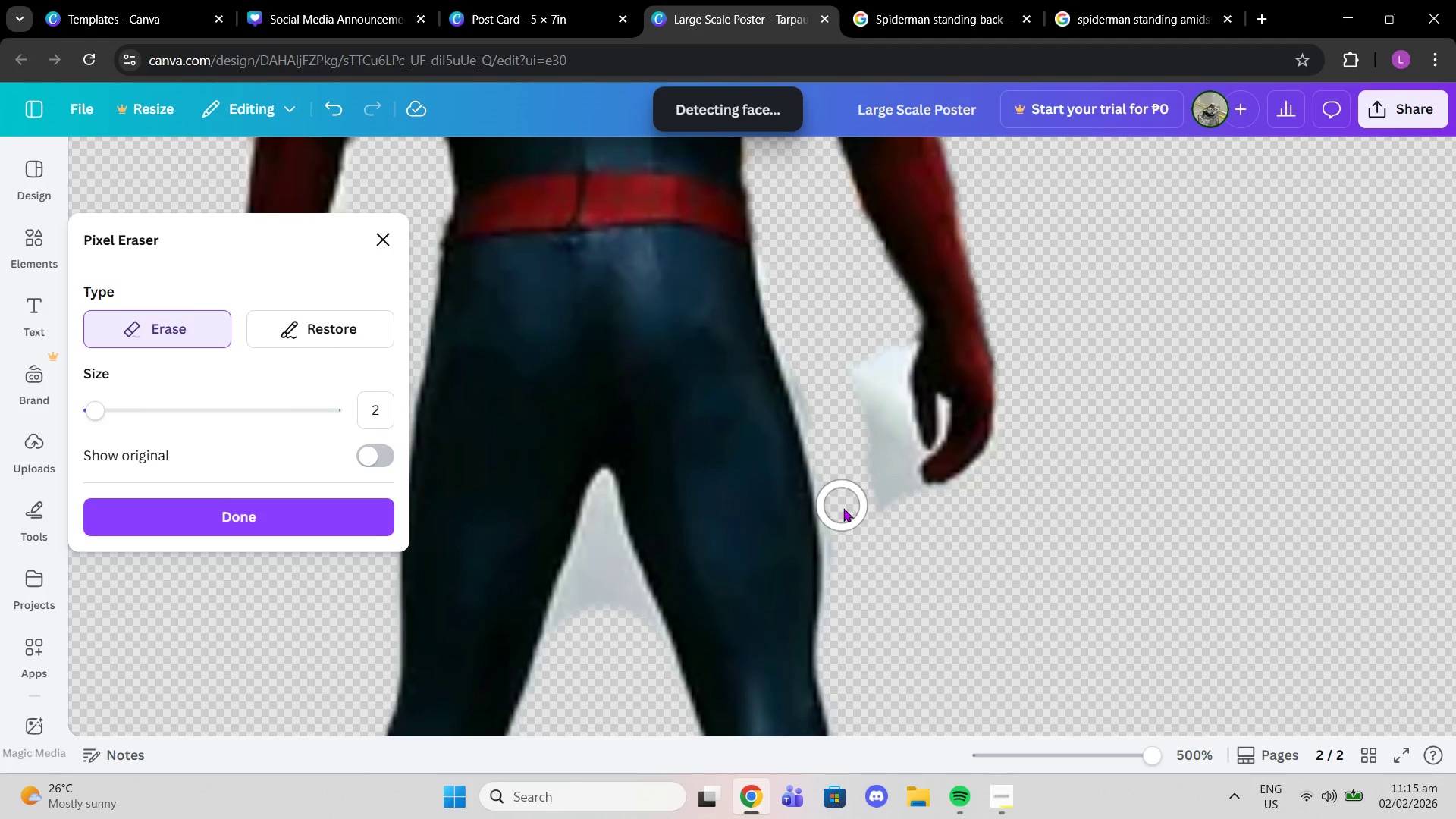 
left_click([847, 523])
 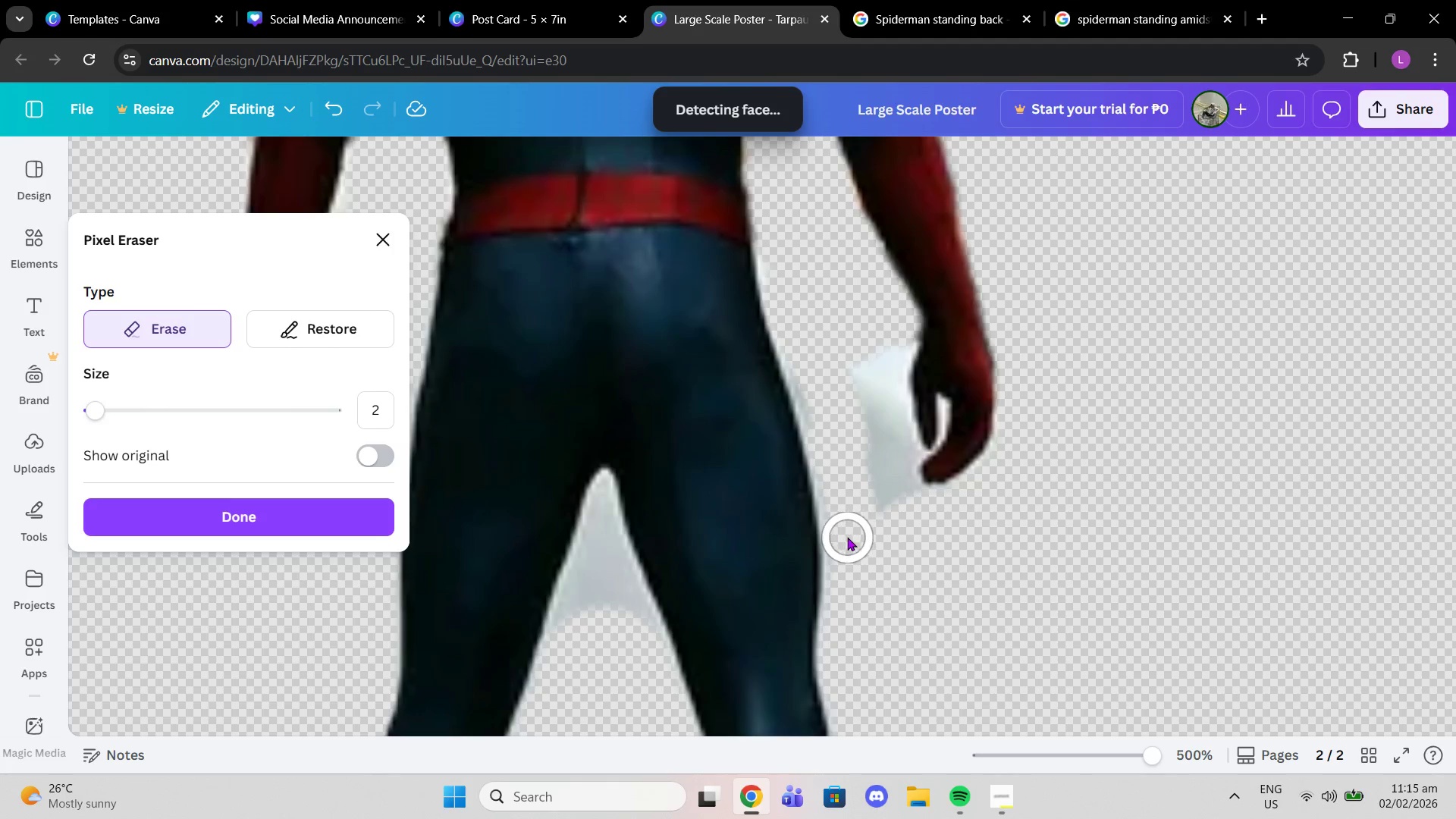 
left_click([847, 537])
 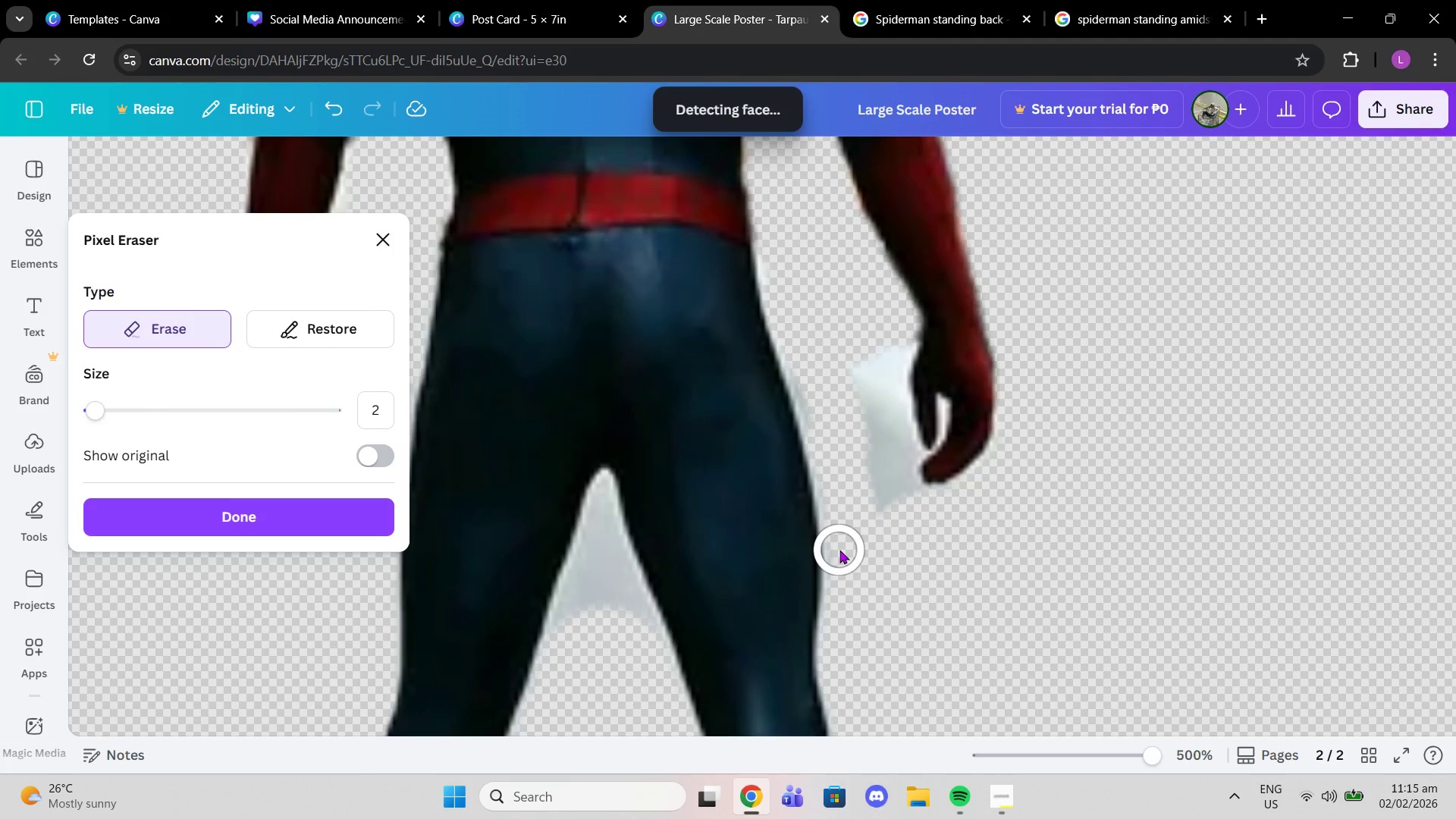 
left_click([849, 545])
 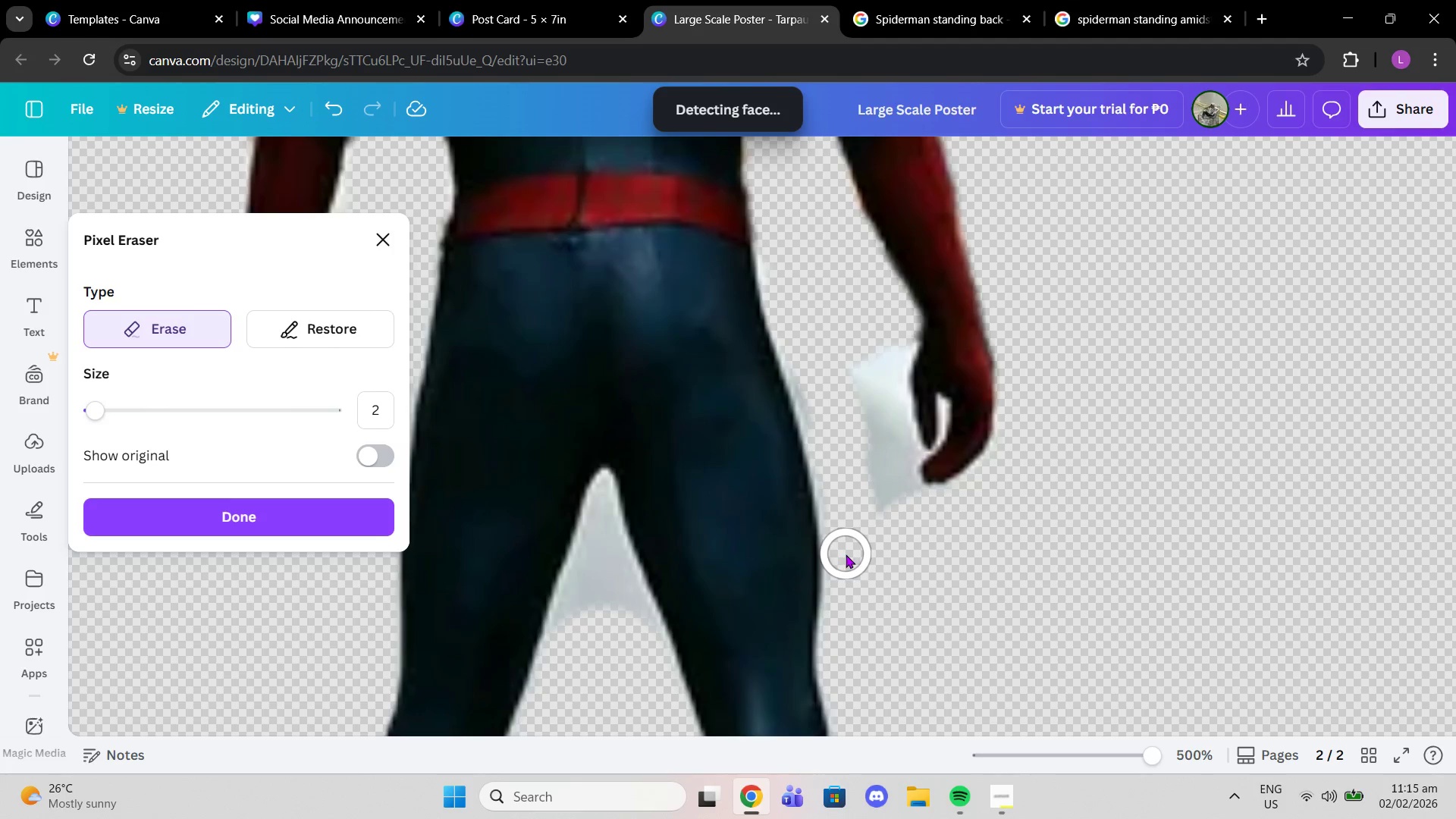 
left_click([846, 554])
 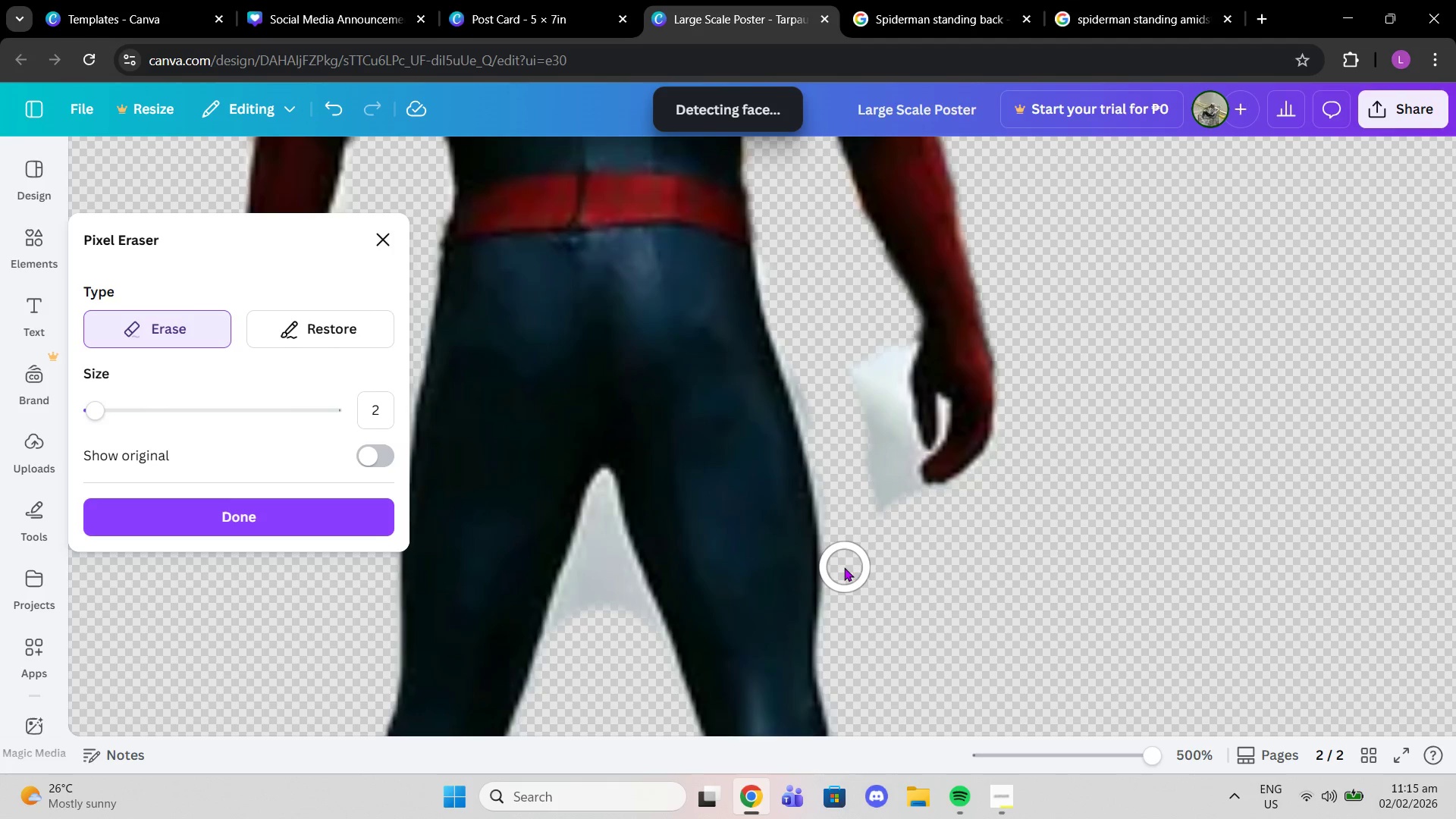 
left_click([844, 567])
 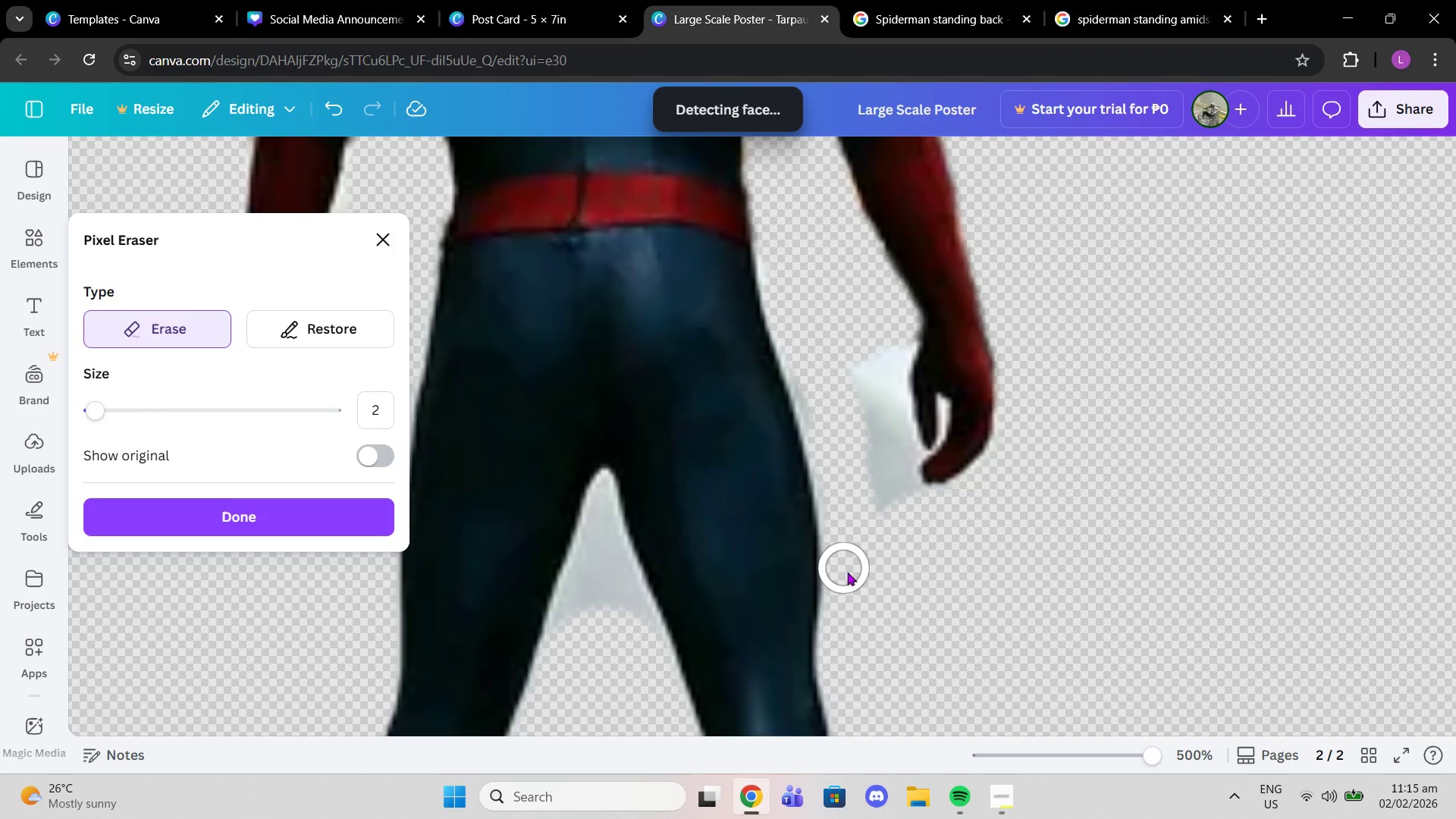 
left_click_drag(start_coordinate=[854, 587], to_coordinate=[857, 604])
 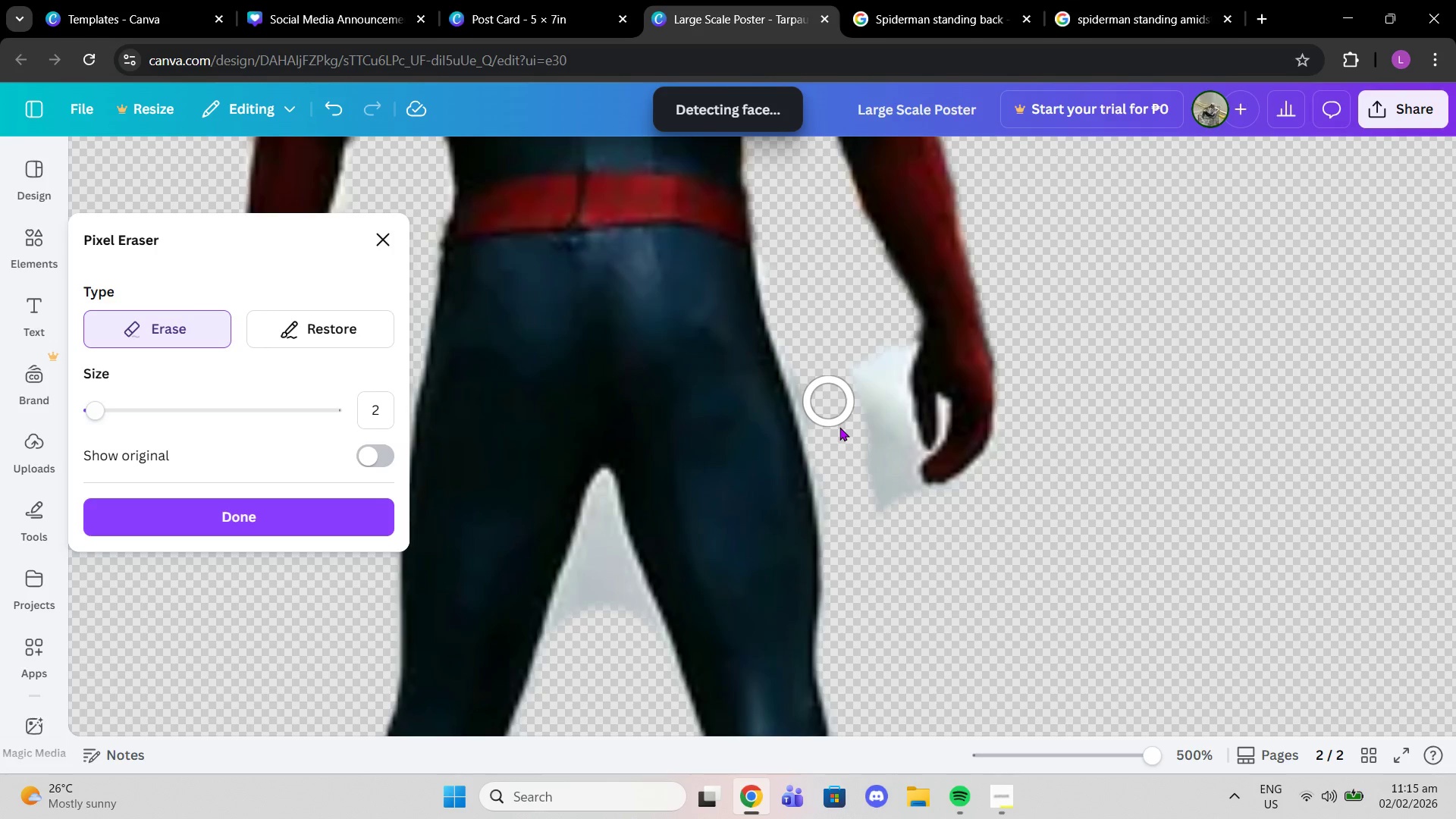 
left_click([795, 338])
 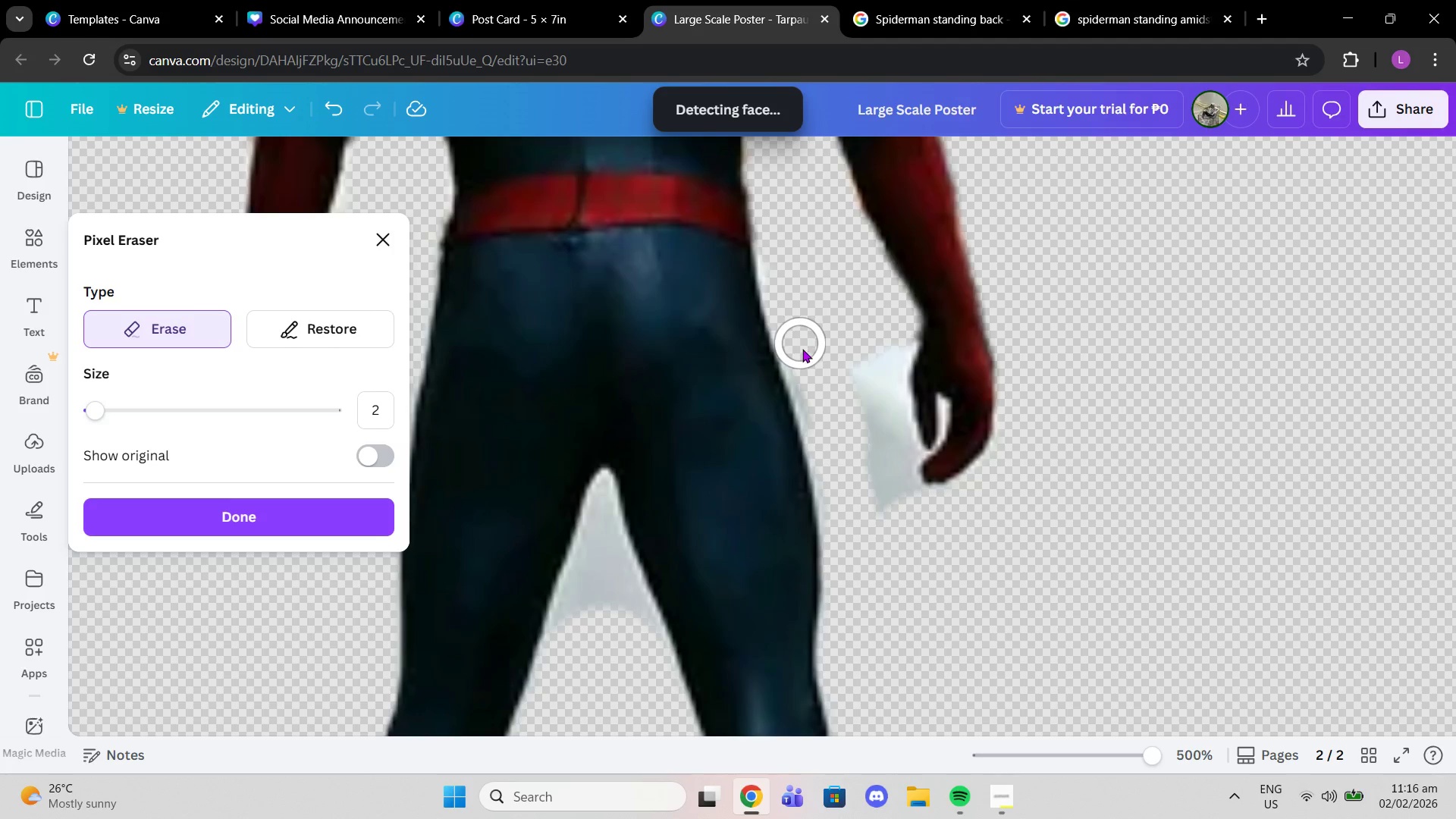 
left_click([802, 359])
 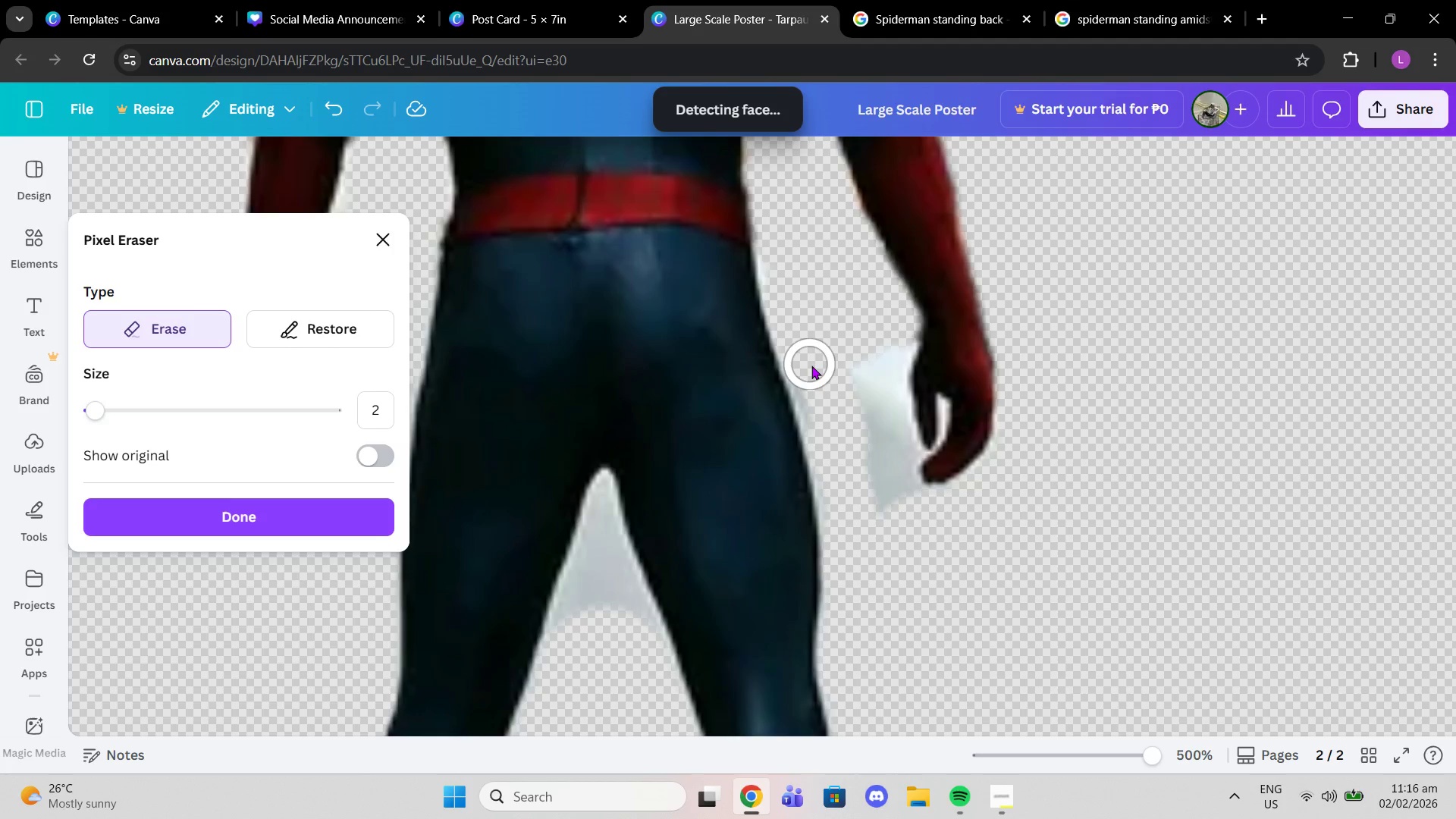 
left_click([813, 376])
 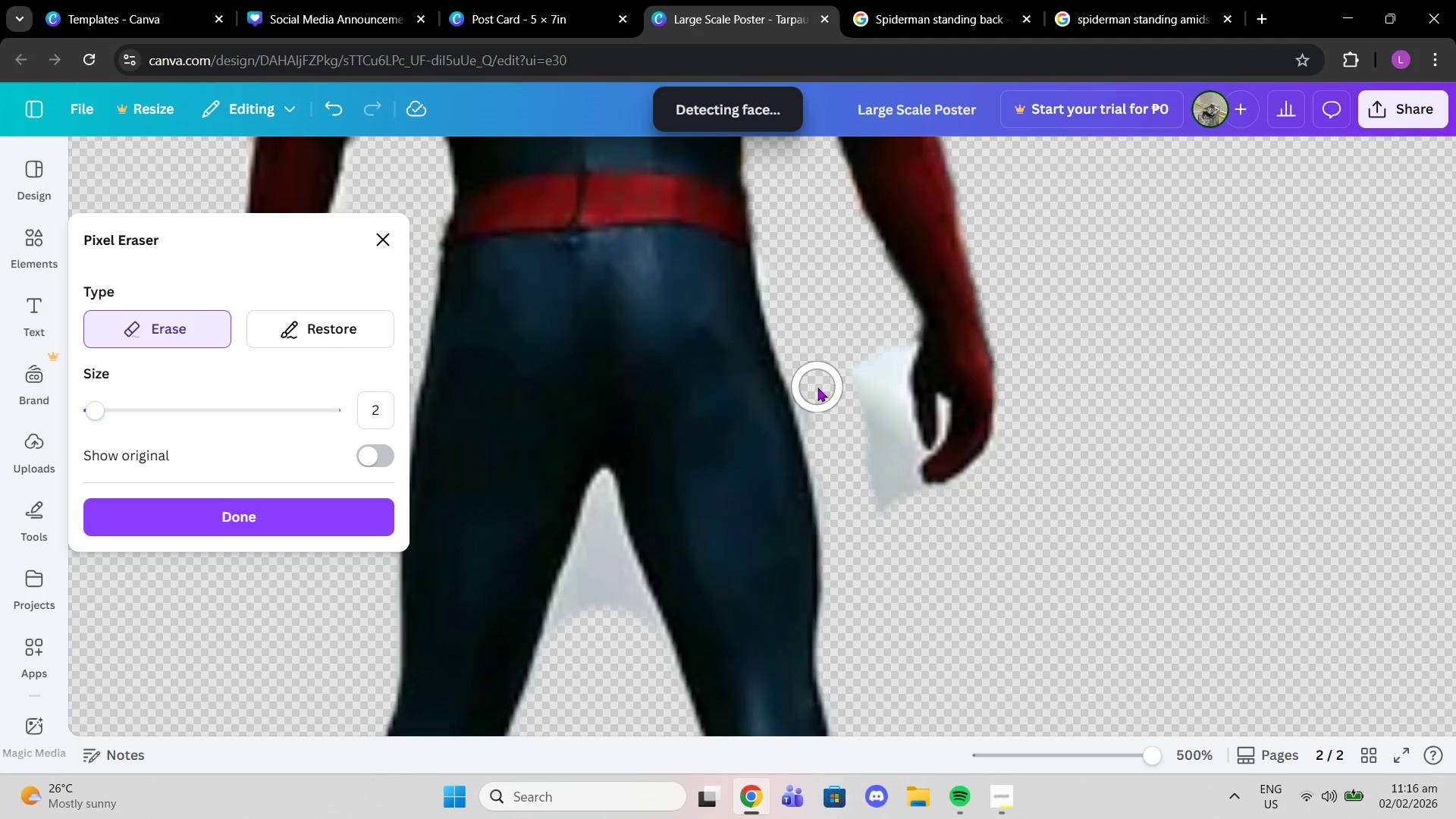 
left_click([817, 388])
 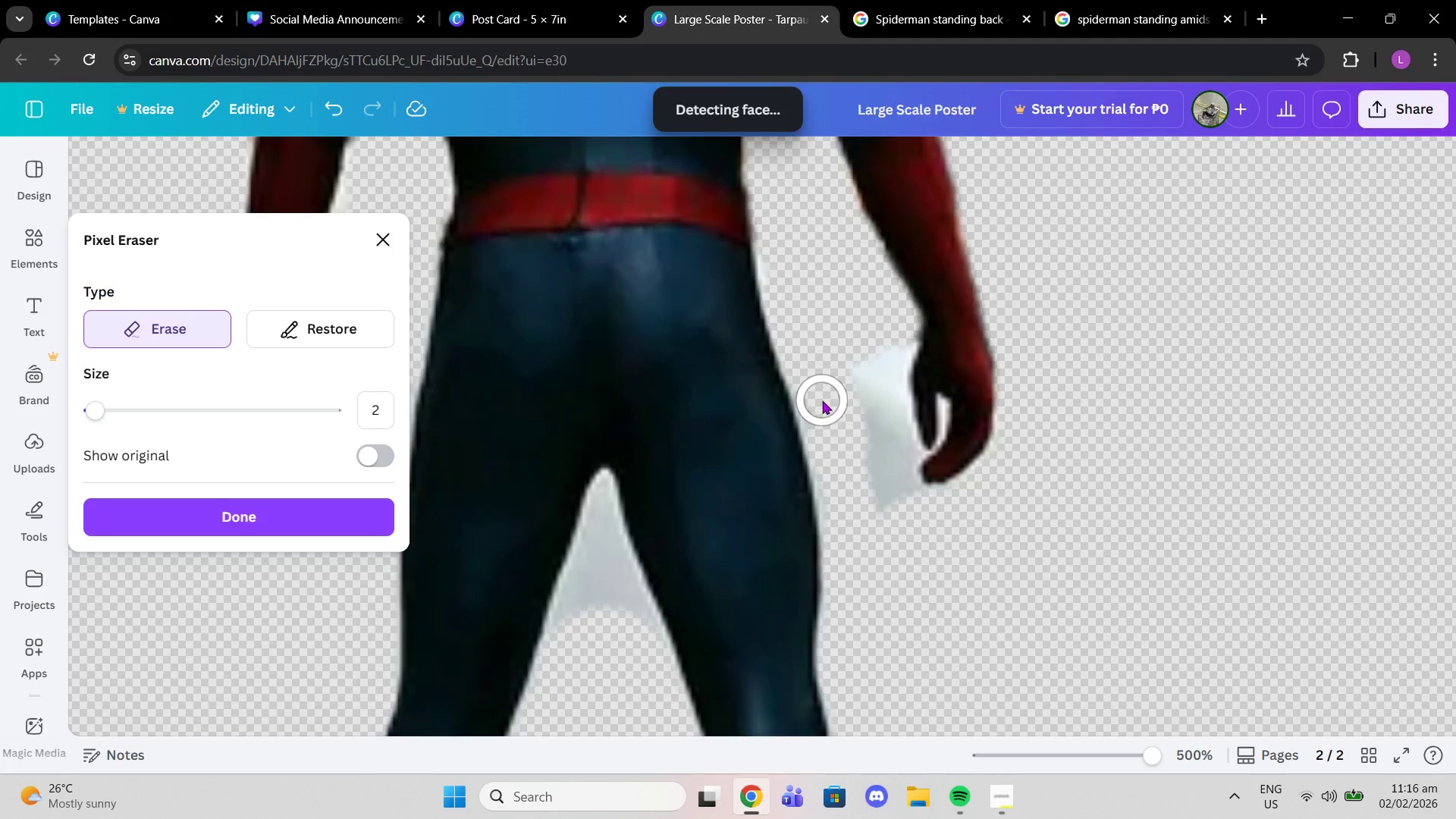 
left_click_drag(start_coordinate=[822, 400], to_coordinate=[833, 430])
 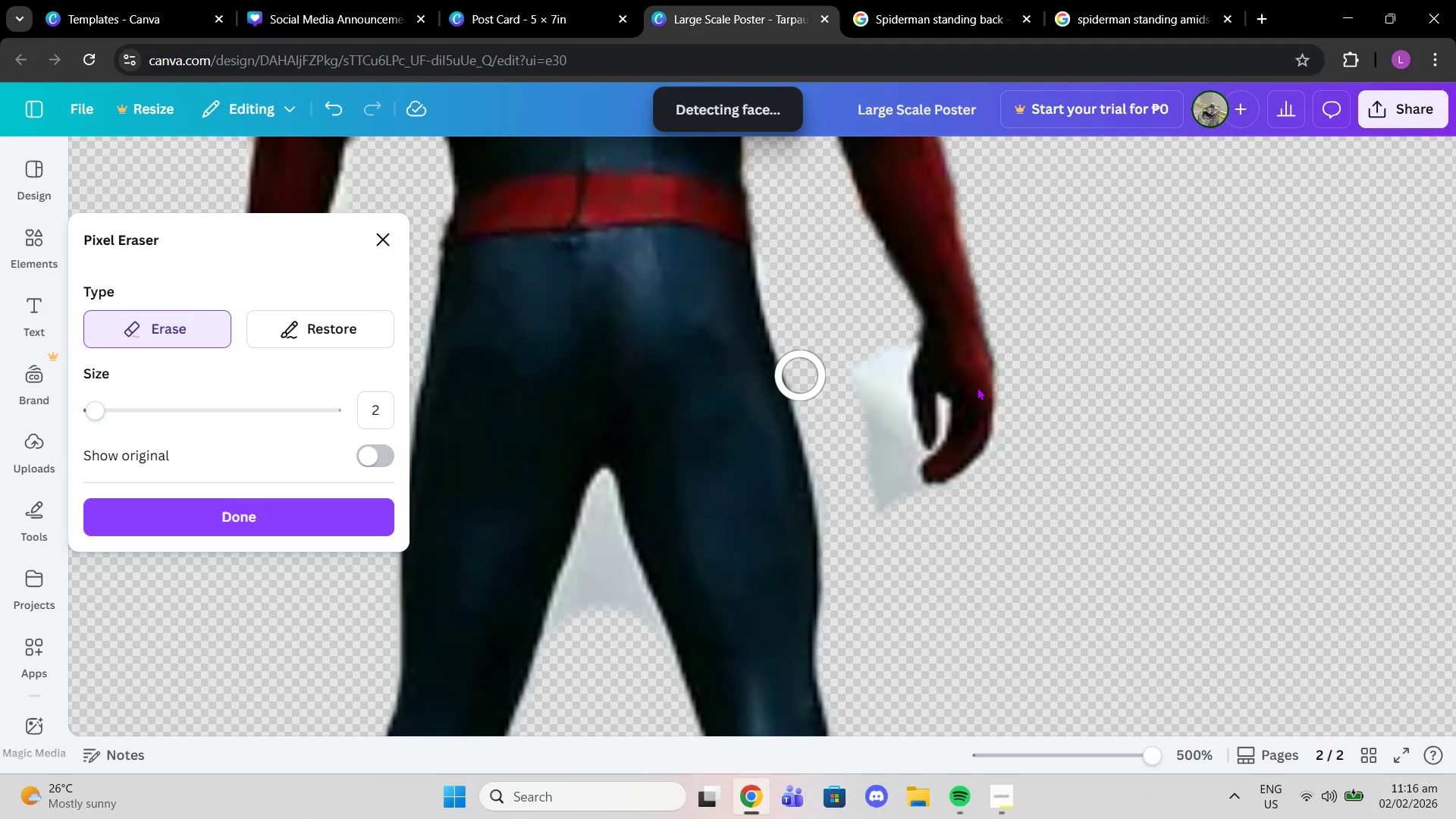 
wait(7.59)
 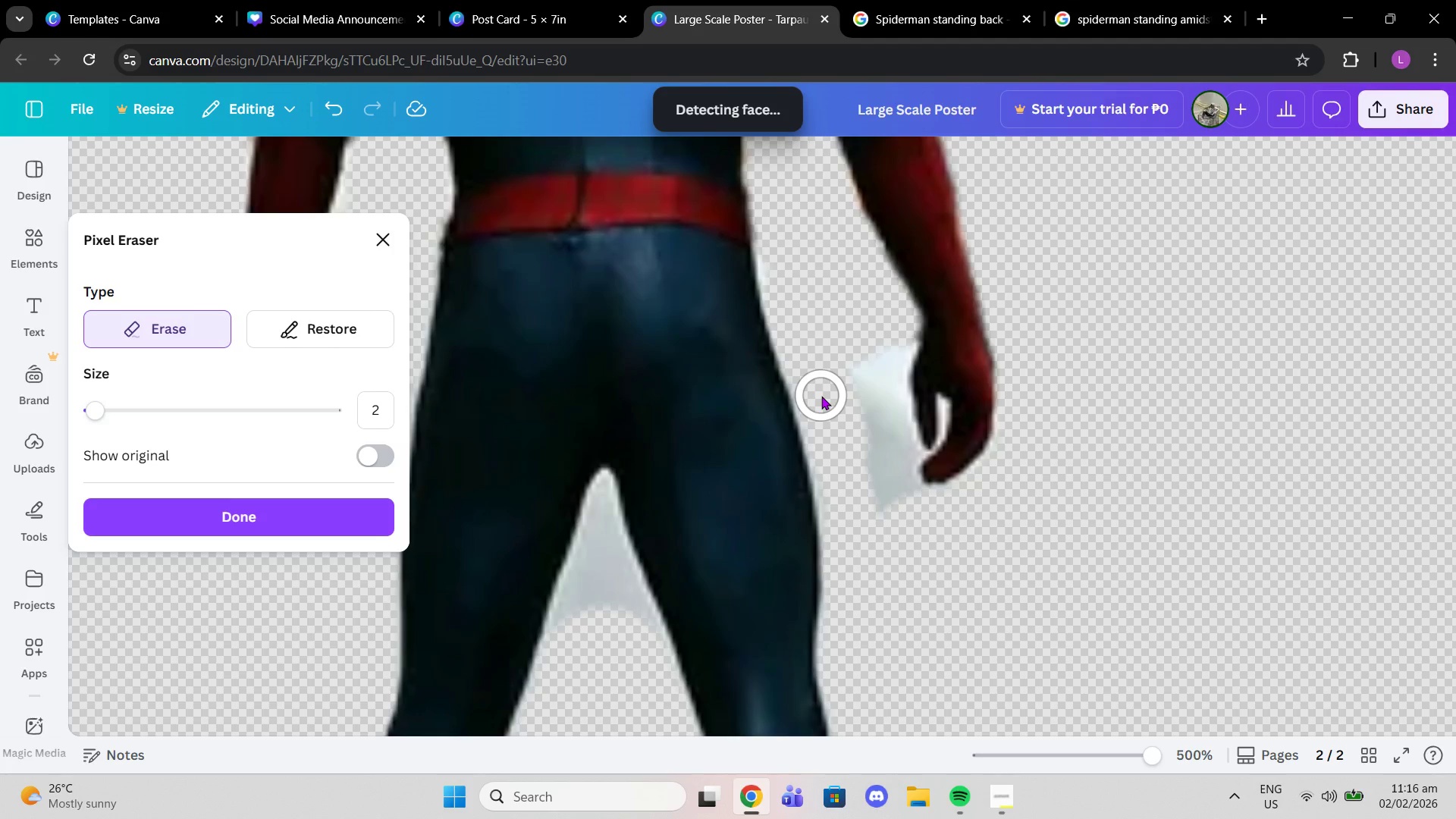 
scroll: coordinate [817, 251], scroll_direction: up, amount: 1.0
 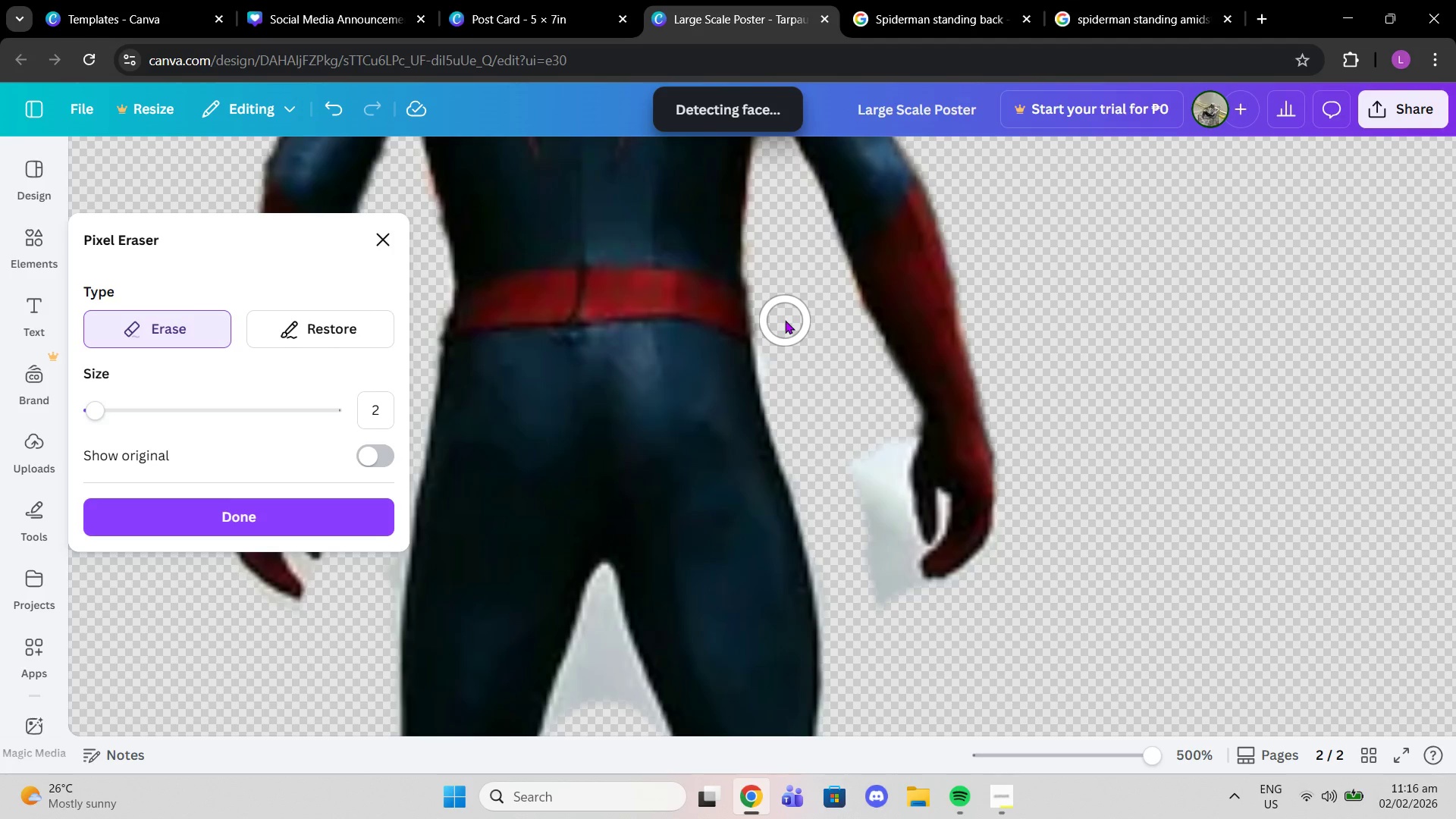 
left_click([774, 307])
 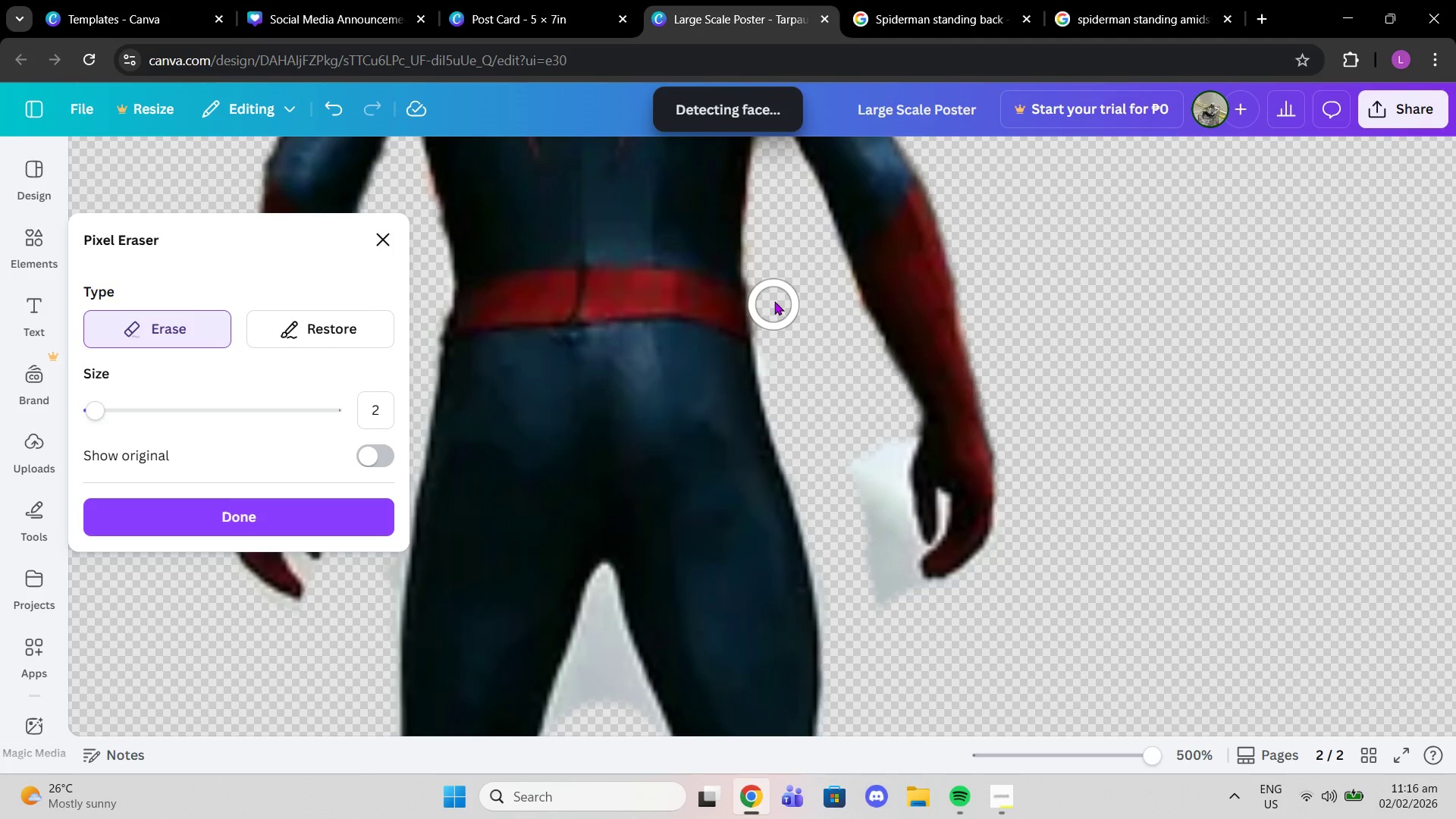 
left_click([774, 290])
 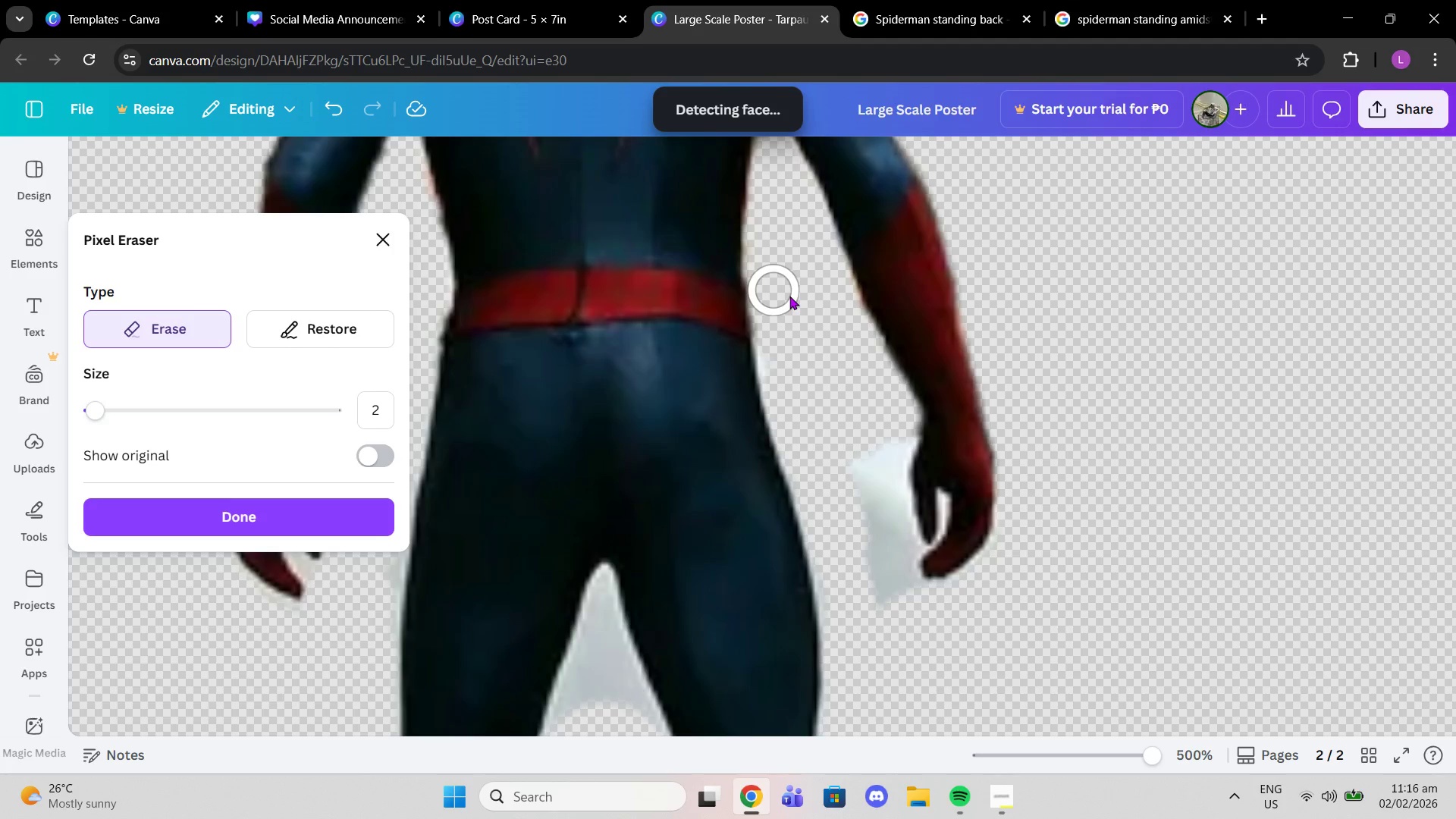 
left_click_drag(start_coordinate=[877, 450], to_coordinate=[879, 487])
 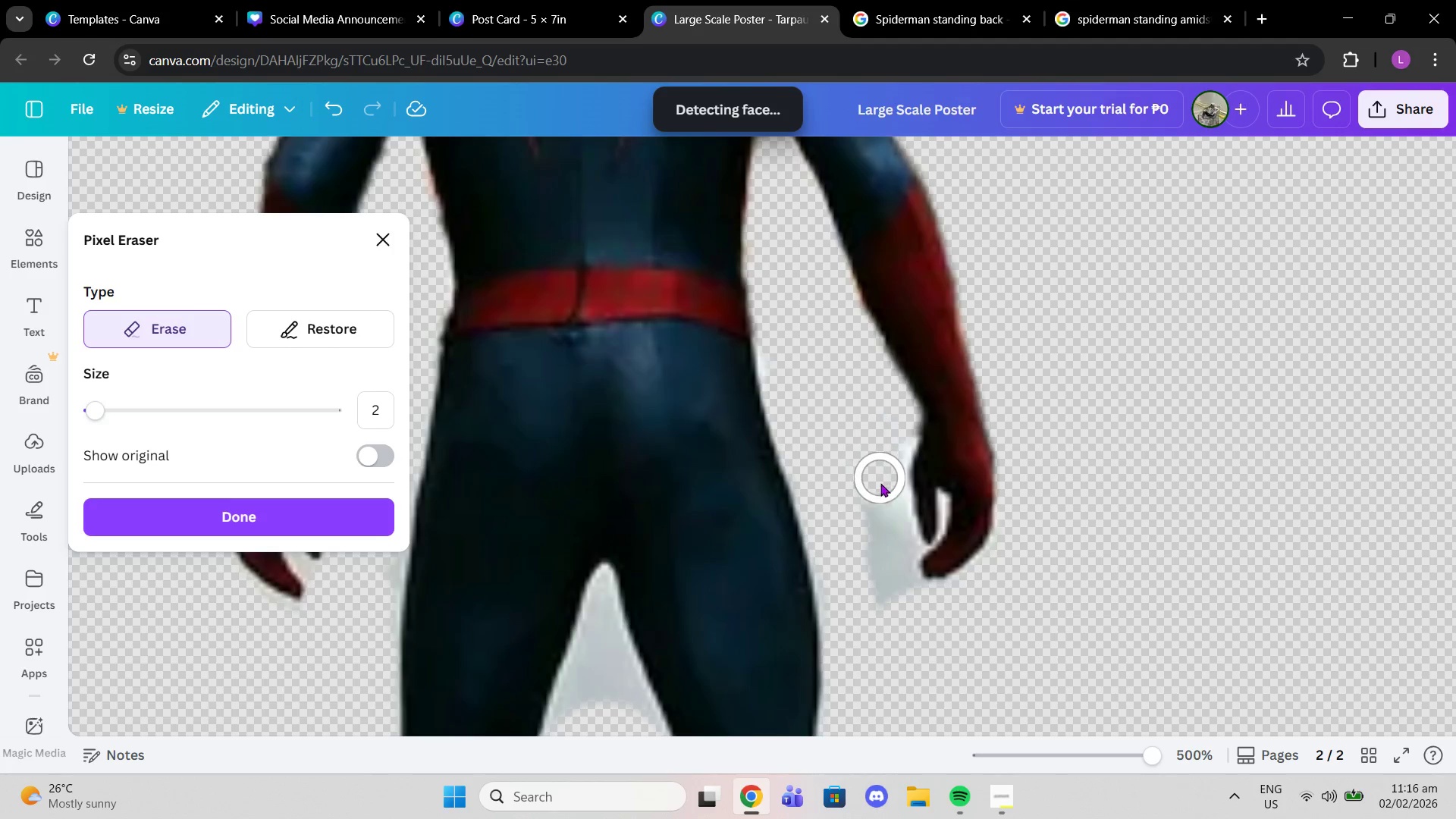 
left_click_drag(start_coordinate=[880, 479], to_coordinate=[894, 595])
 